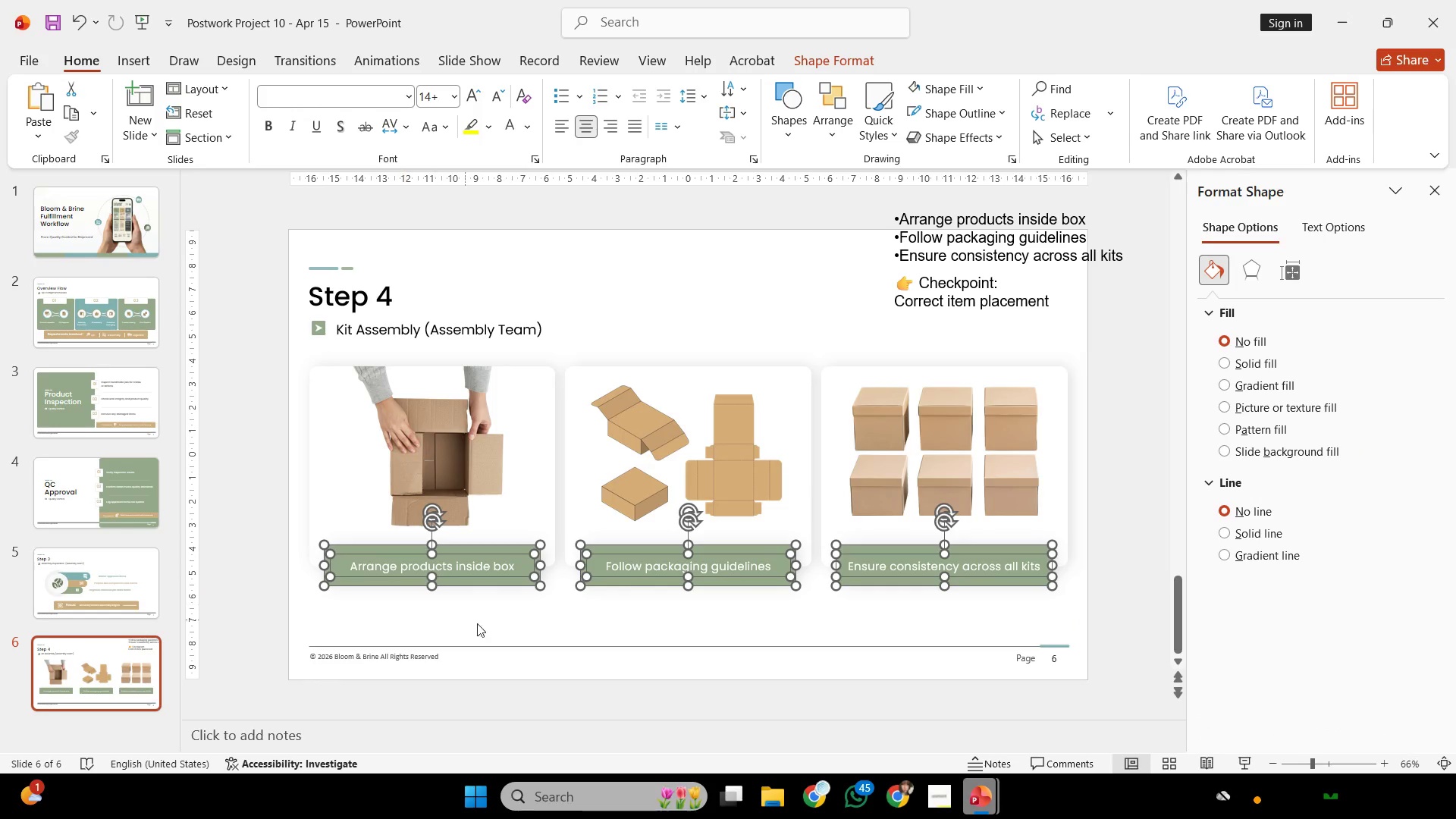 
left_click([489, 626])
 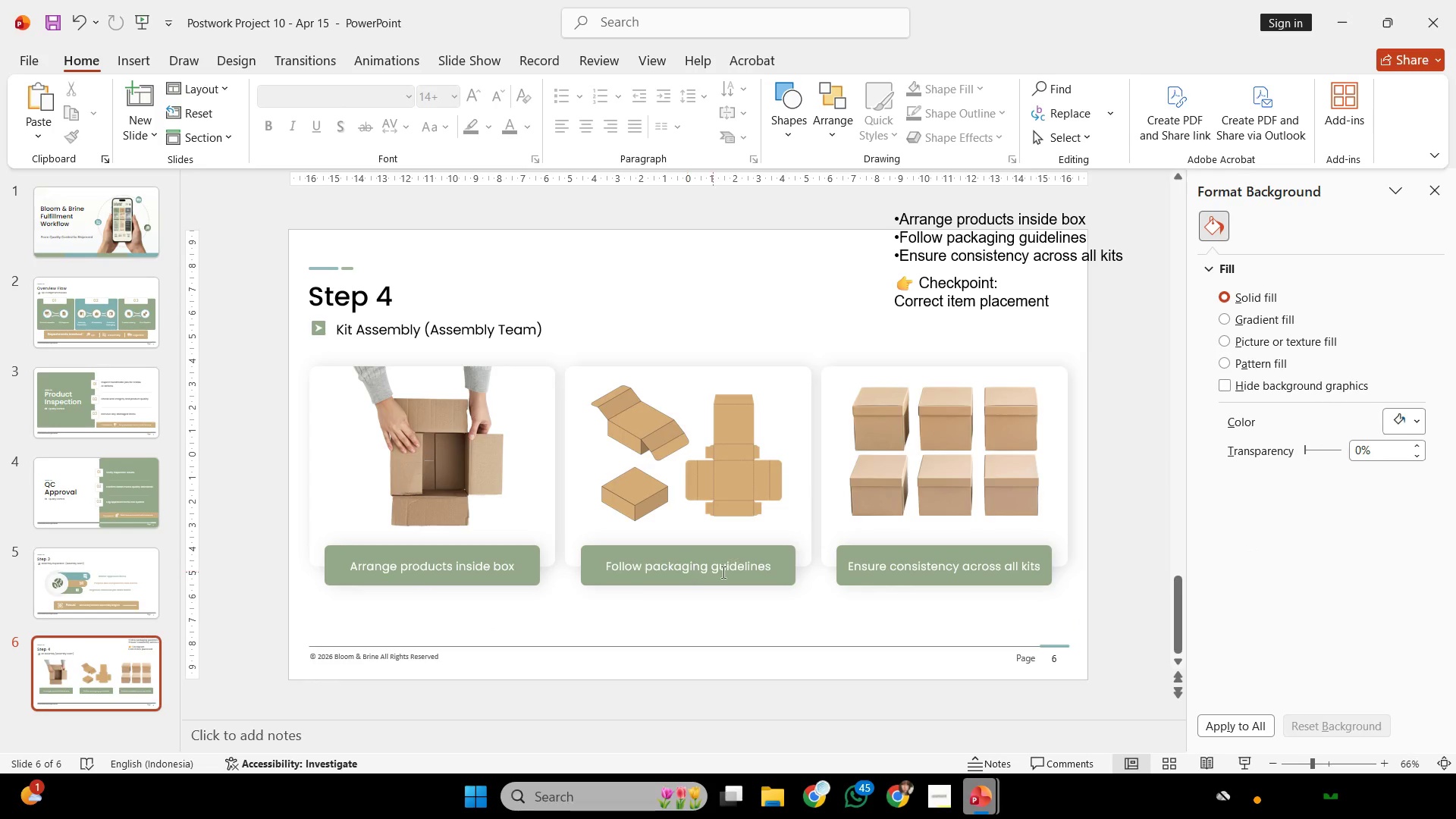 
key(Control+ControlLeft)
 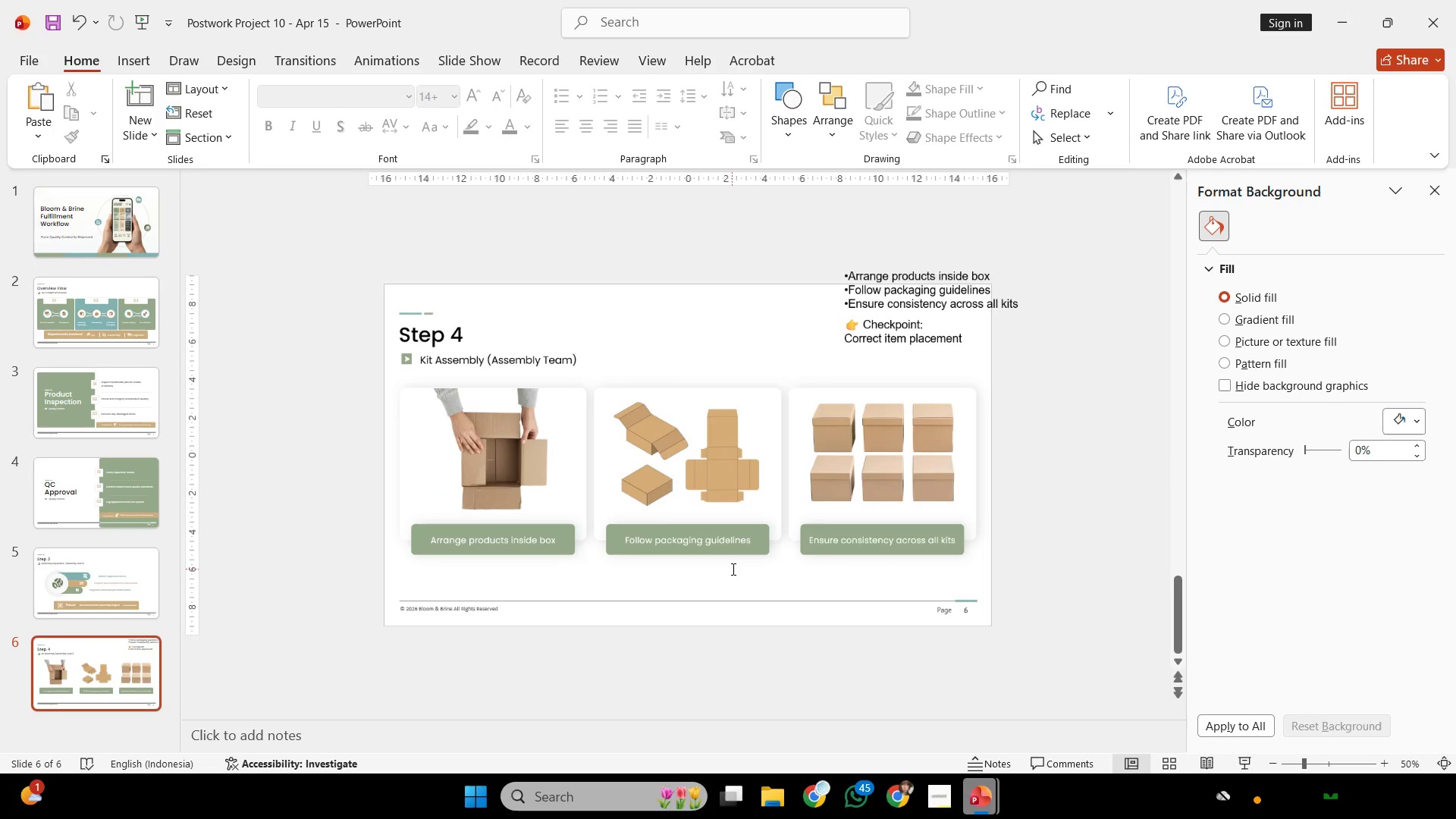 
scroll: coordinate [732, 569], scroll_direction: down, amount: 1.0
 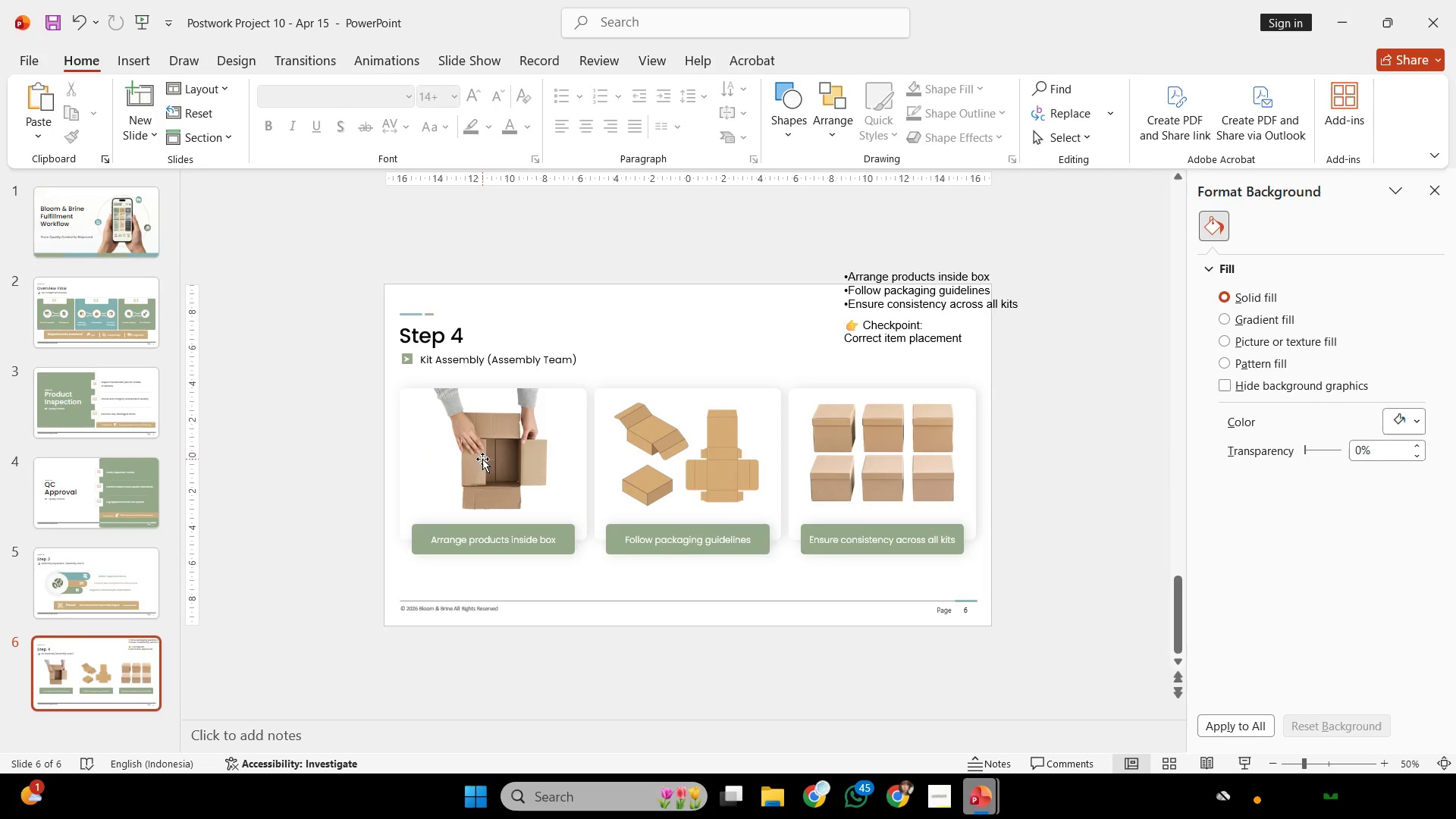 
scroll: coordinate [495, 457], scroll_direction: up, amount: 1.0
 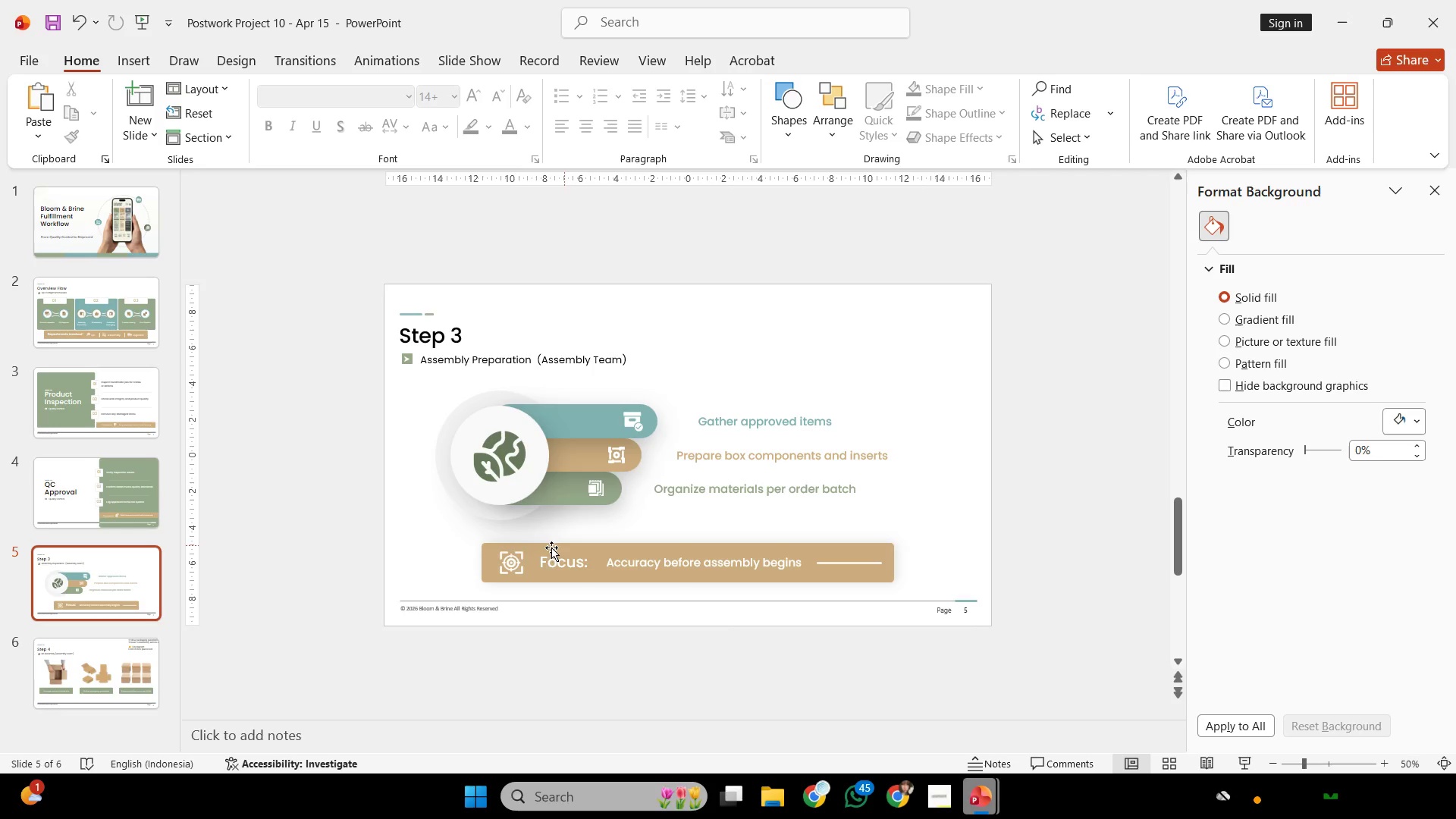 
left_click([504, 545])
 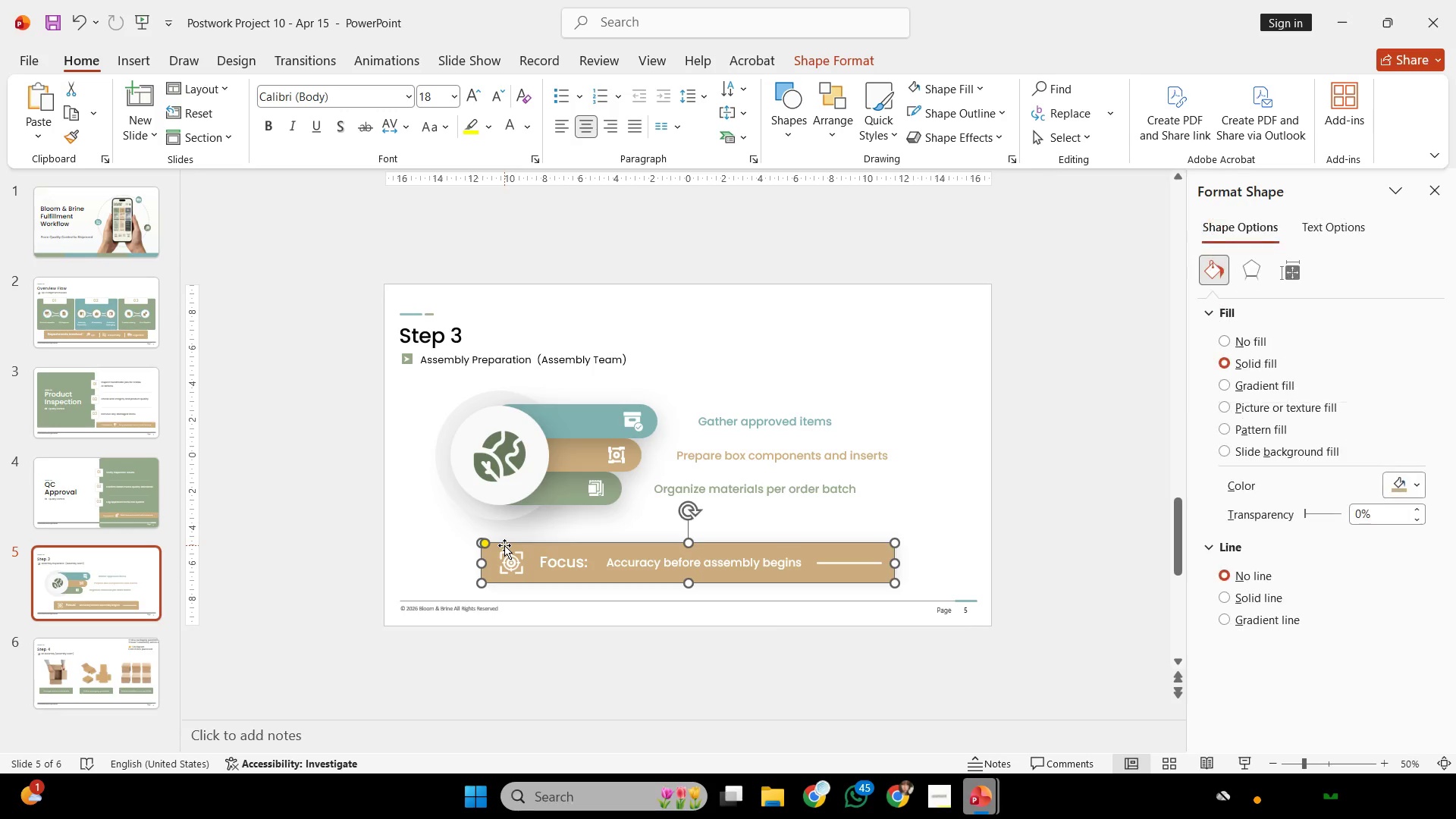 
key(Control+C)
 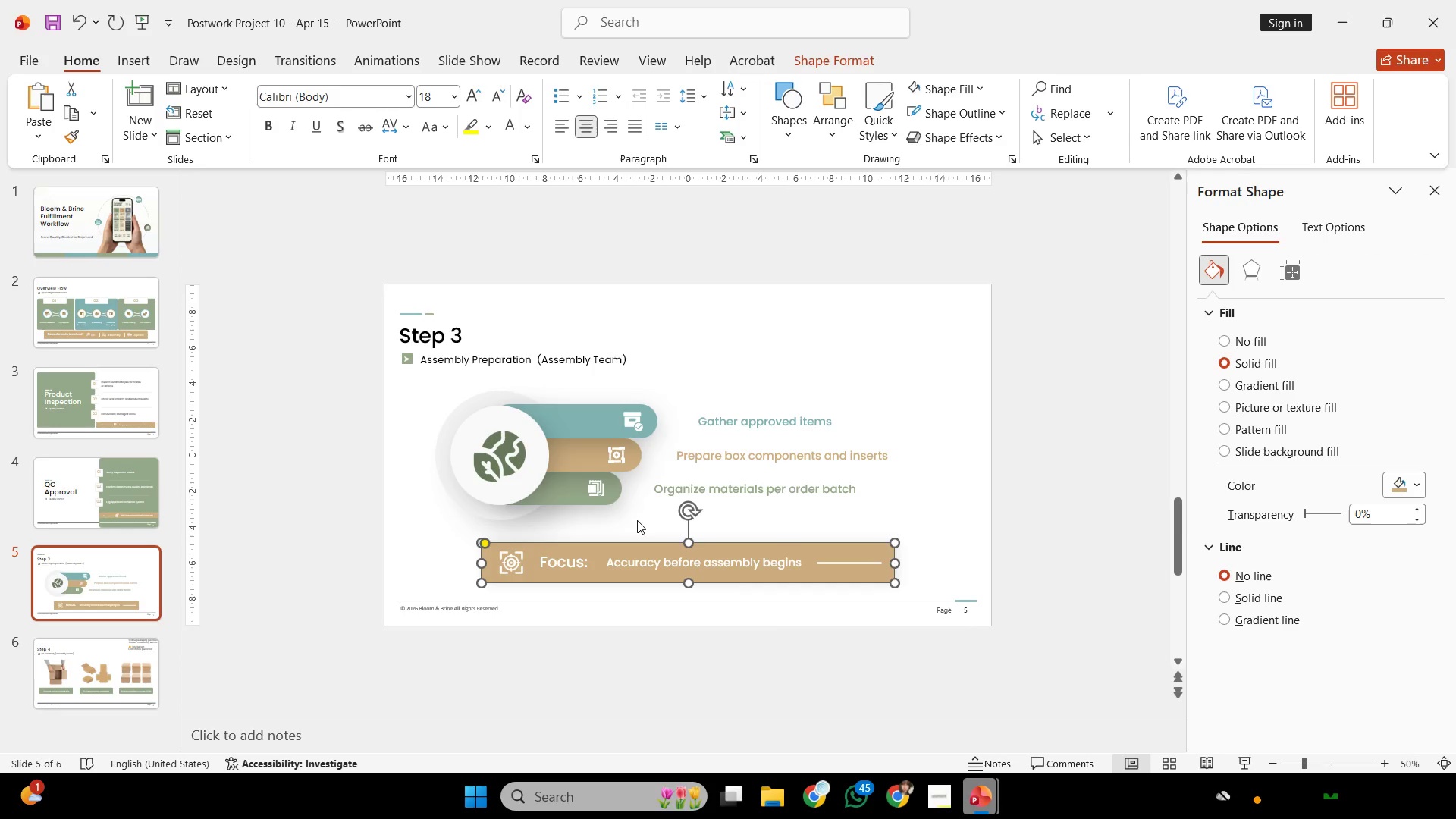 
scroll: coordinate [637, 520], scroll_direction: down, amount: 2.0
 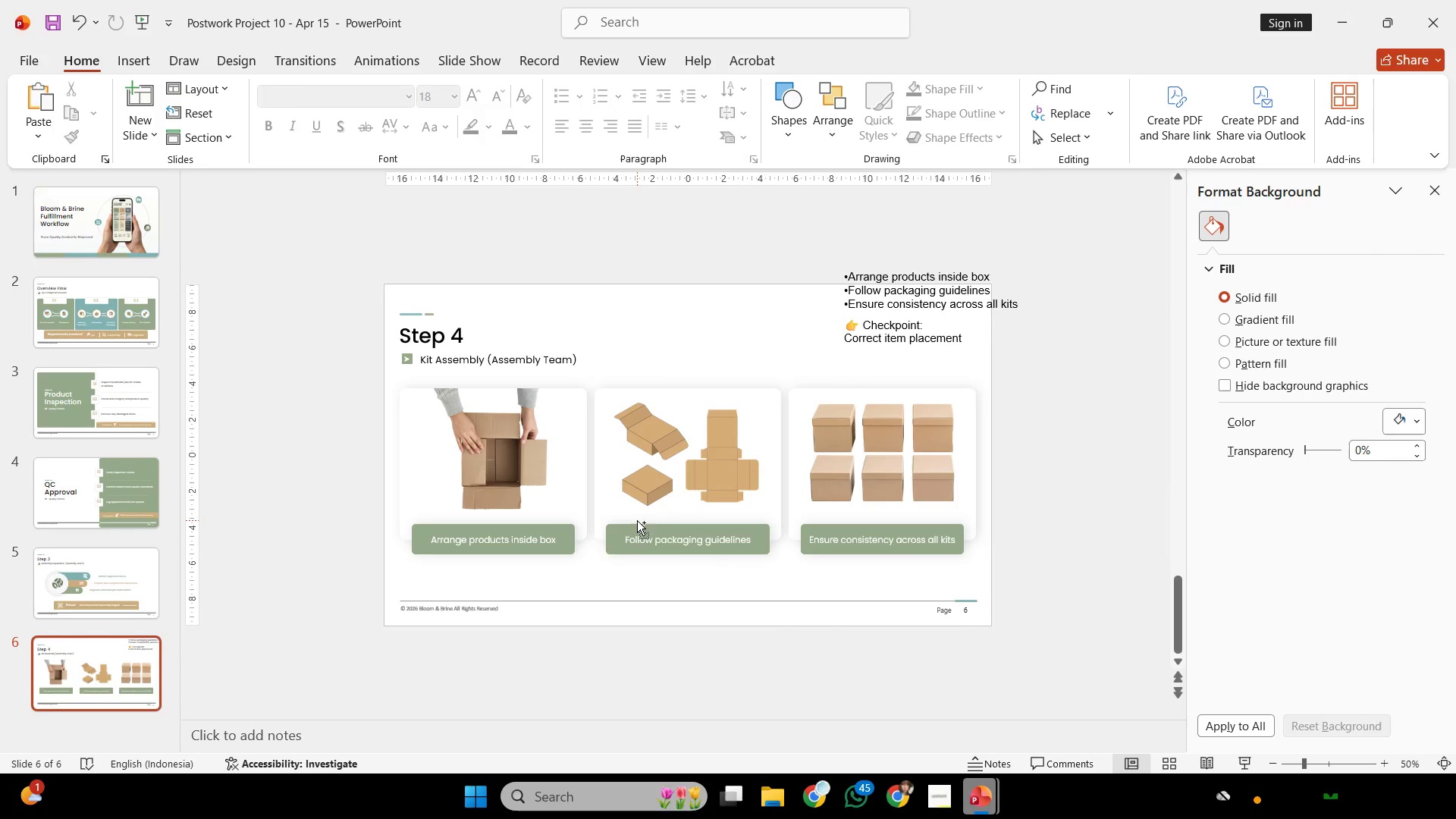 
key(Control+V)
 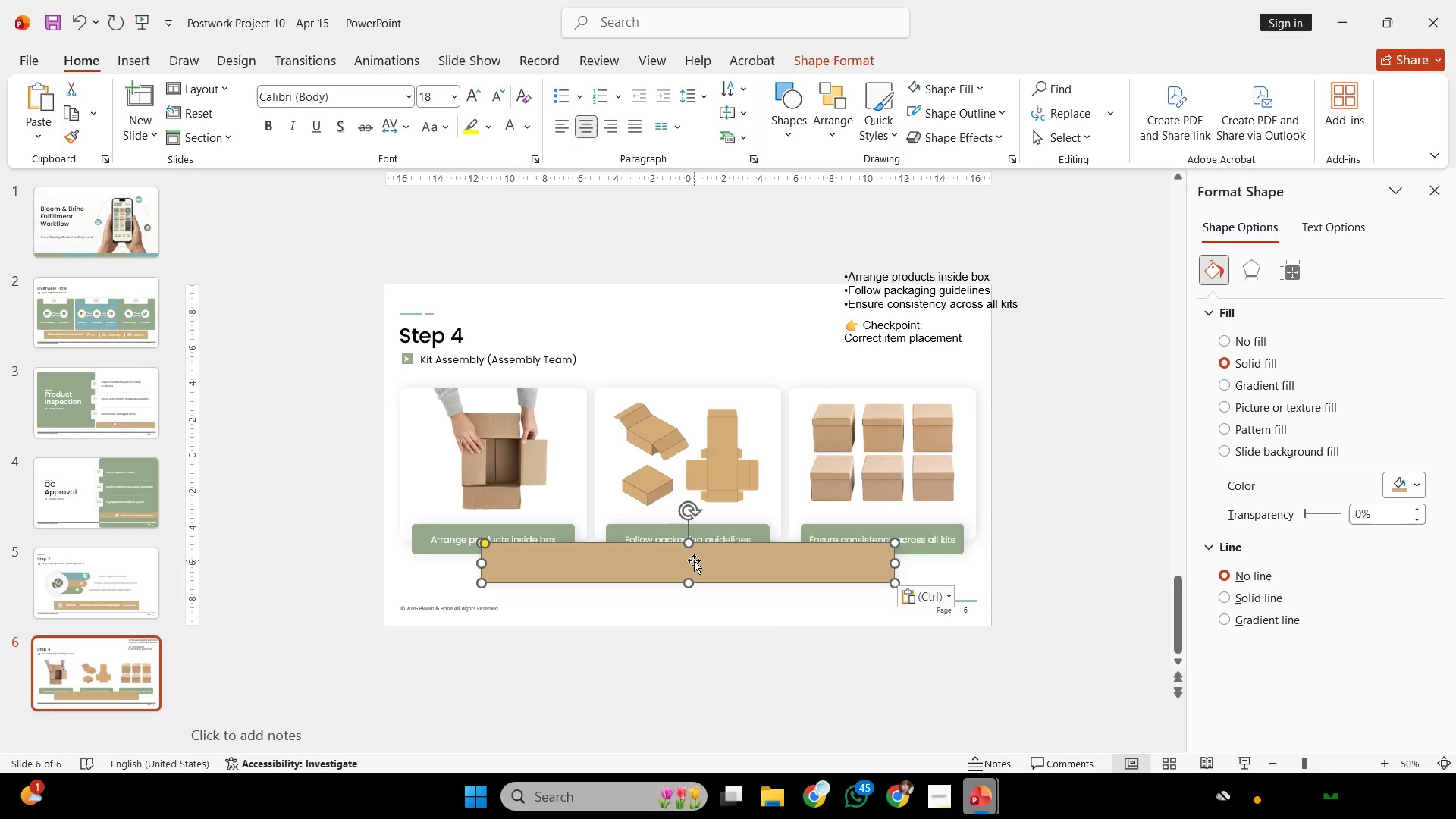 
key(Shift+ShiftLeft)
 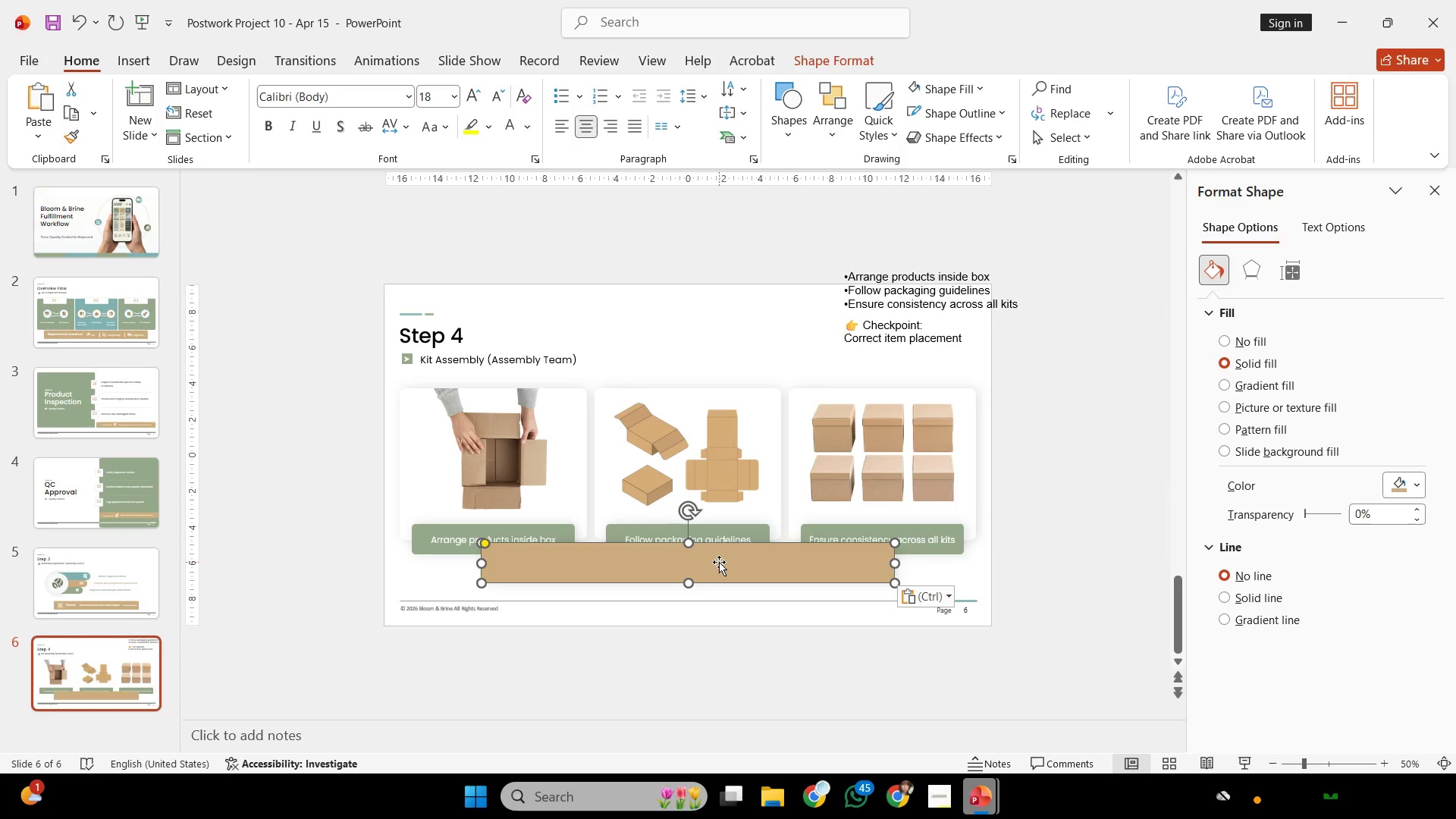 
key(Shift+ShiftLeft)
 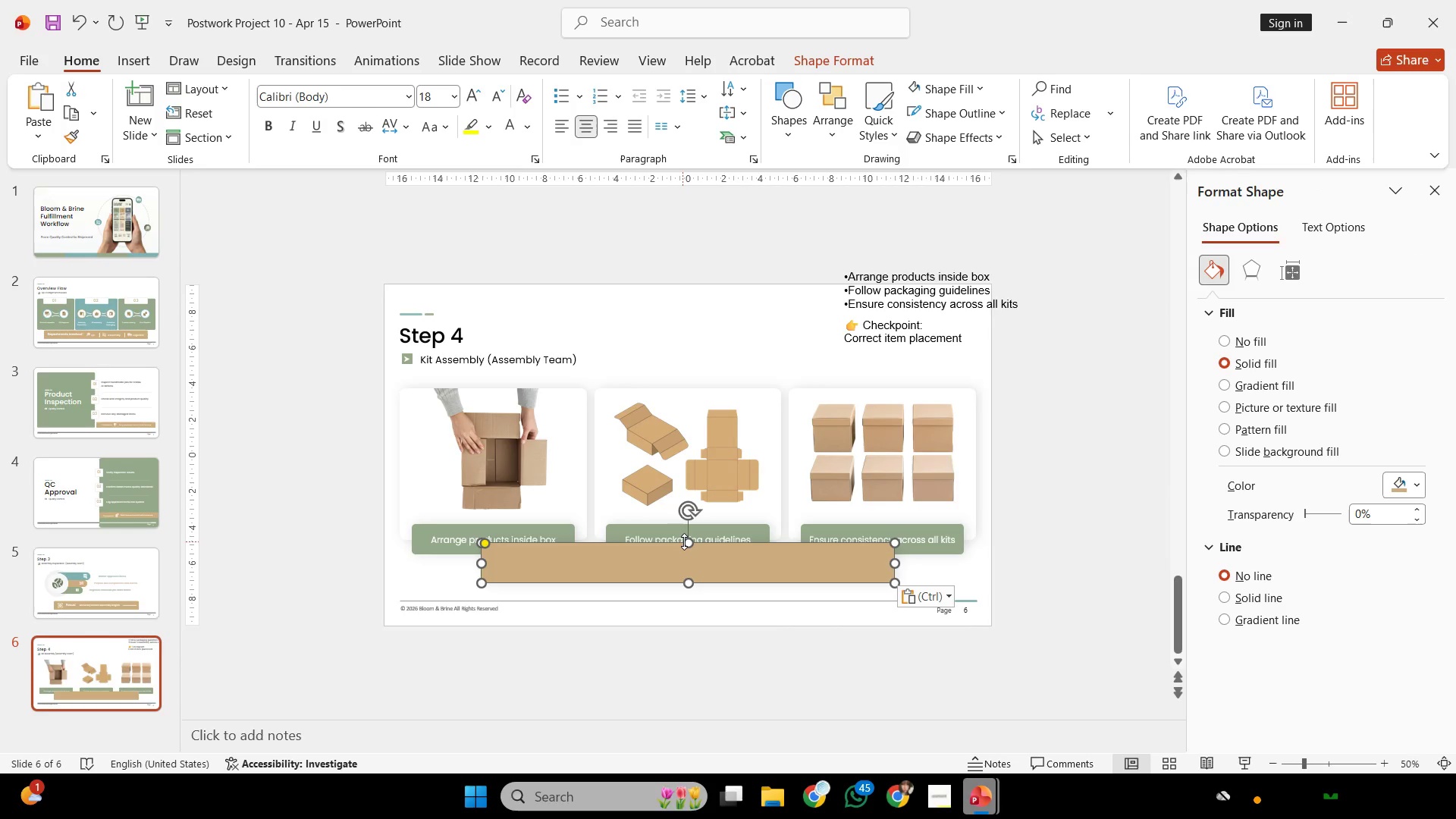 
left_click_drag(start_coordinate=[686, 541], to_coordinate=[689, 562])
 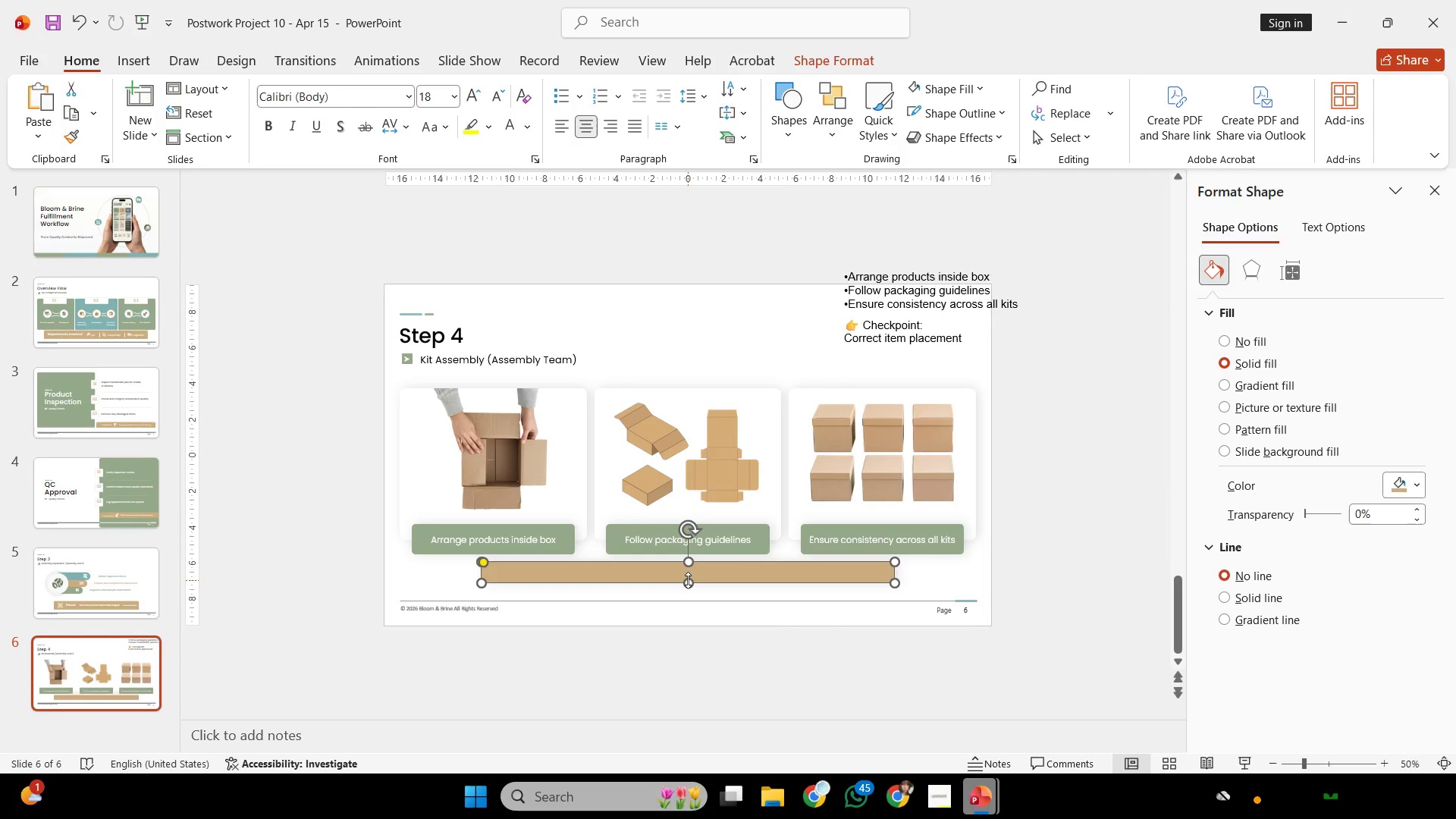 
left_click_drag(start_coordinate=[688, 580], to_coordinate=[686, 596])
 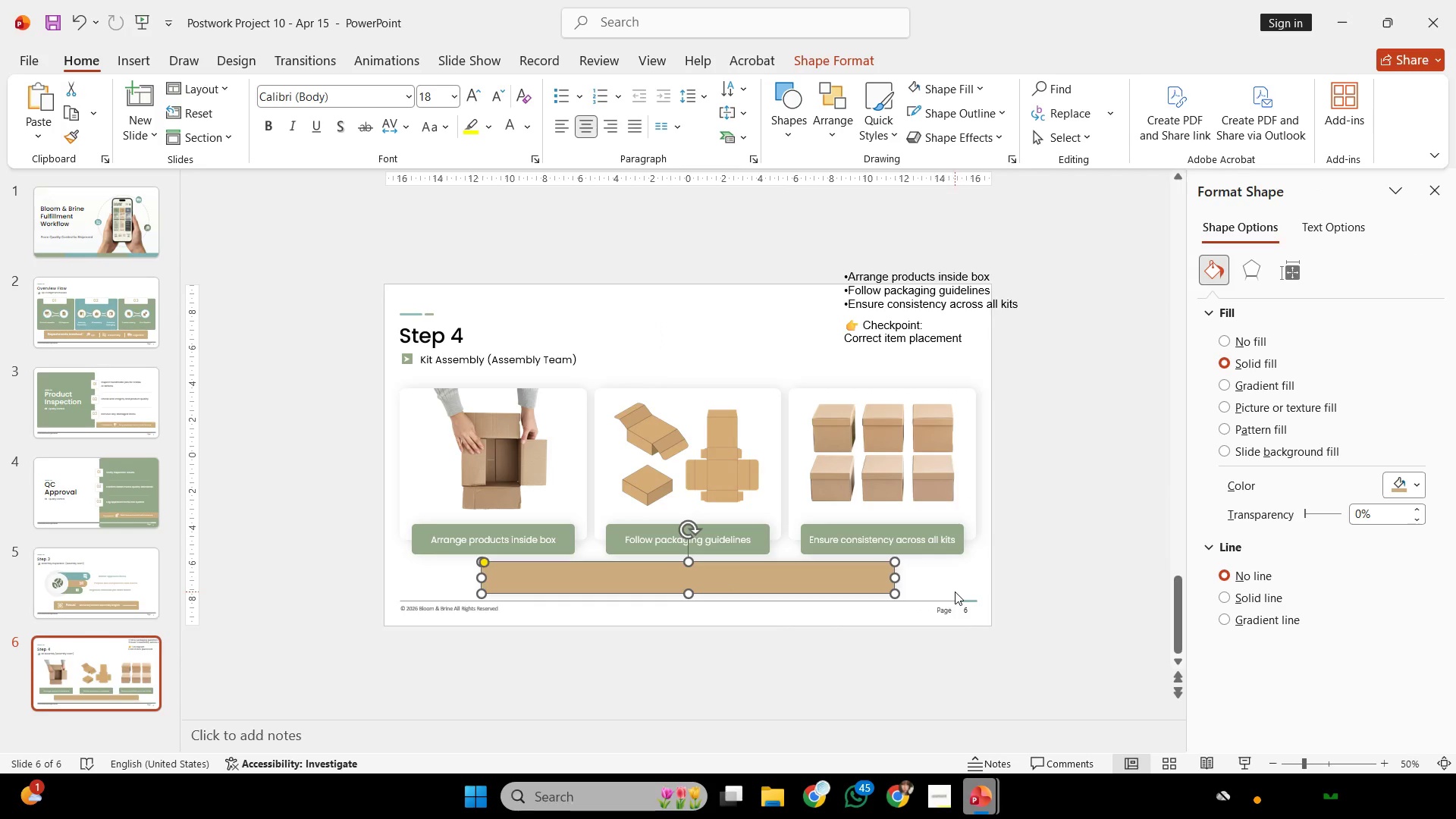 
left_click([955, 592])
 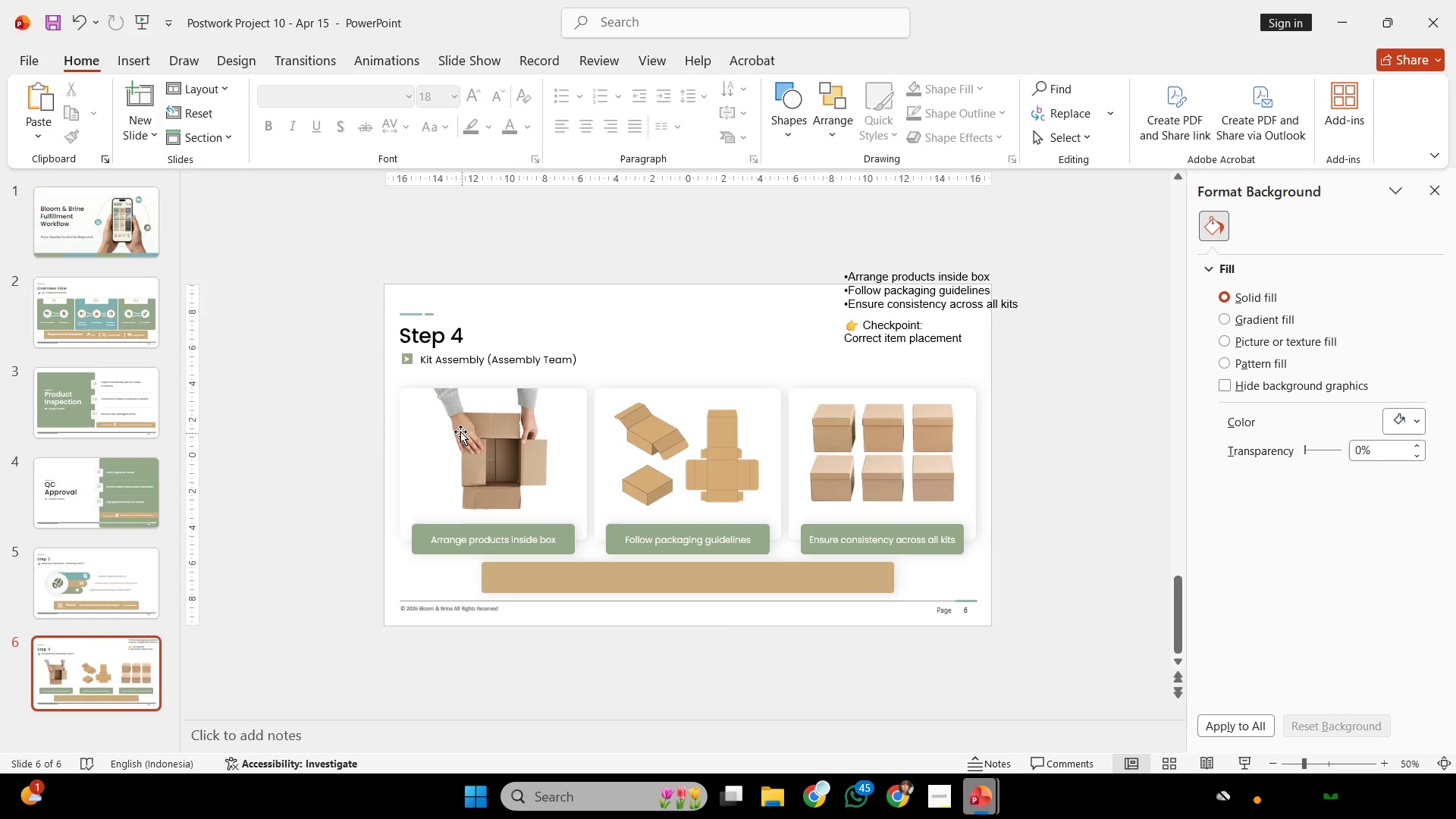 
left_click_drag(start_coordinate=[359, 375], to_coordinate=[1027, 573])
 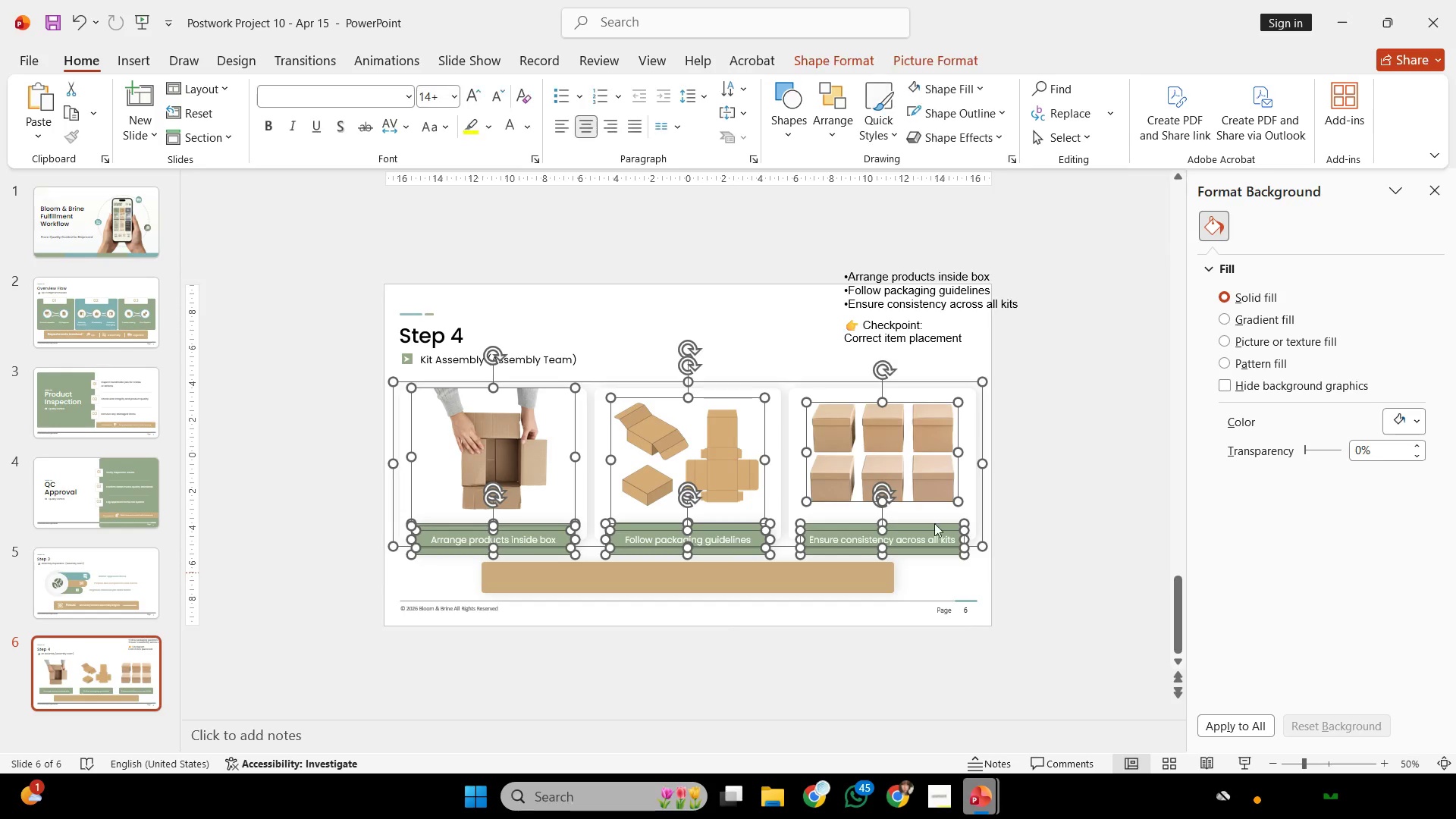 
hold_key(key=ShiftLeft, duration=4.91)
left_click_drag(start_coordinate=[752, 453], to_coordinate=[750, 444])
 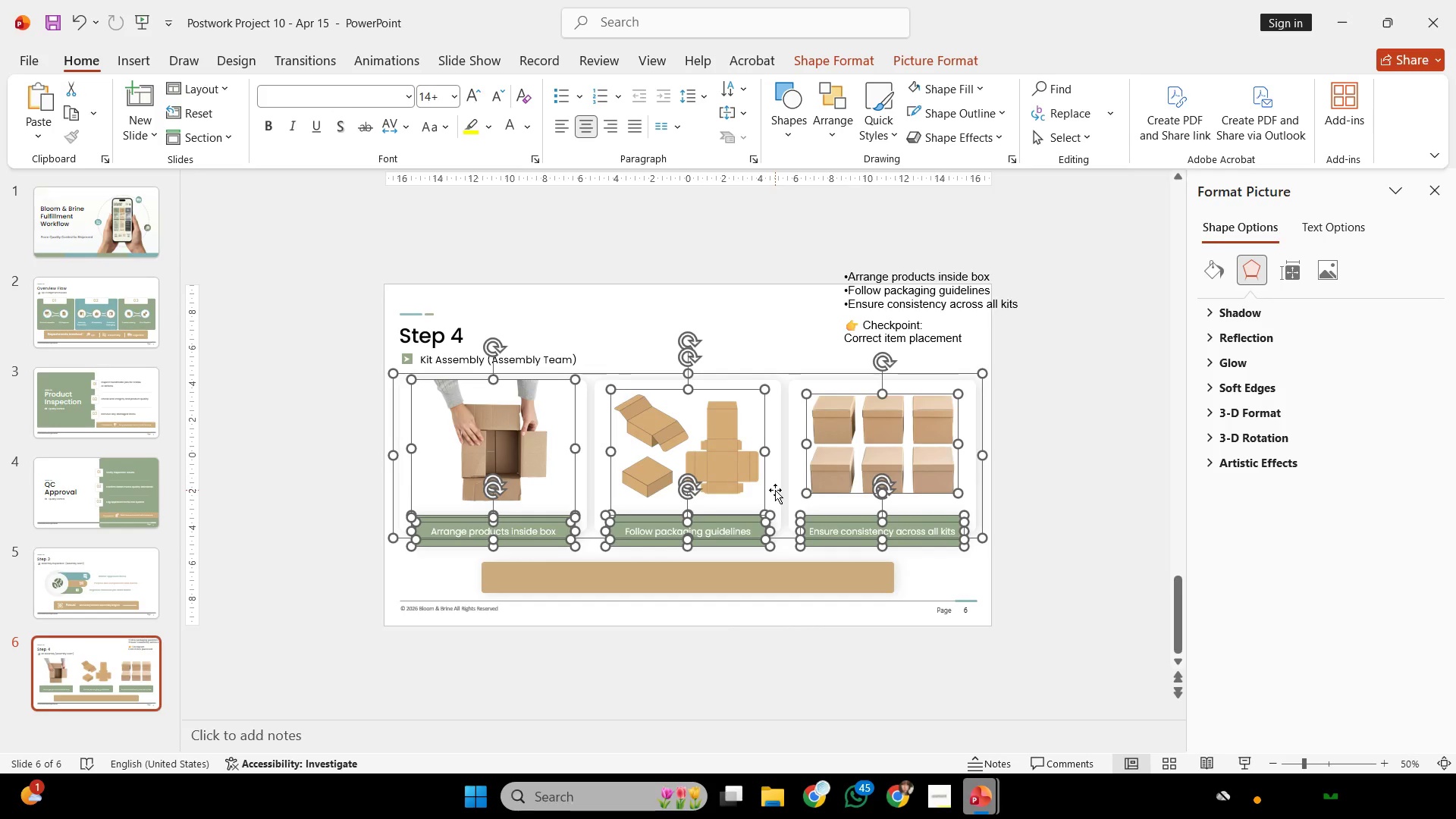 
key(ArrowDown)
 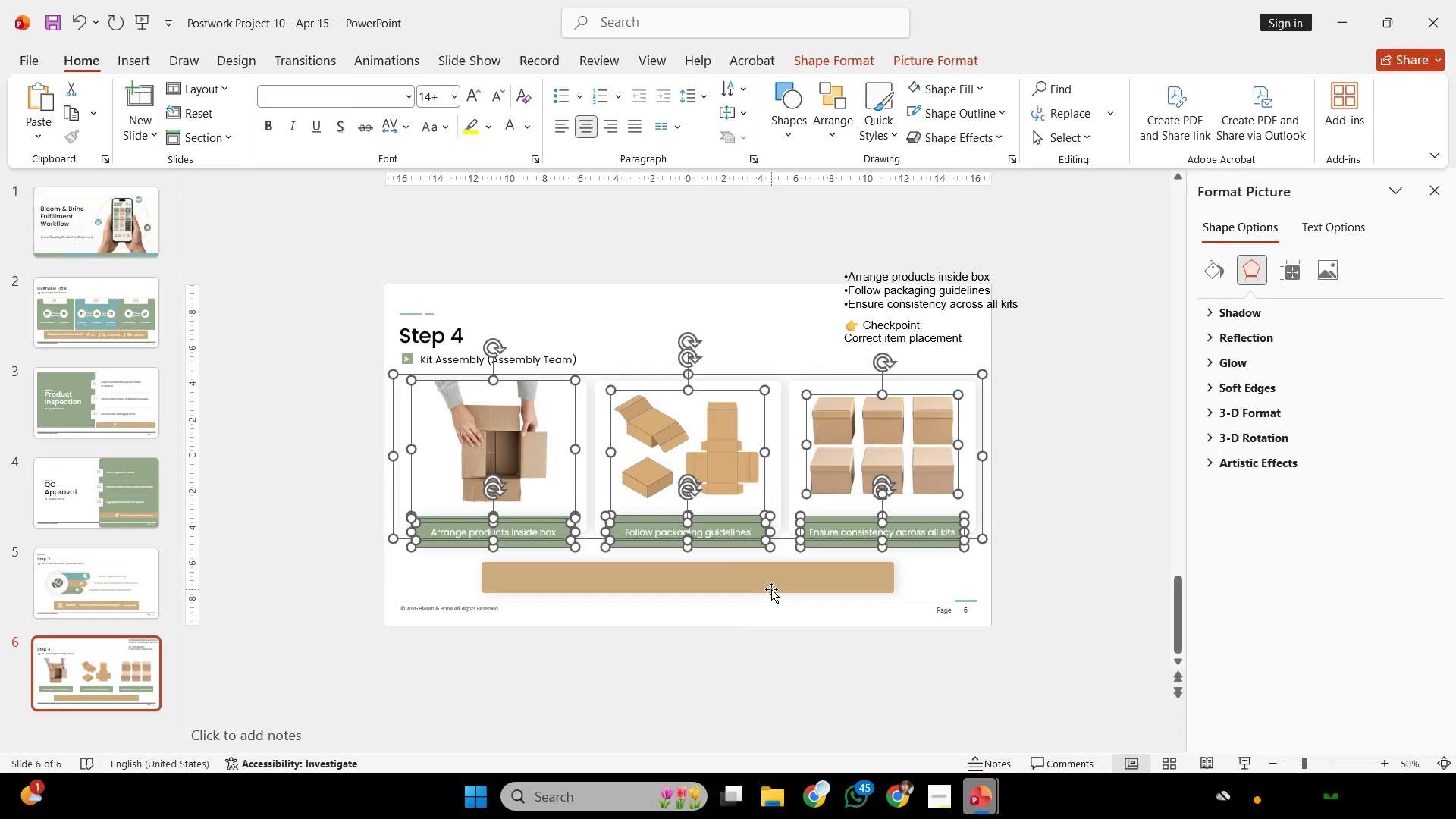 
left_click([774, 585])
 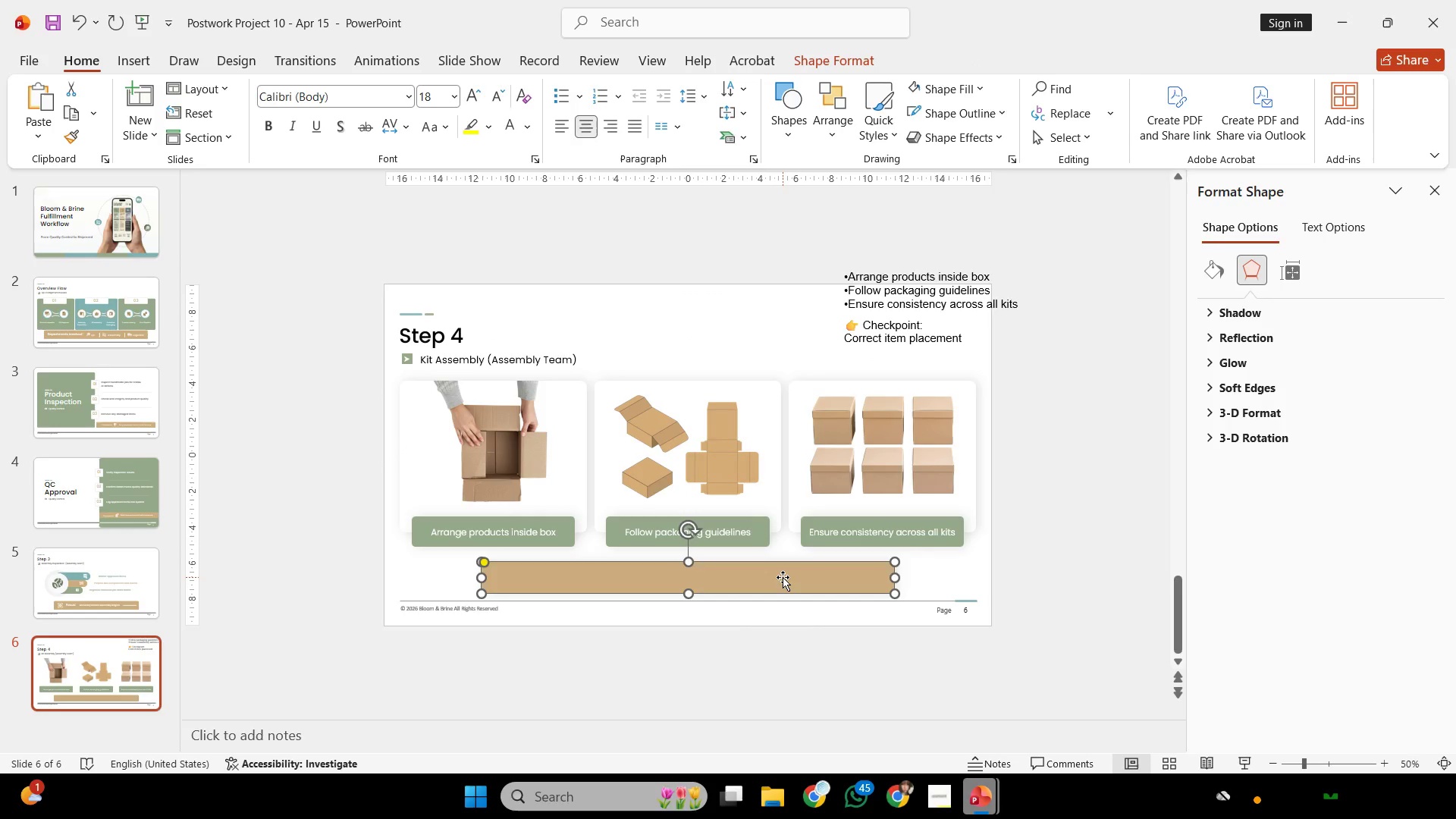 
key(Backspace)
 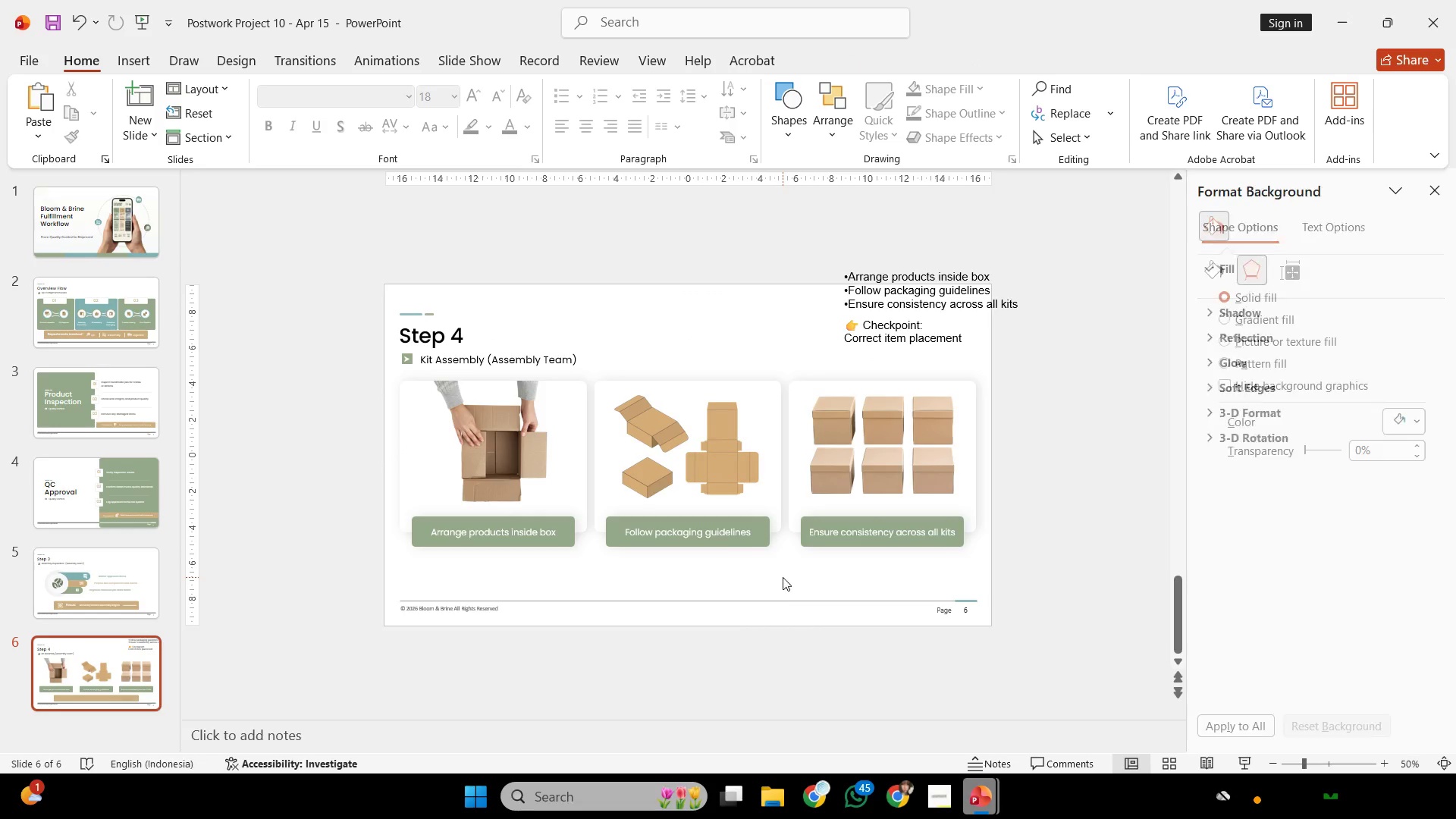 
key(Control+V)
 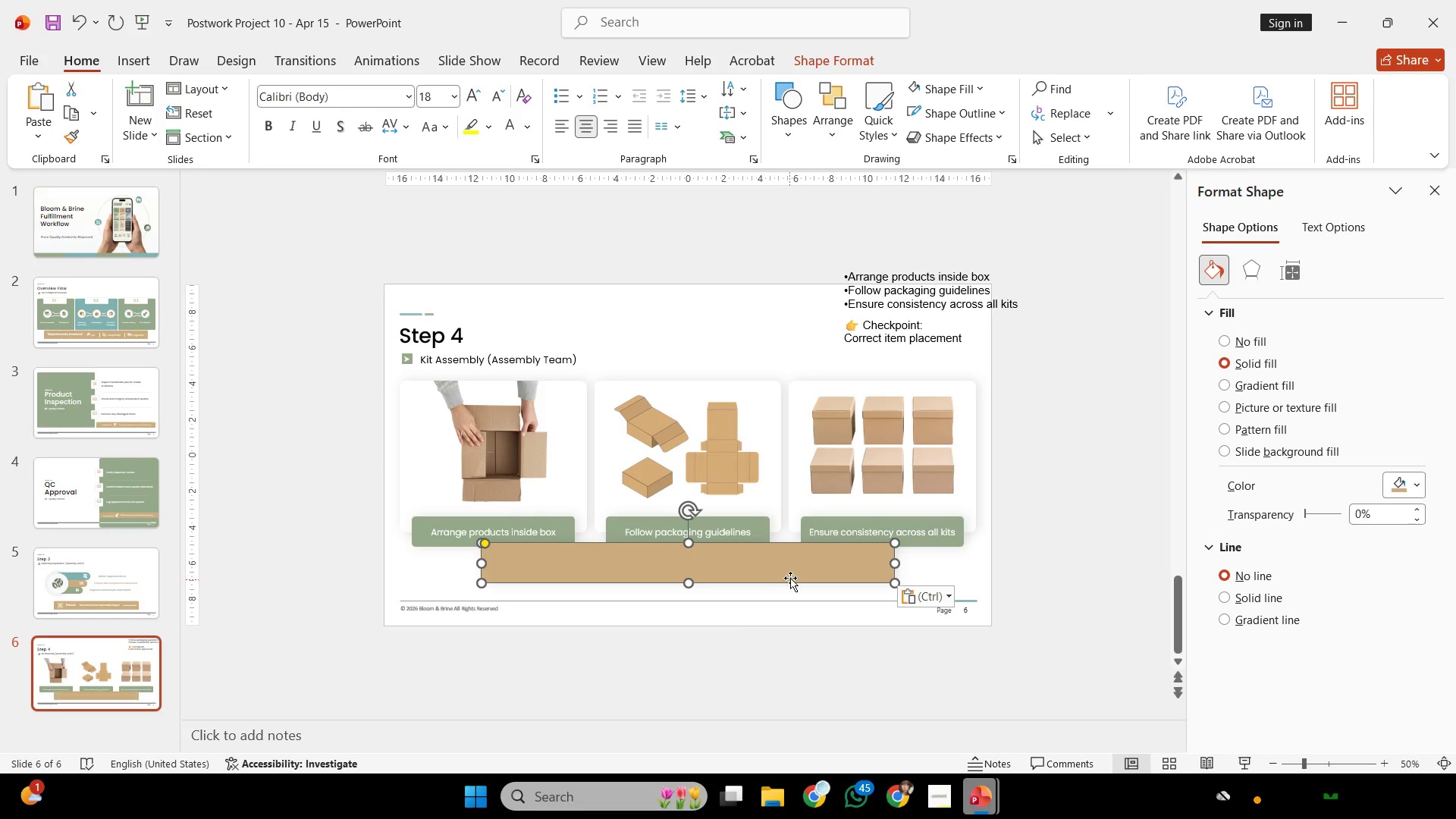 
key(Shift+ShiftLeft)
 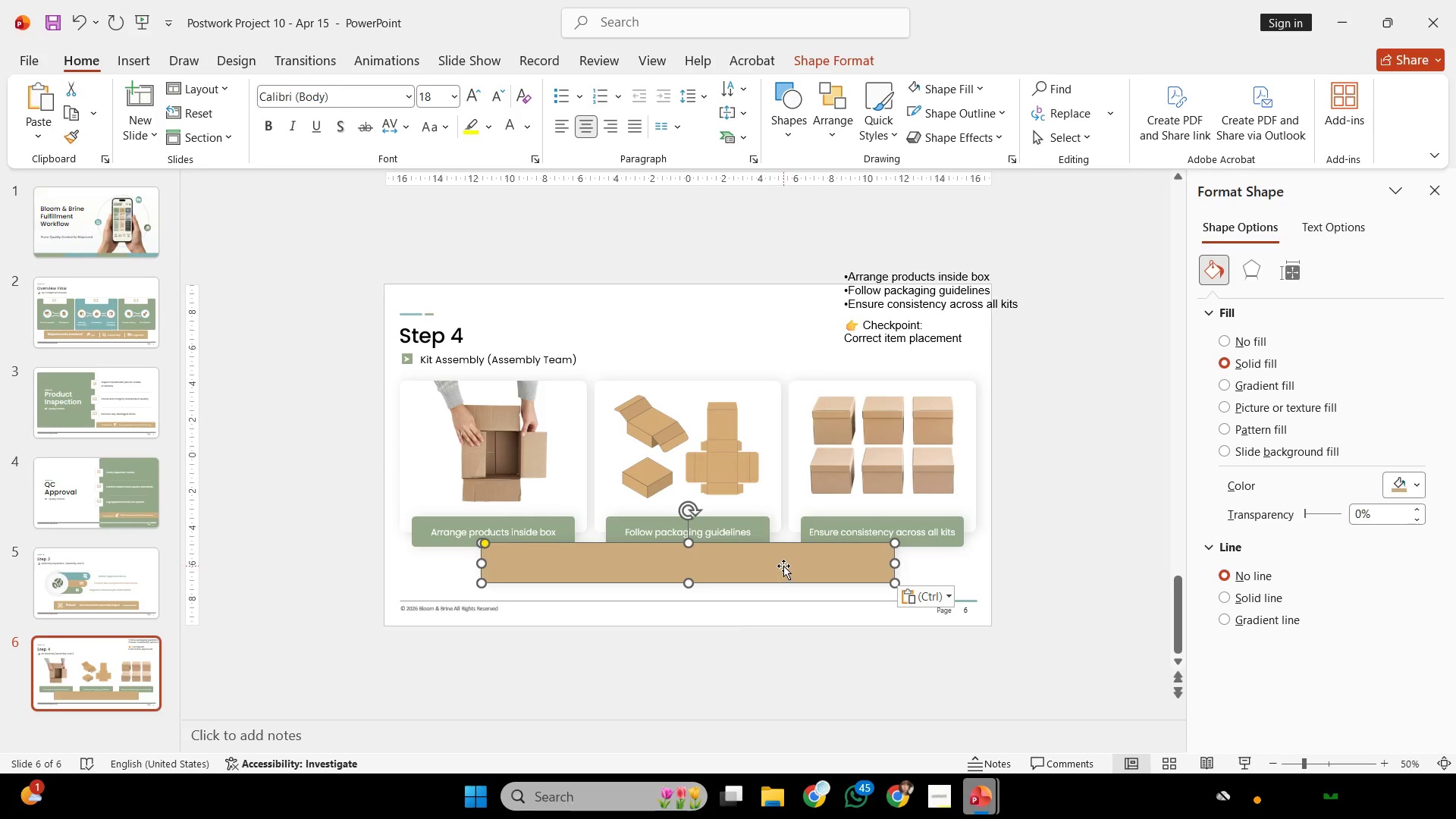 
left_click([783, 566])
 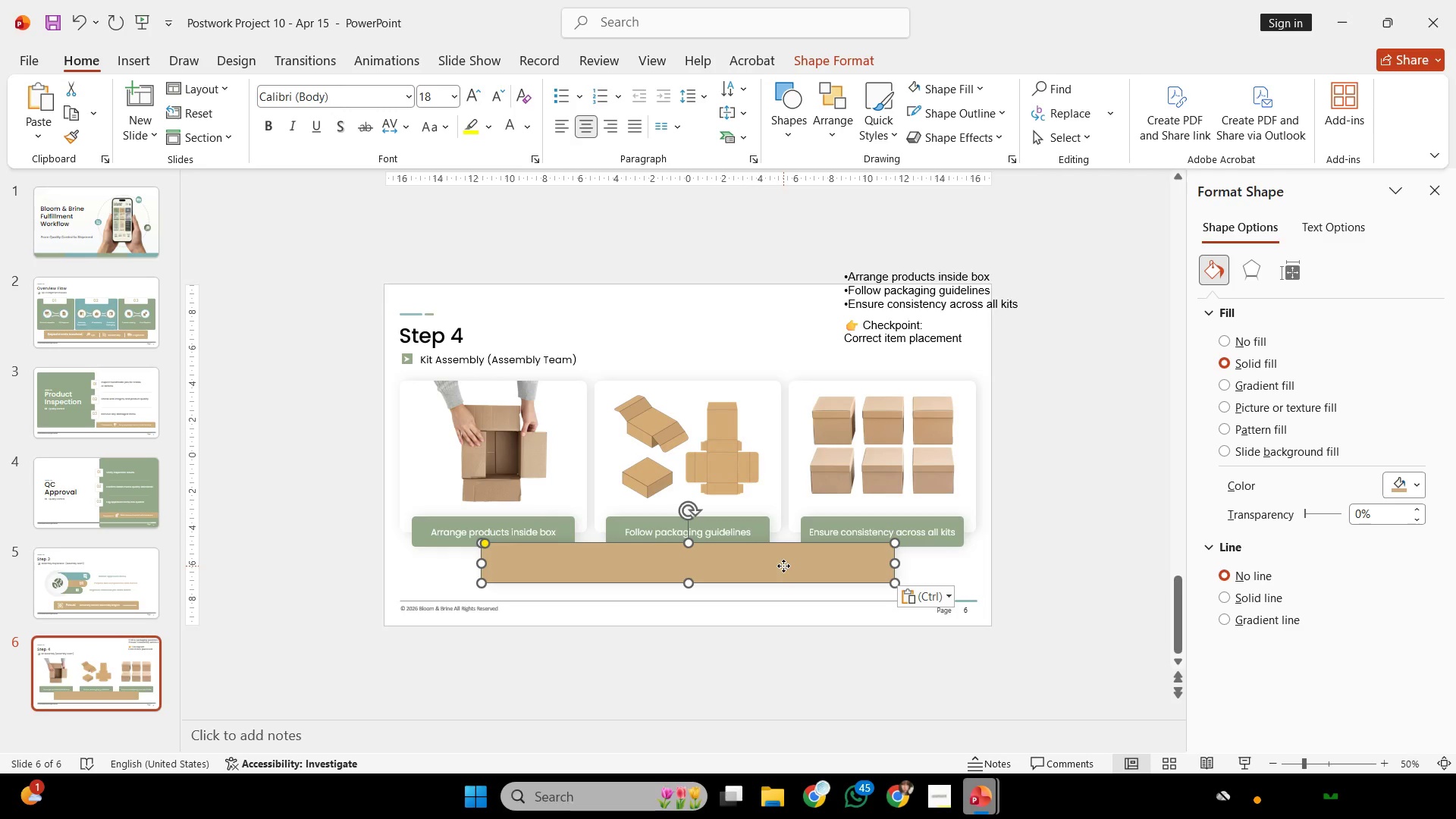 
right_click([783, 566])
 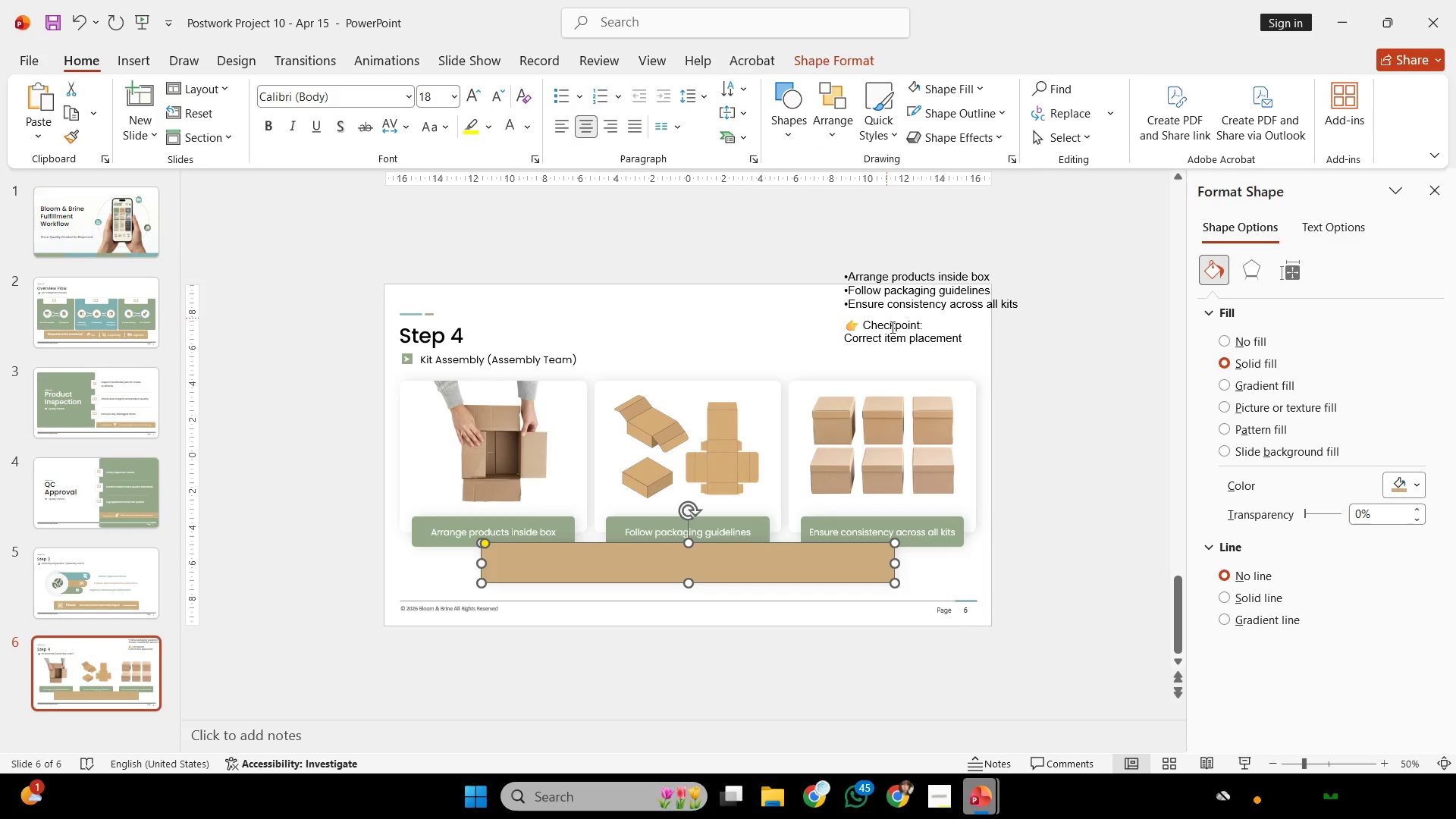 
double_click([1021, 464])
 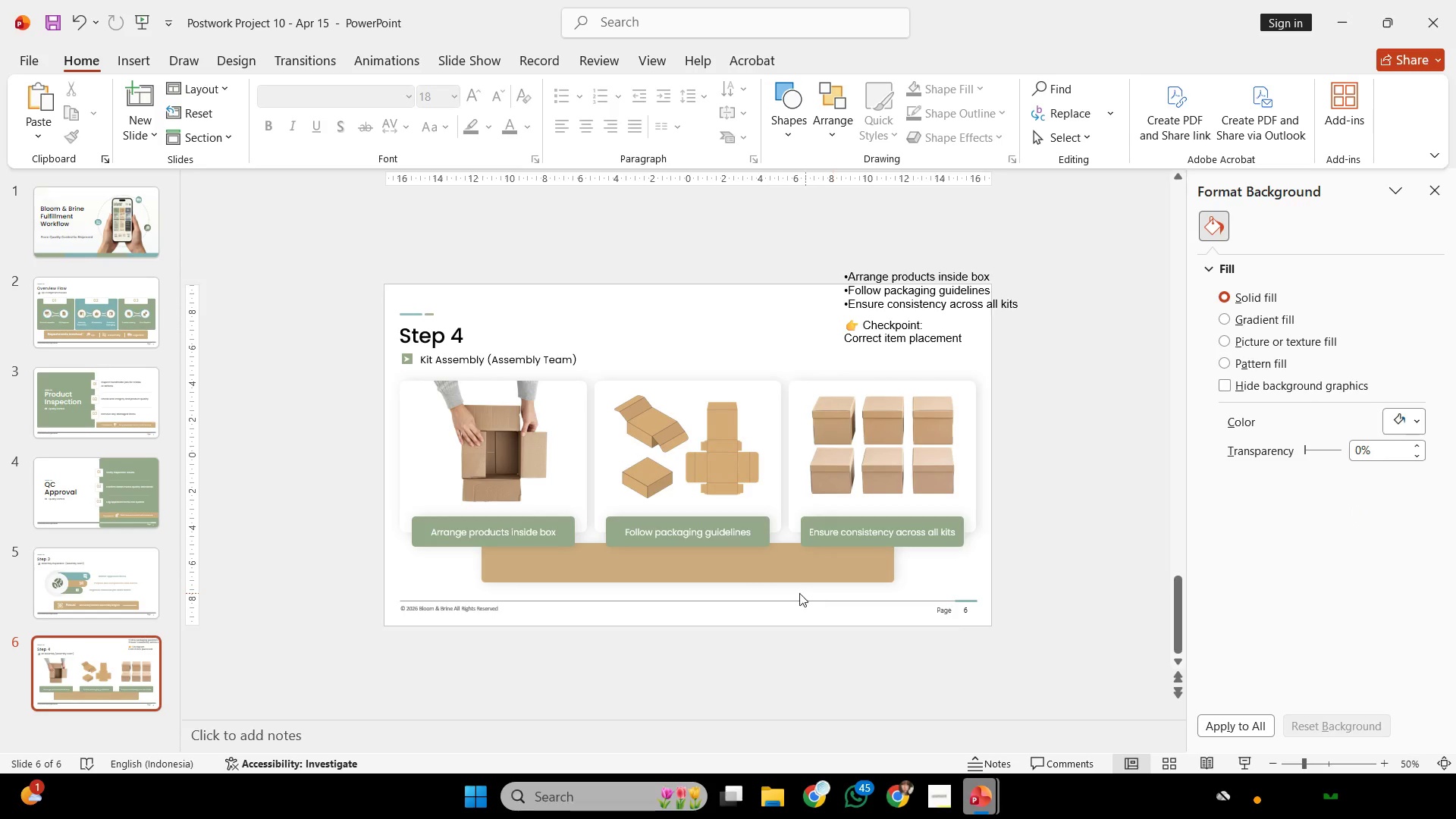 
left_click([797, 573])
 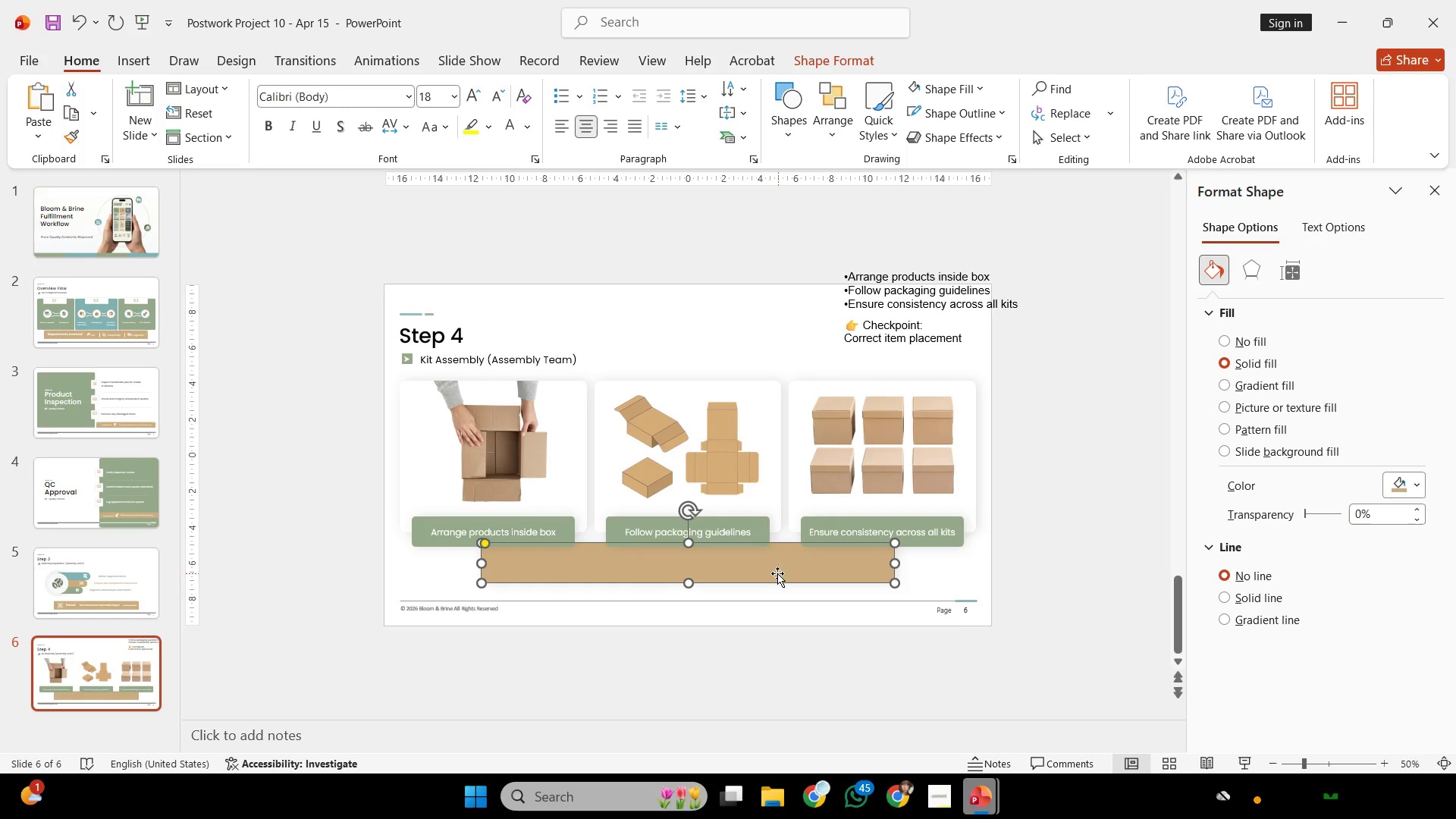 
hold_key(key=ShiftLeft, duration=2.31)
 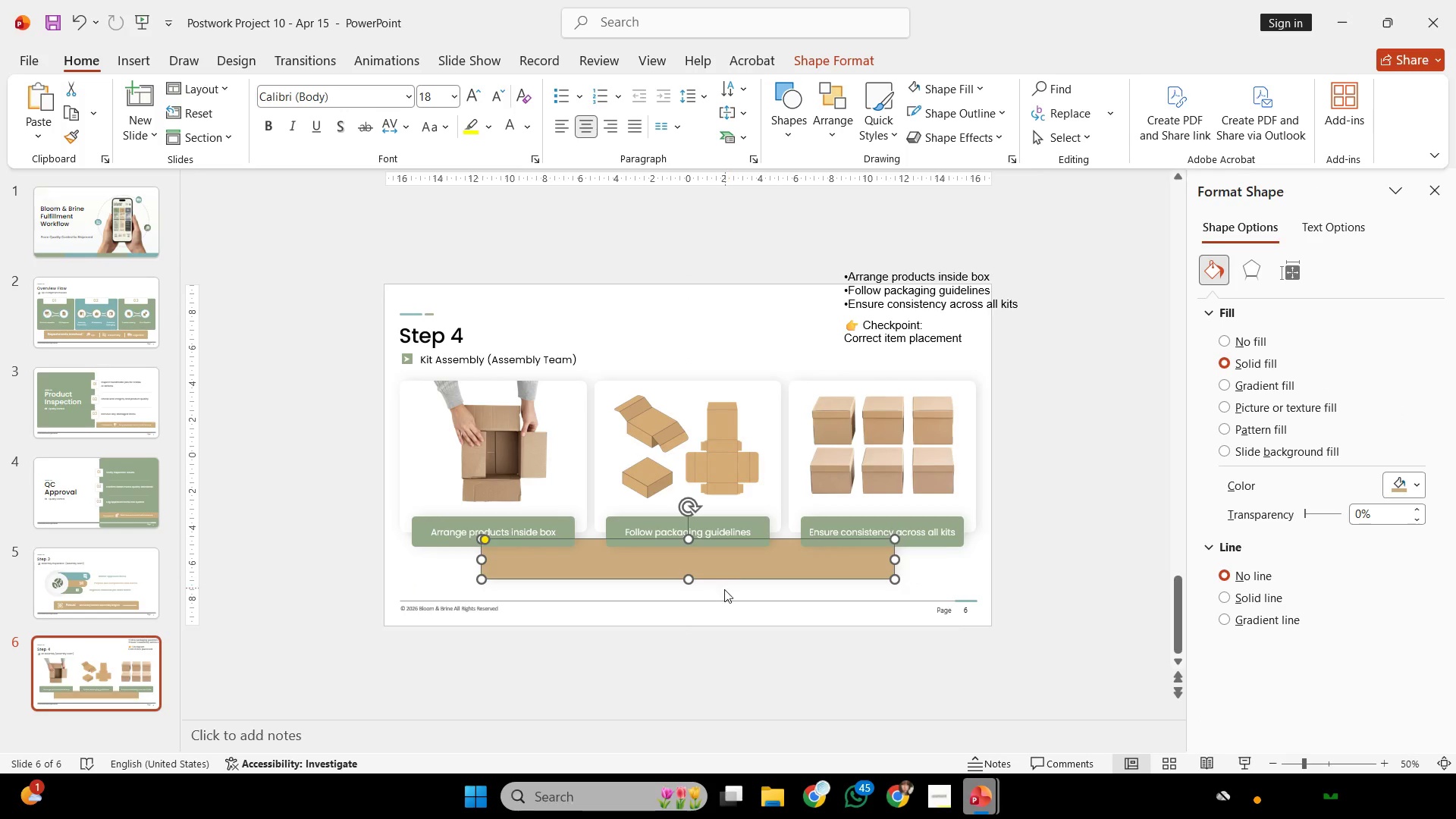 
left_click([723, 595])
 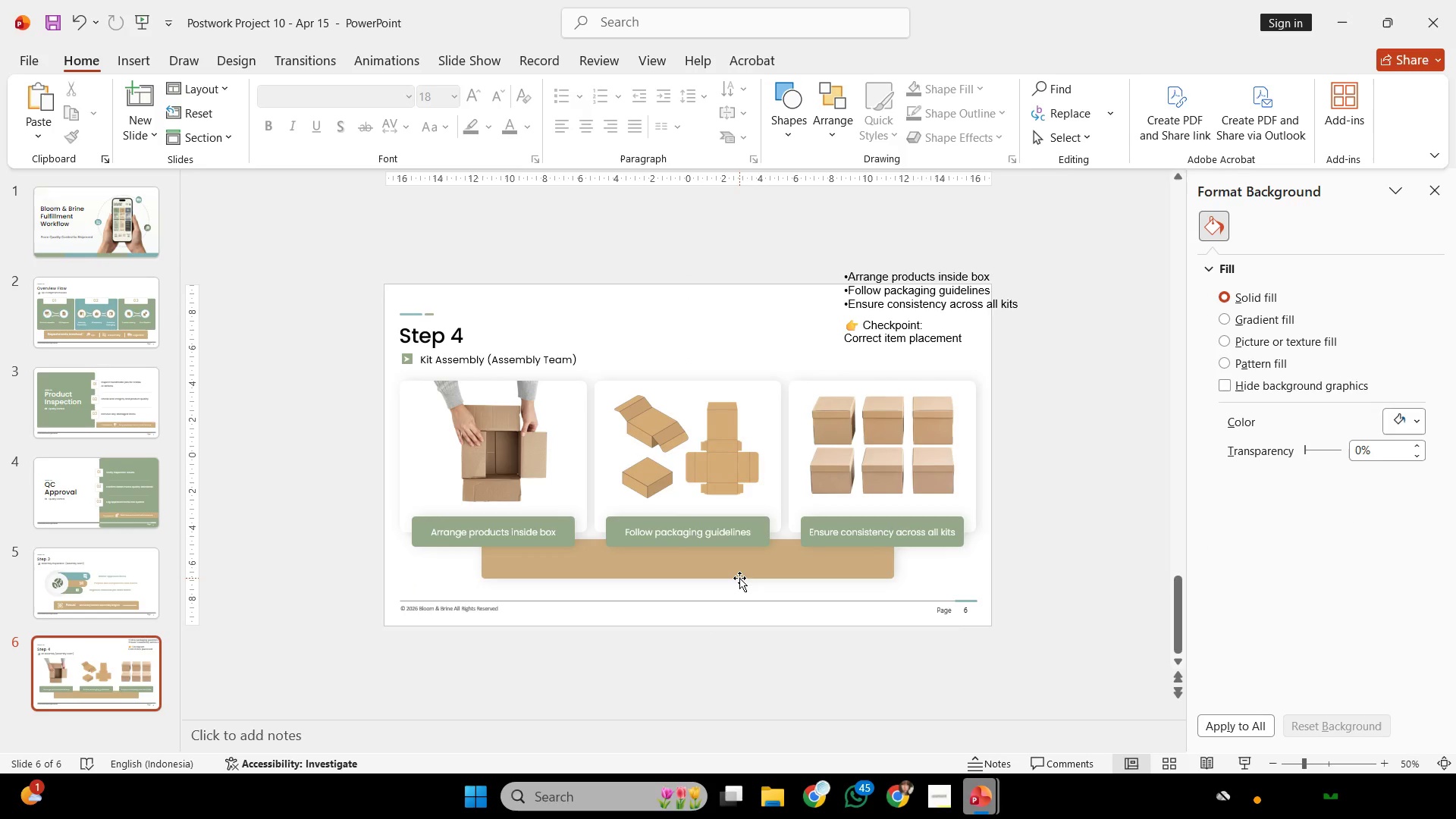 
left_click([739, 578])
 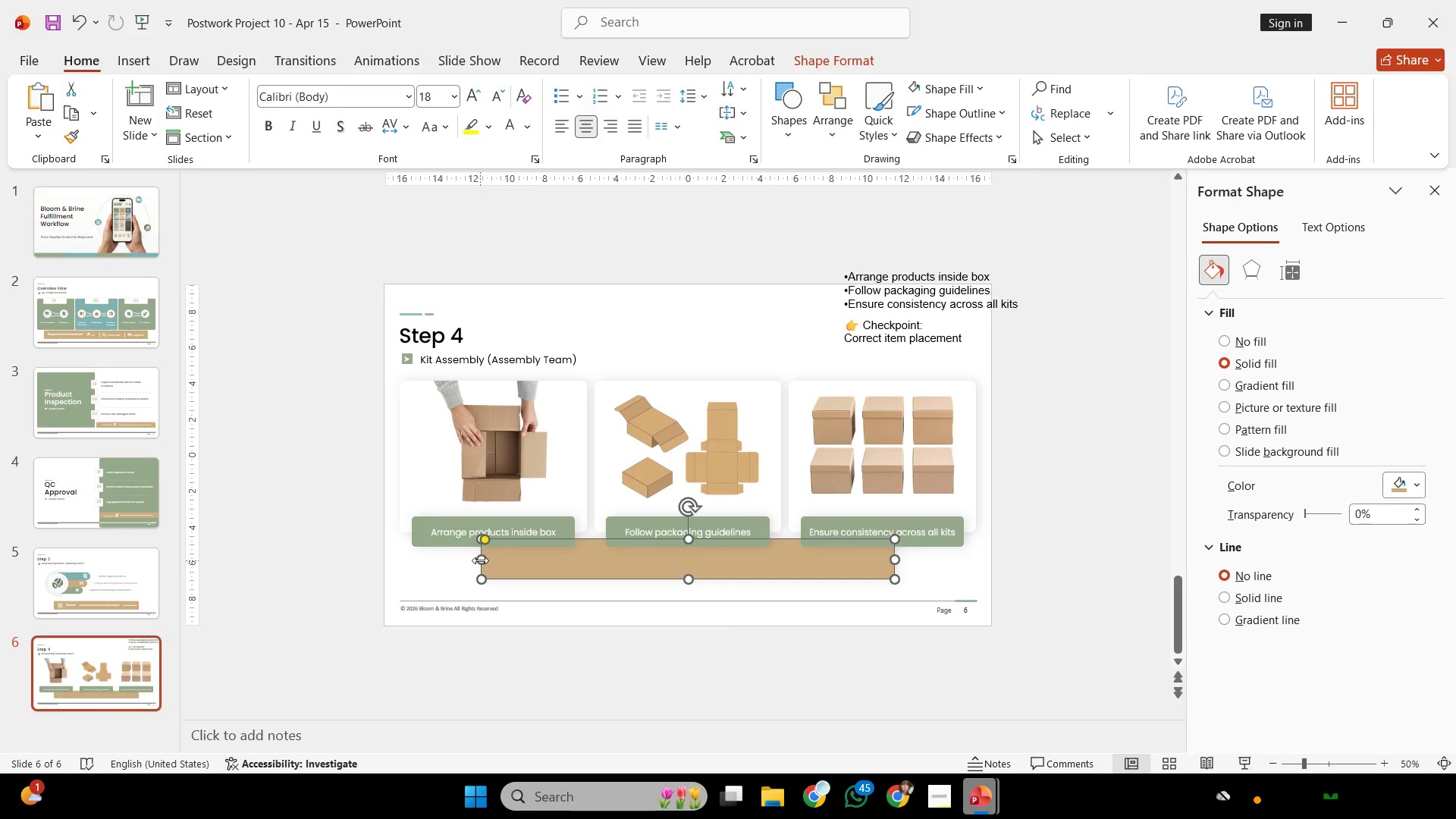 
left_click_drag(start_coordinate=[480, 560], to_coordinate=[427, 563])
 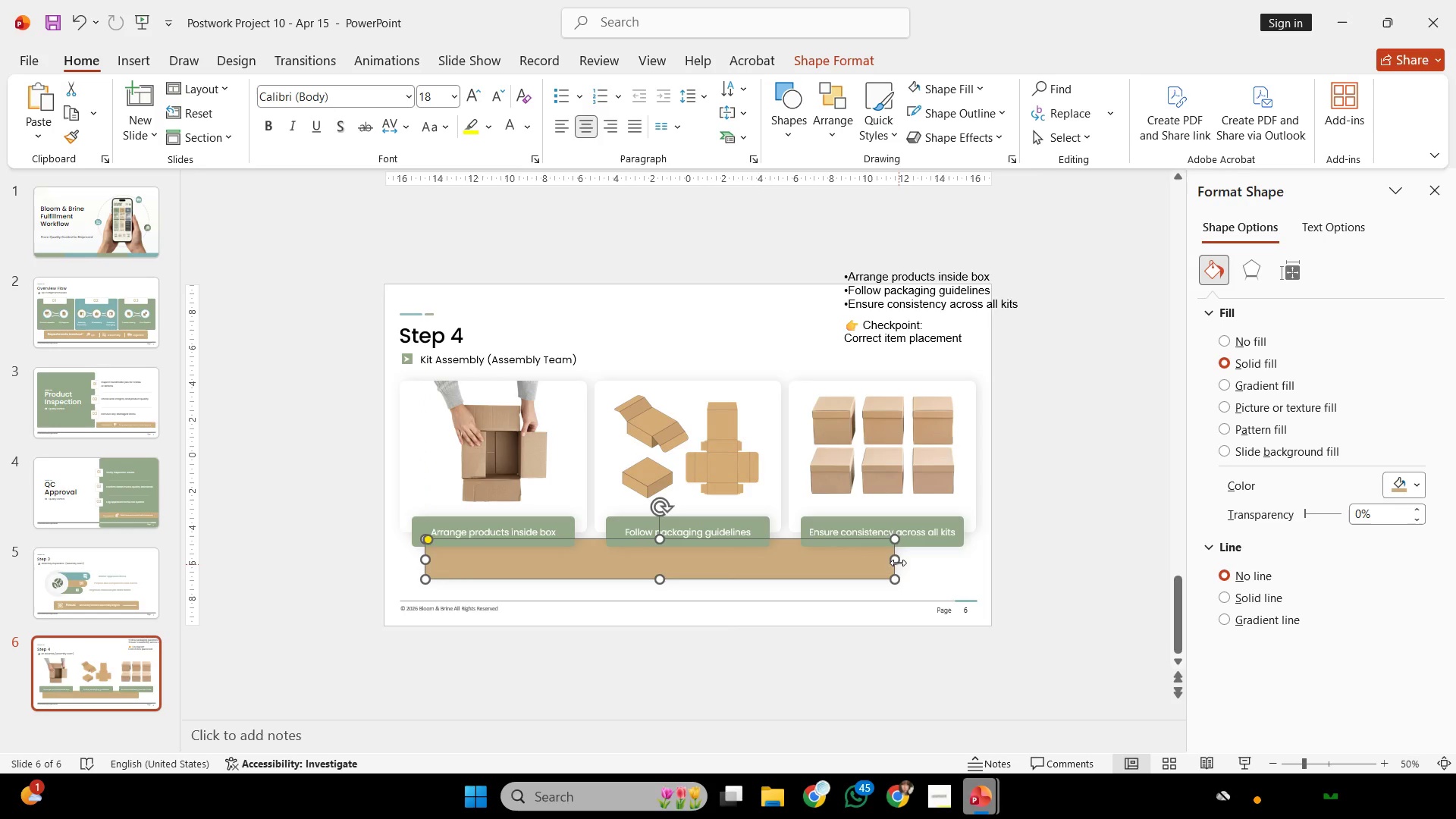 
left_click_drag(start_coordinate=[895, 560], to_coordinate=[948, 562])
 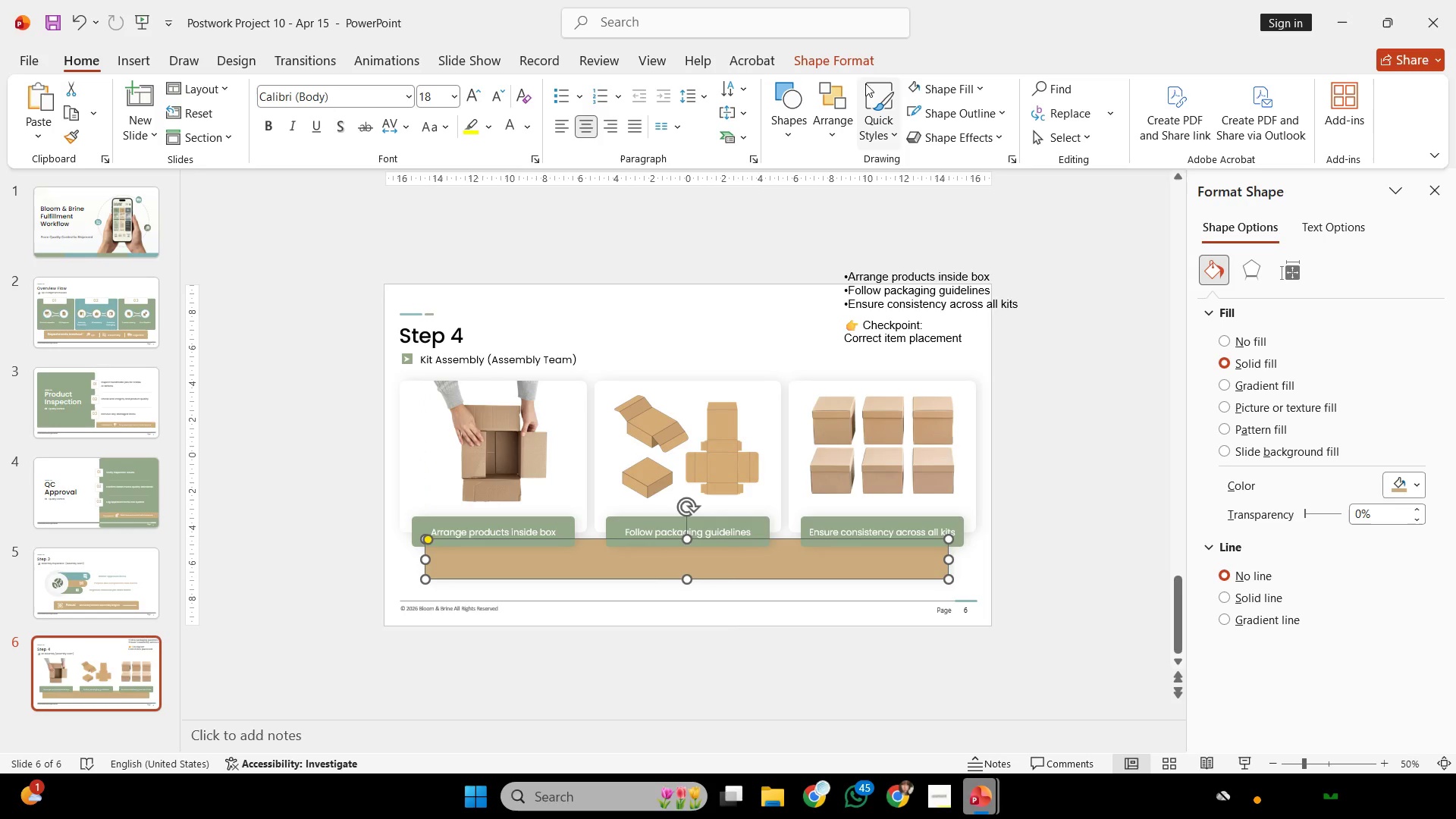 
left_click([842, 53])
 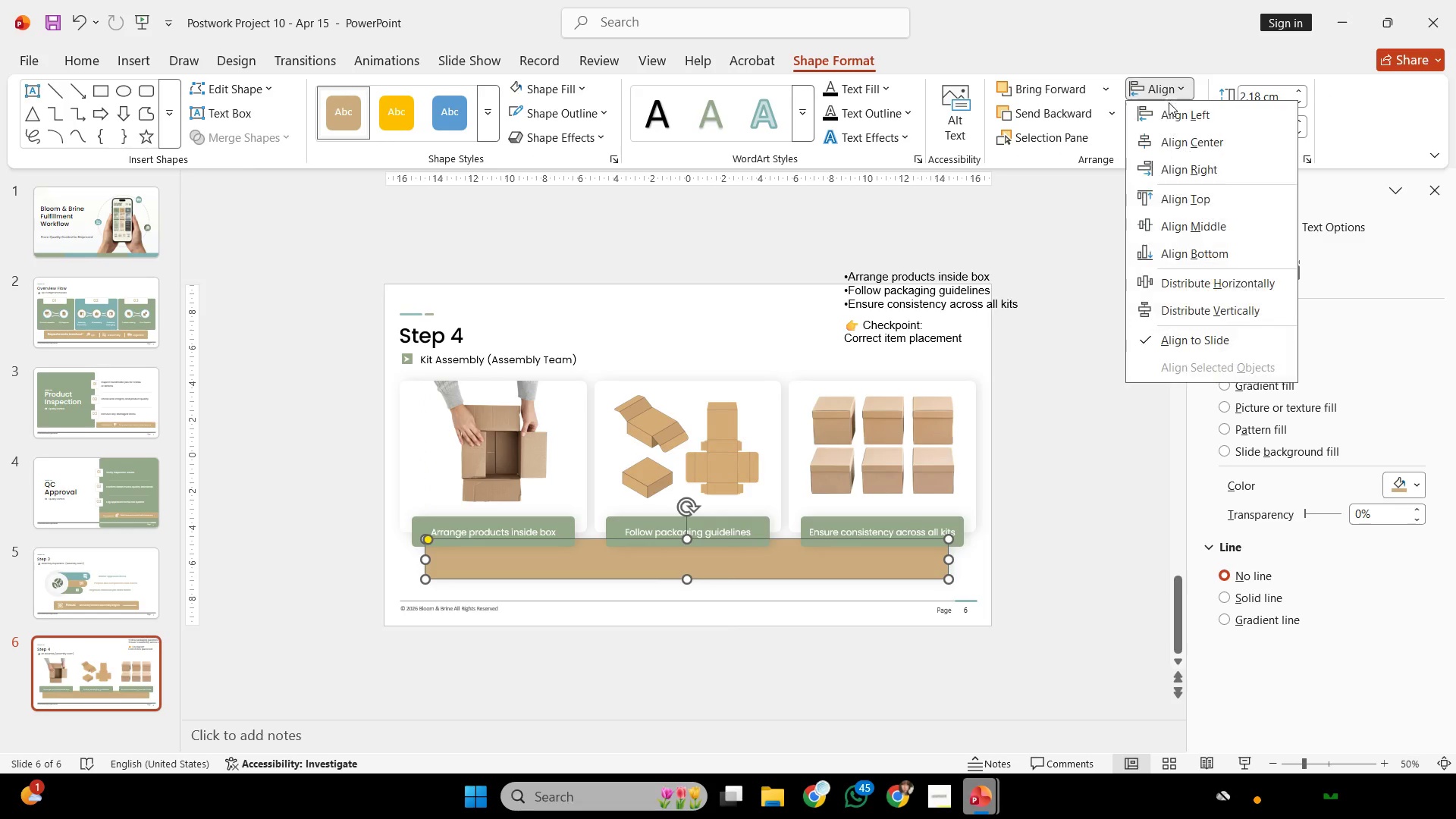 
double_click([1185, 144])
 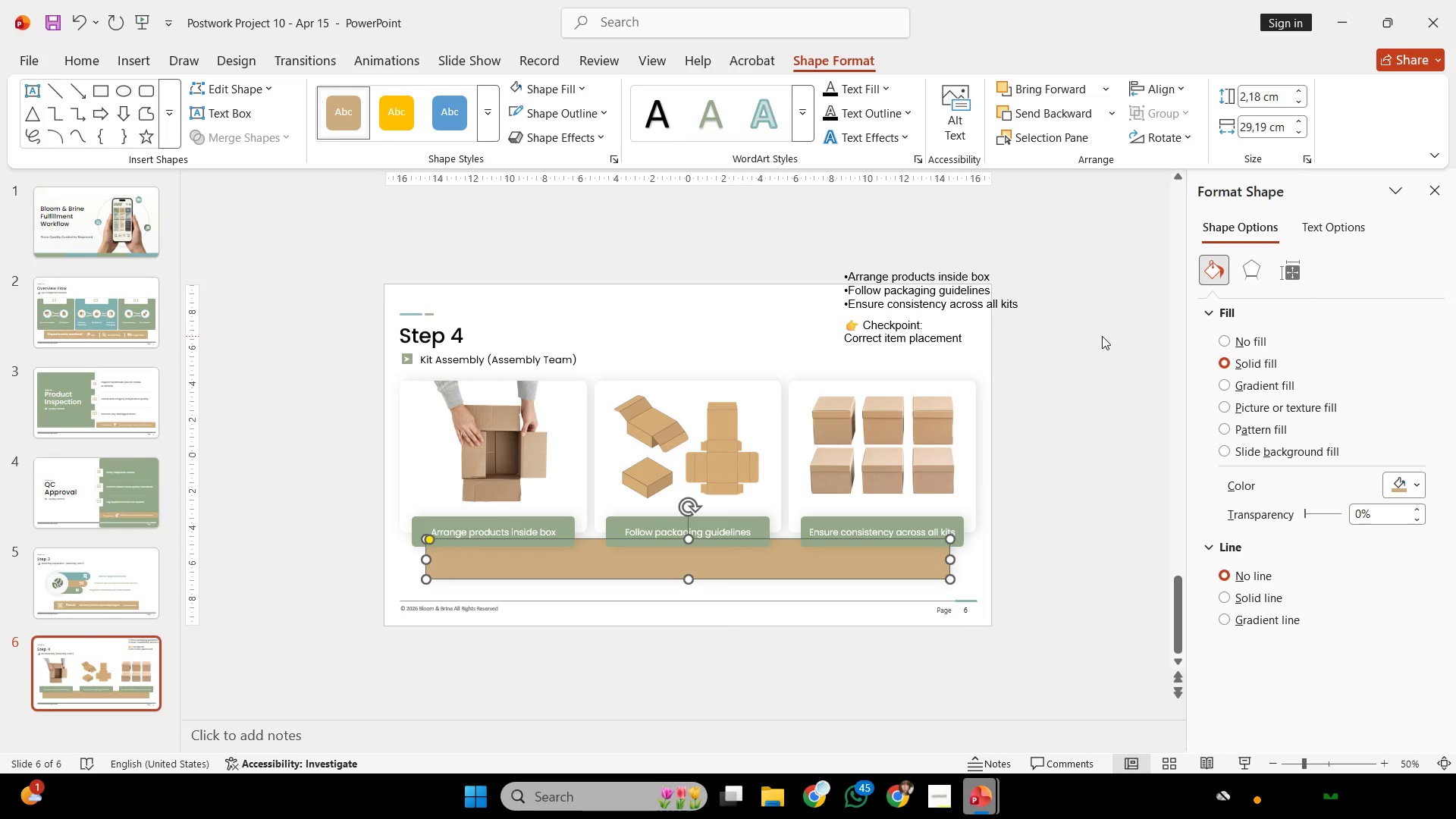 
triple_click([1102, 336])
 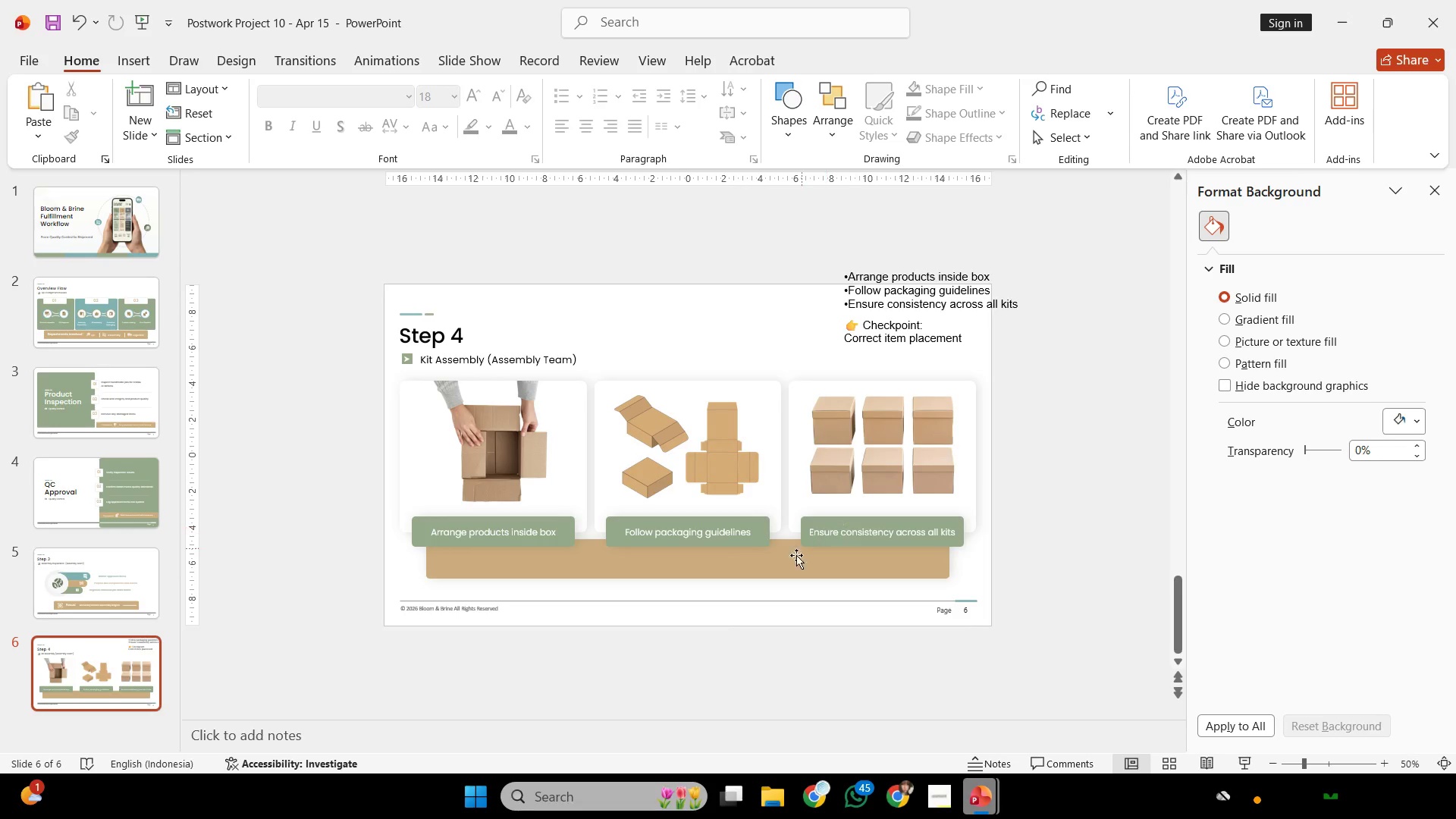 
left_click([783, 570])
 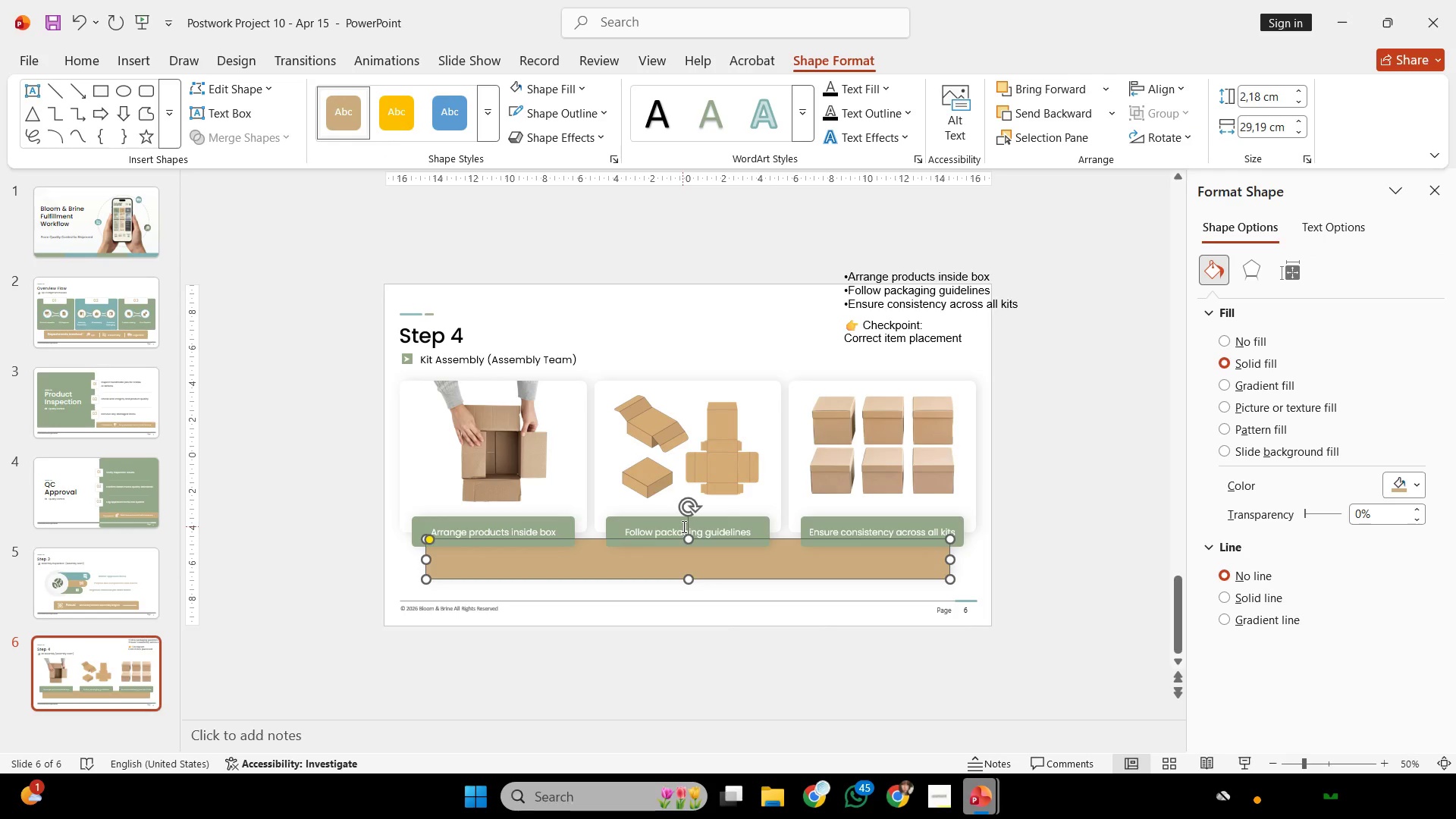 
left_click_drag(start_coordinate=[690, 541], to_coordinate=[697, 555])
 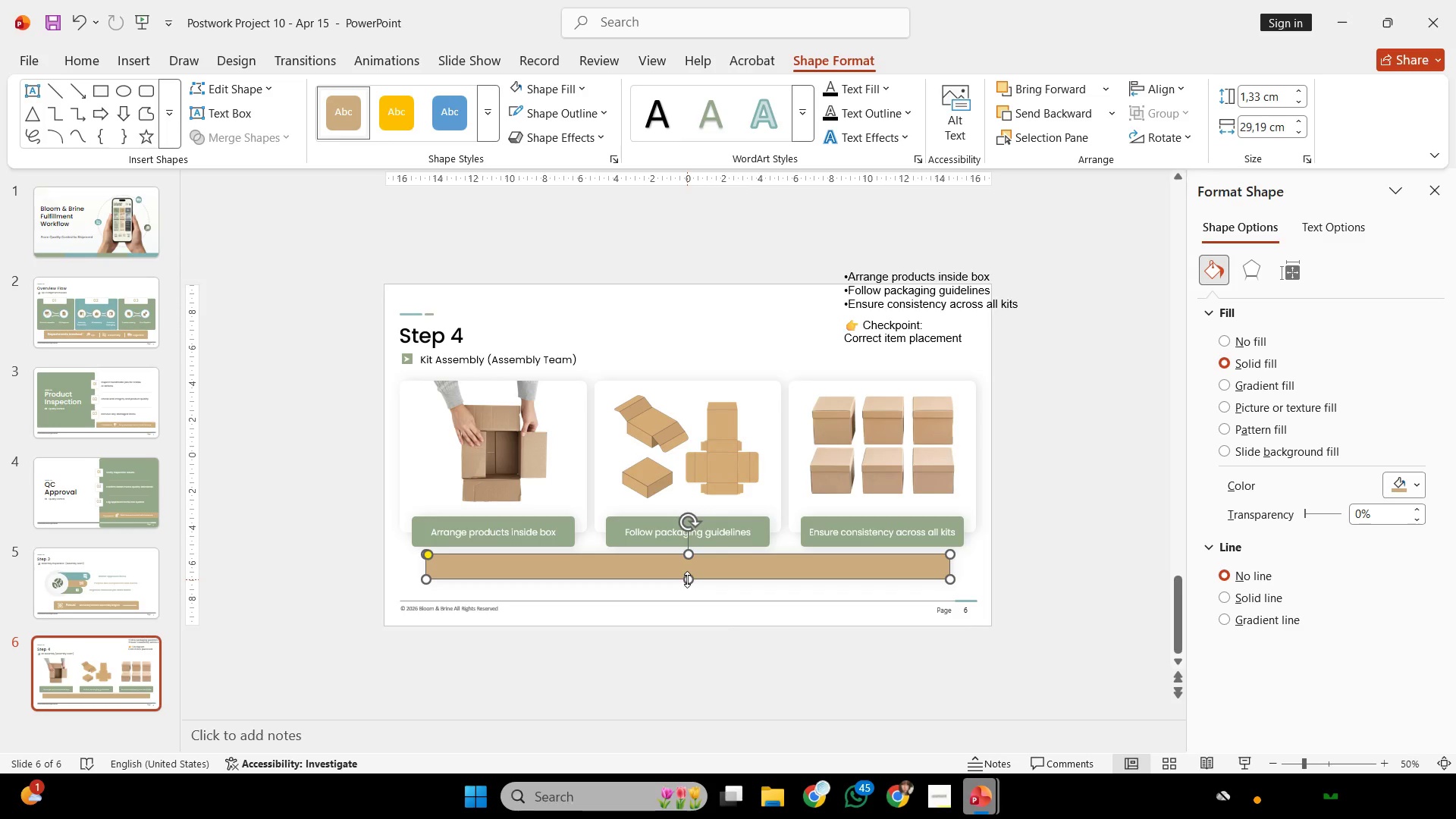 
left_click_drag(start_coordinate=[687, 579], to_coordinate=[687, 591])
 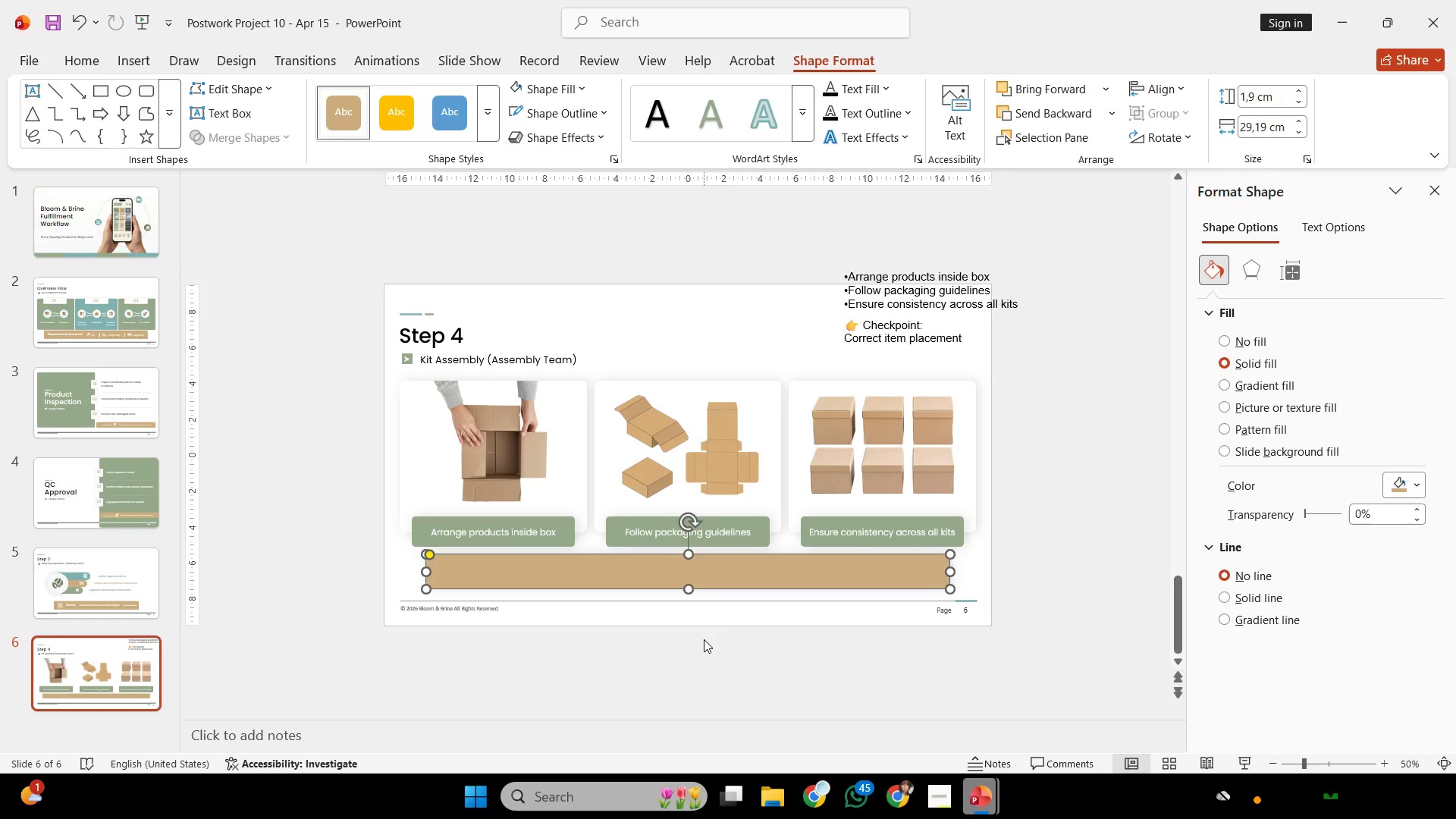 
left_click([704, 639])
 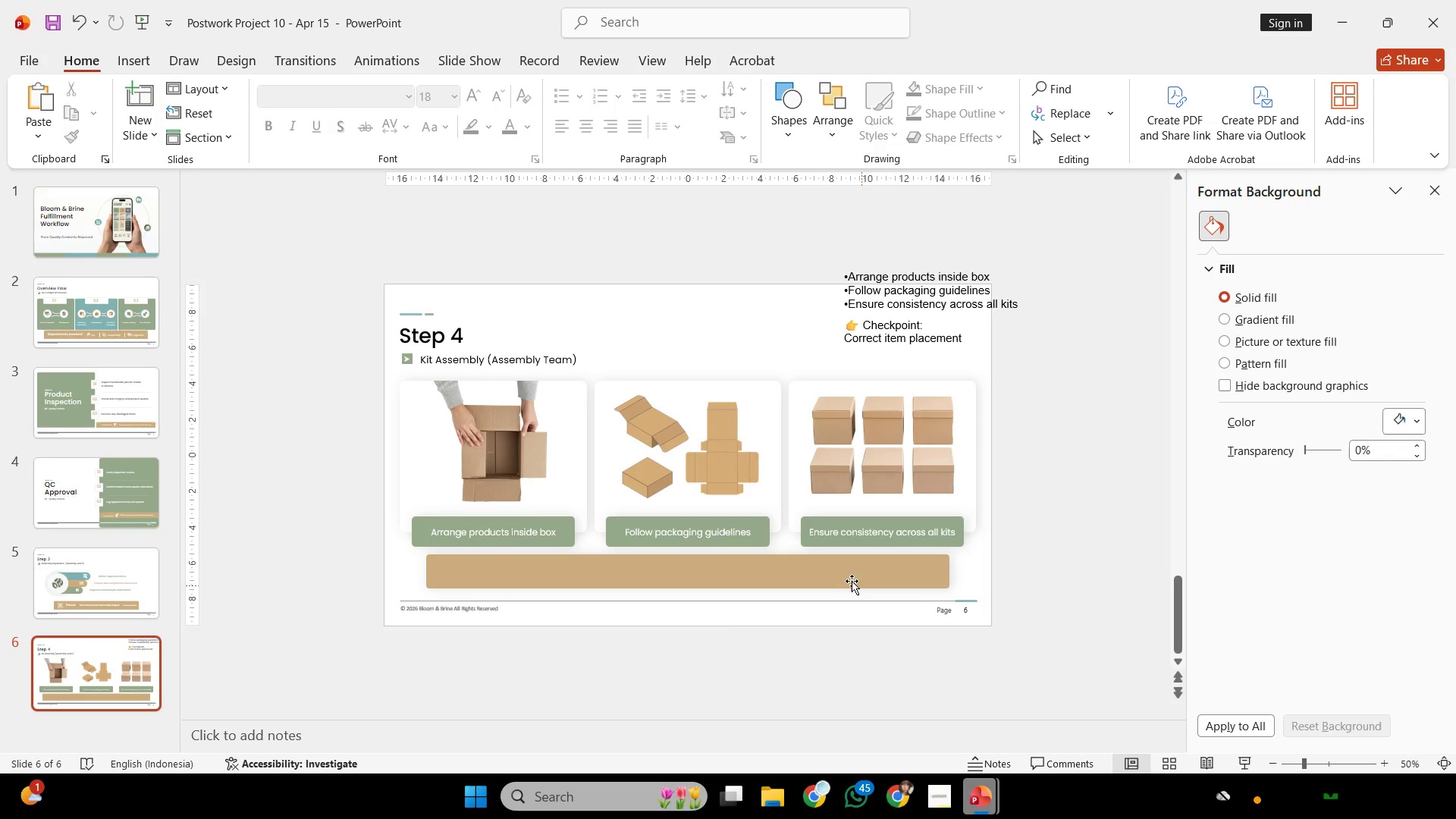 
left_click([844, 576])
 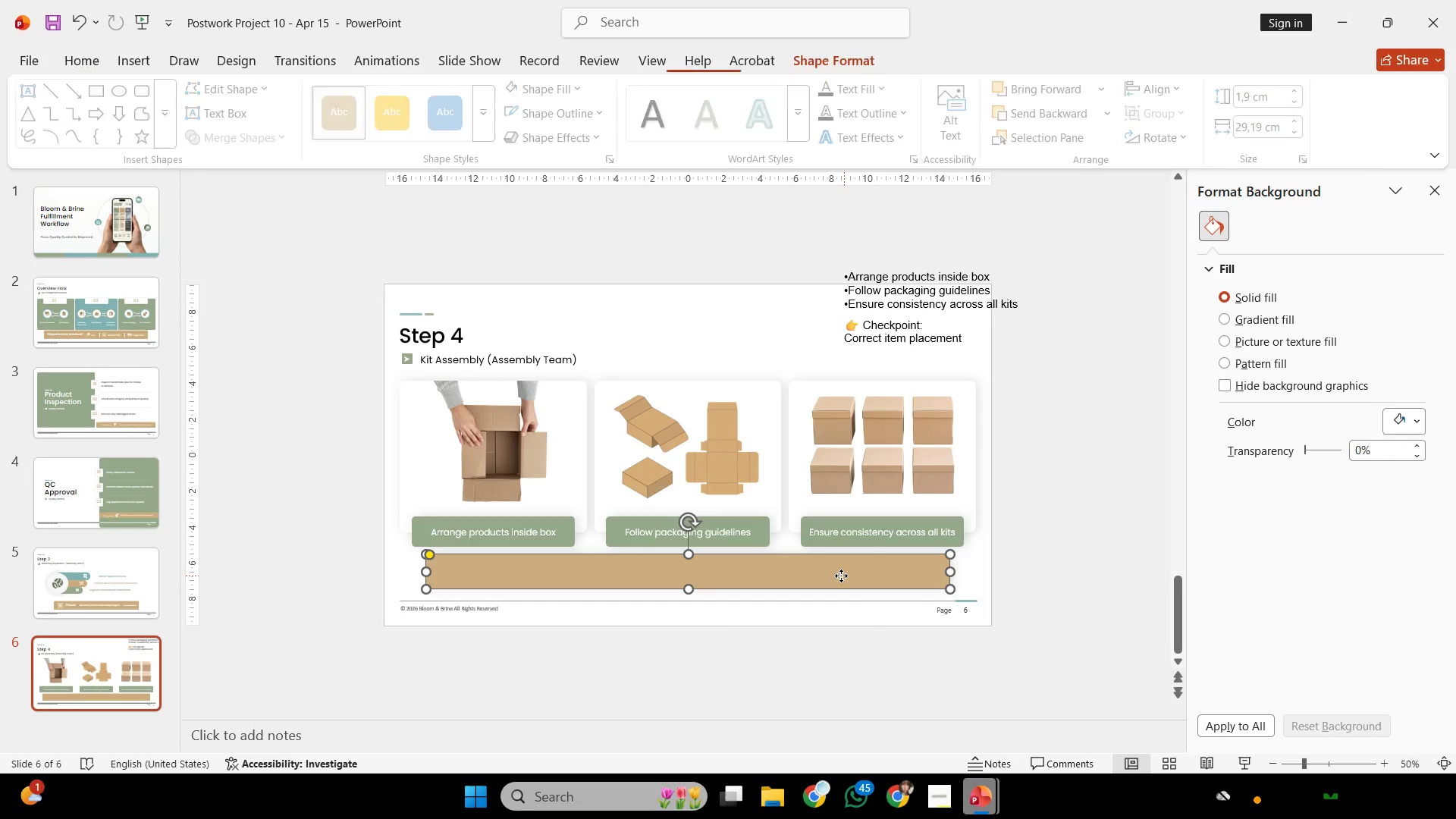 
hold_key(key=ControlLeft, duration=0.69)
scroll: coordinate [770, 588], scroll_direction: up, amount: 2.0
 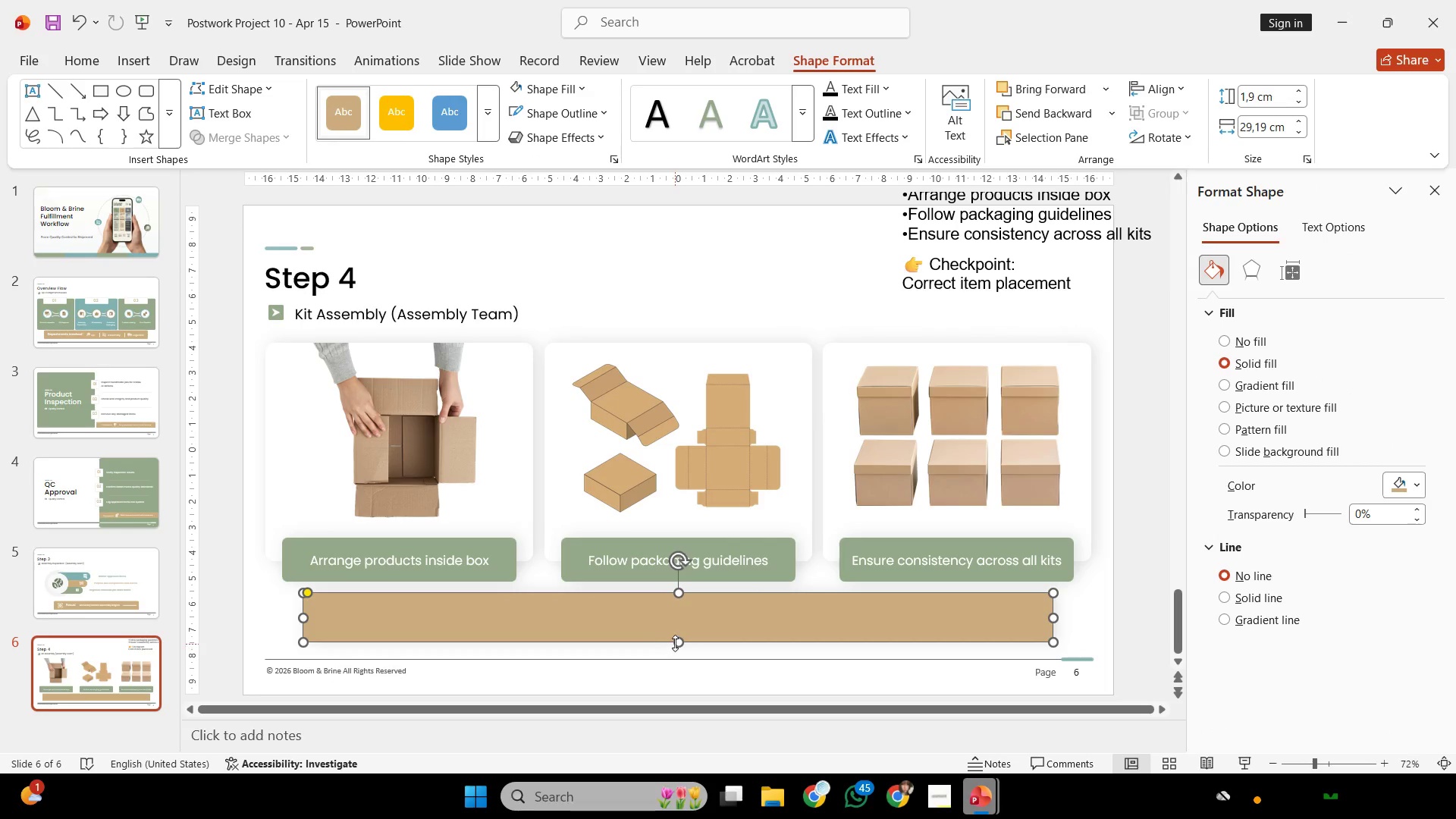 
left_click_drag(start_coordinate=[676, 642], to_coordinate=[680, 645])
 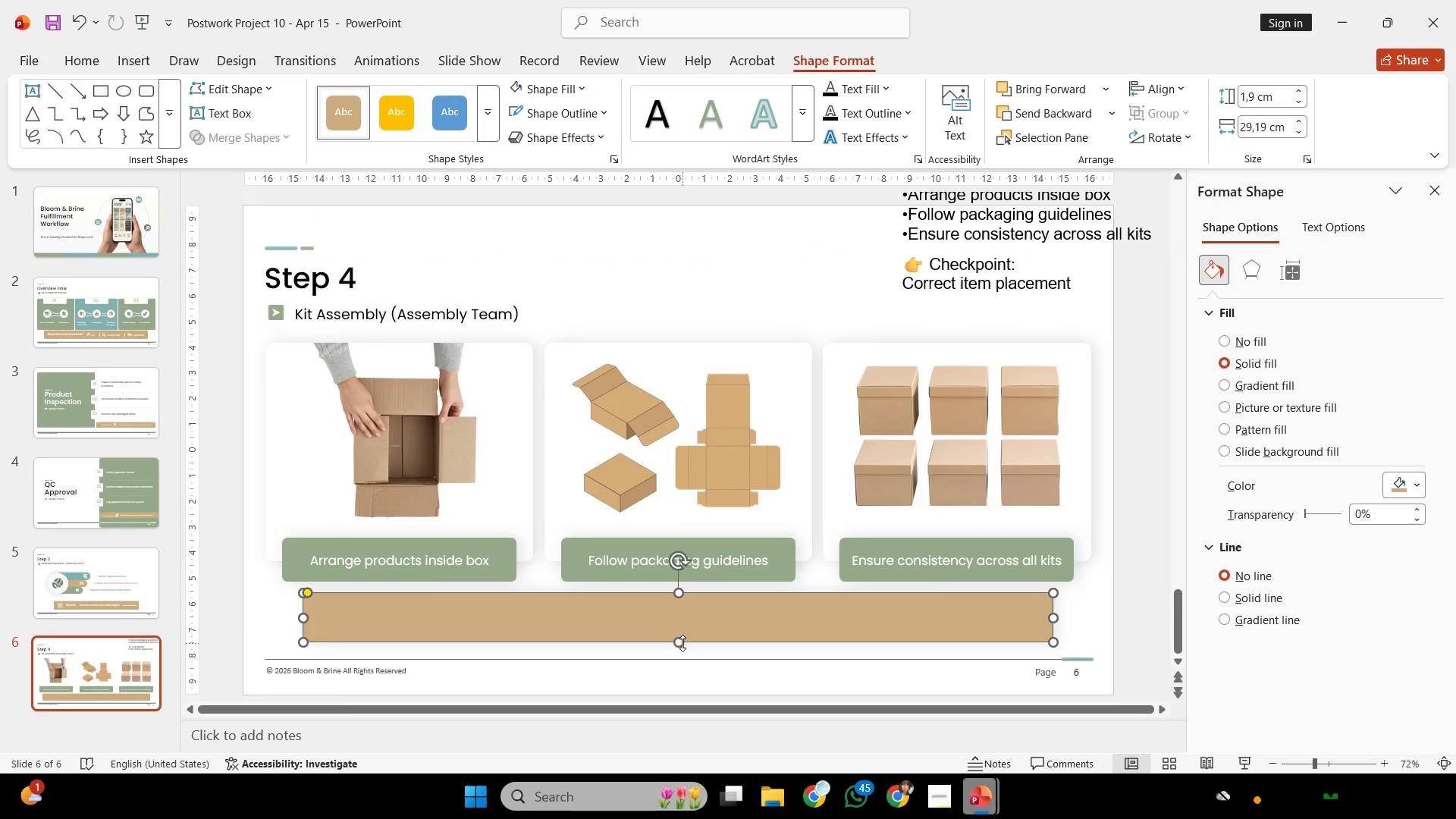 
hold_key(key=ControlLeft, duration=0.33)
scroll: coordinate [682, 643], scroll_direction: up, amount: 3.0
 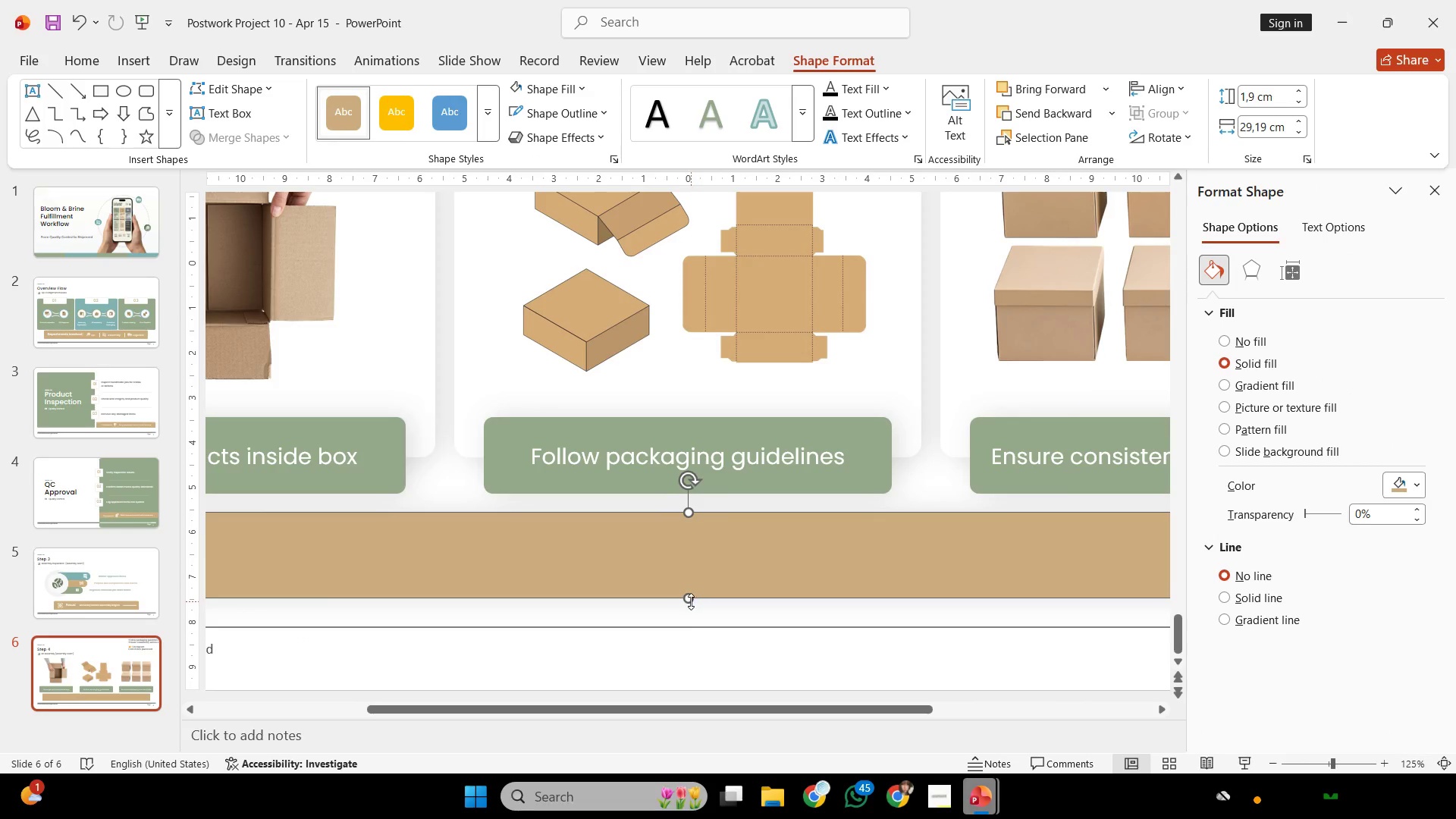 
left_click_drag(start_coordinate=[689, 601], to_coordinate=[692, 610])
 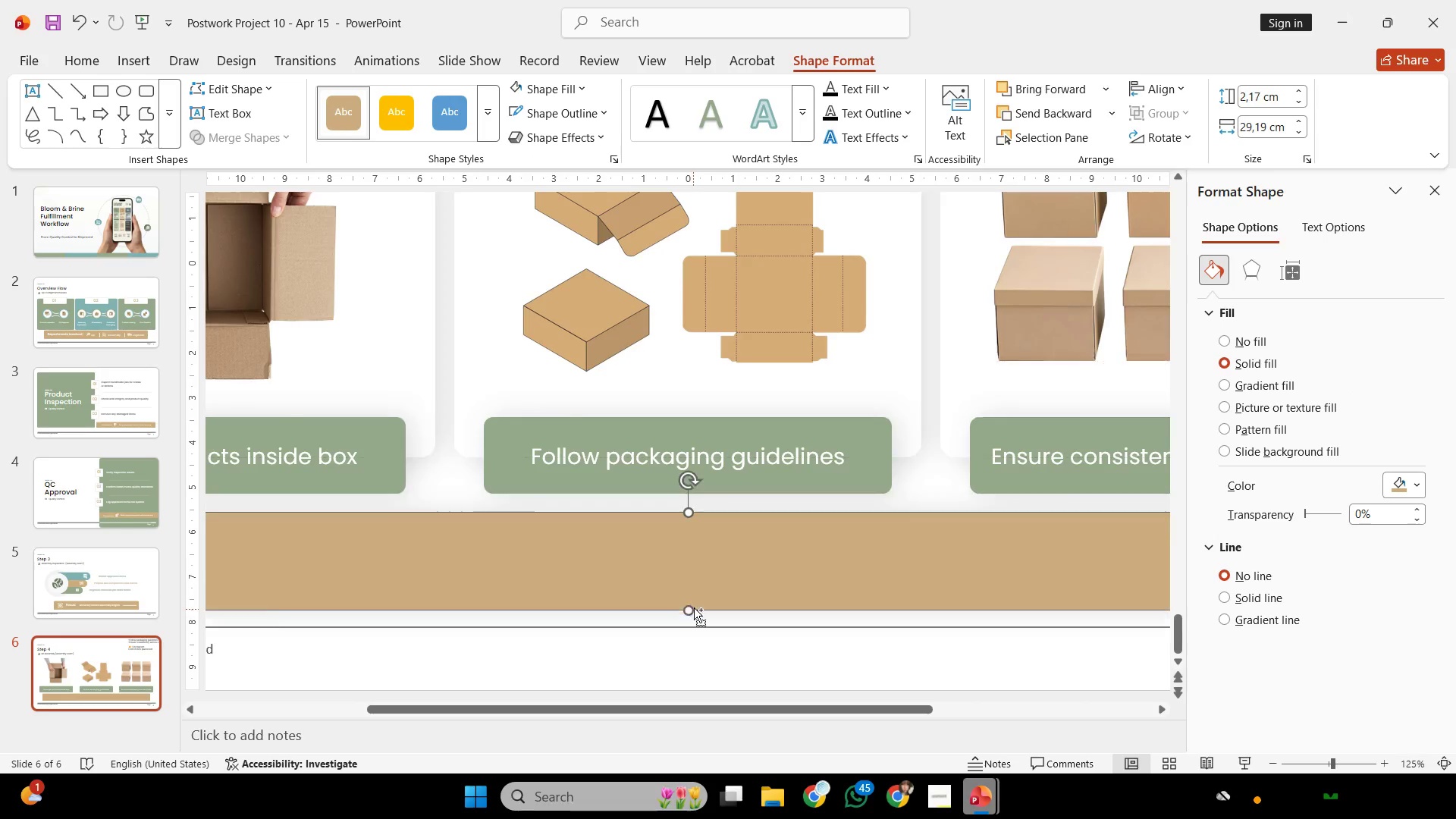 
key(Control+ControlLeft)
 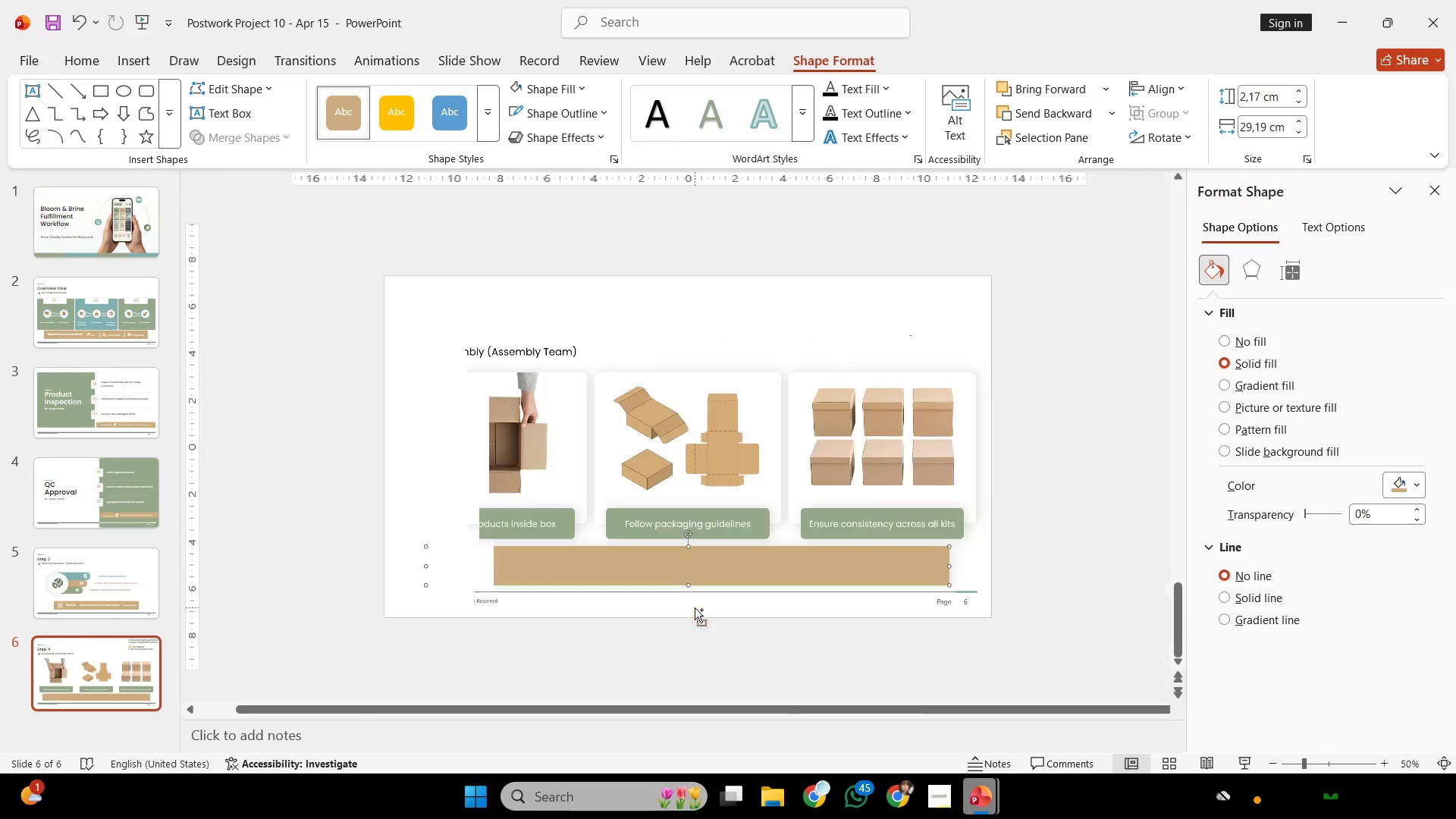 
scroll: coordinate [695, 607], scroll_direction: down, amount: 5.0
 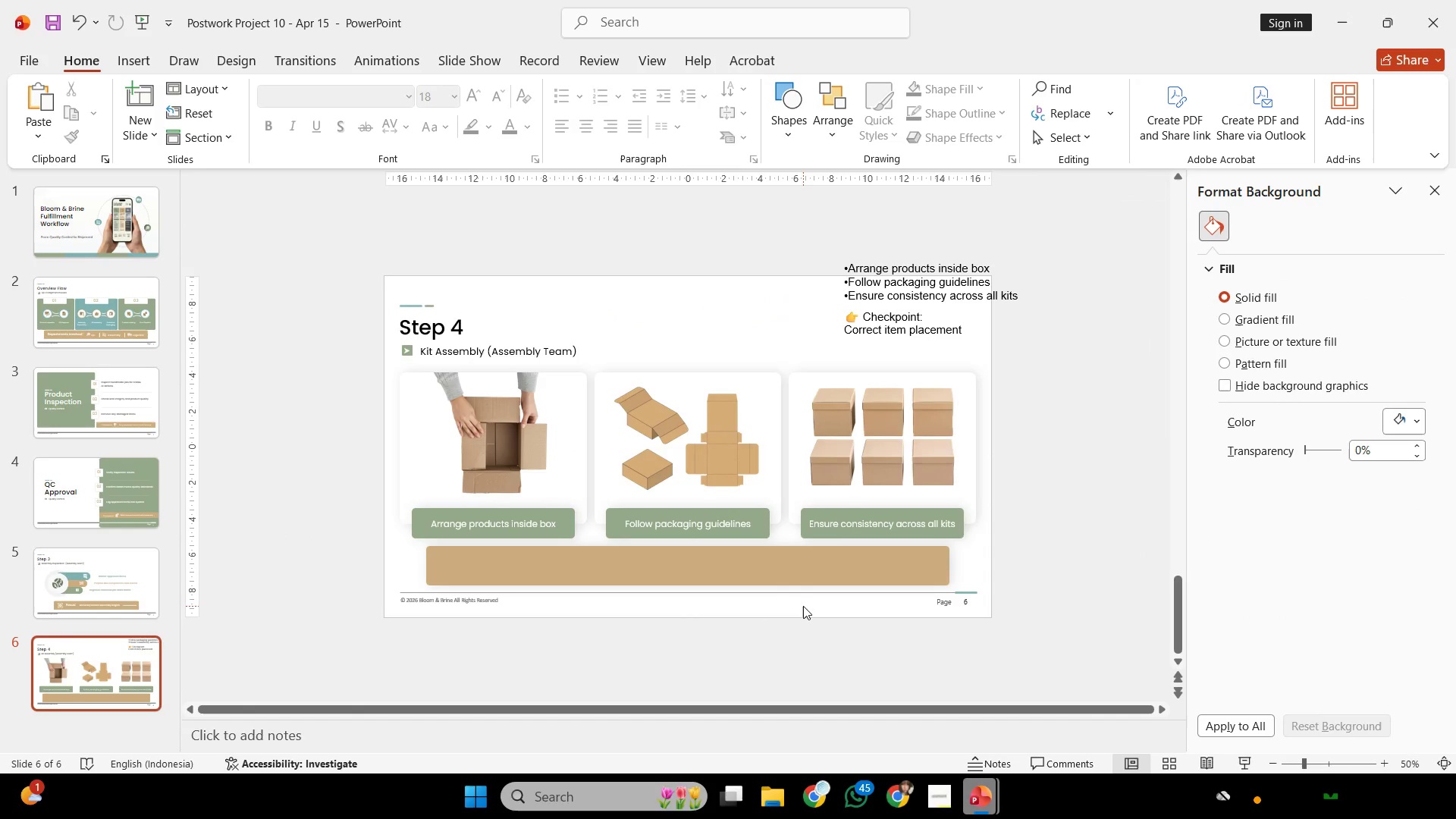 
left_click([801, 573])
 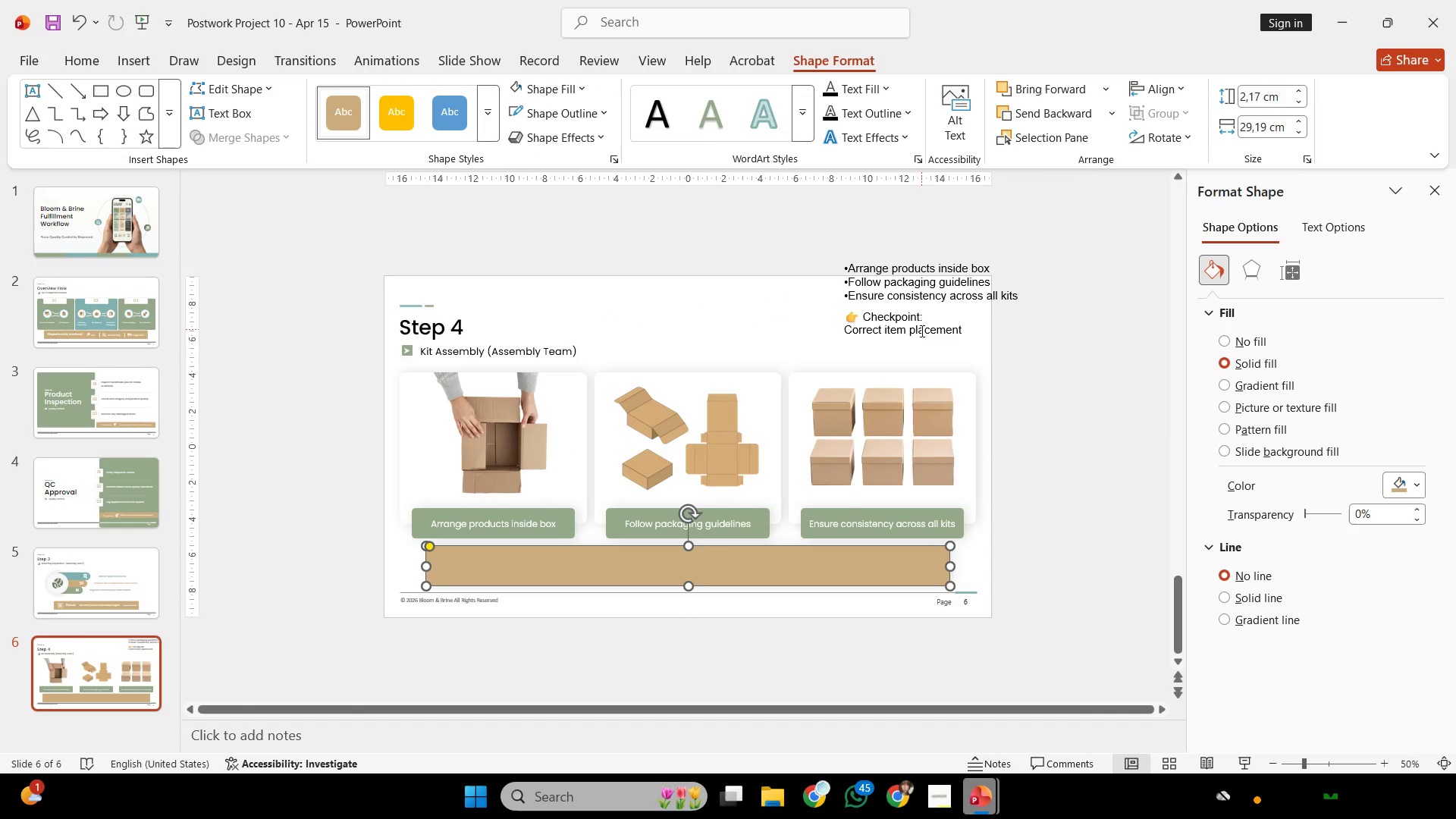 
left_click_drag(start_coordinate=[952, 563], to_coordinate=[903, 555])
 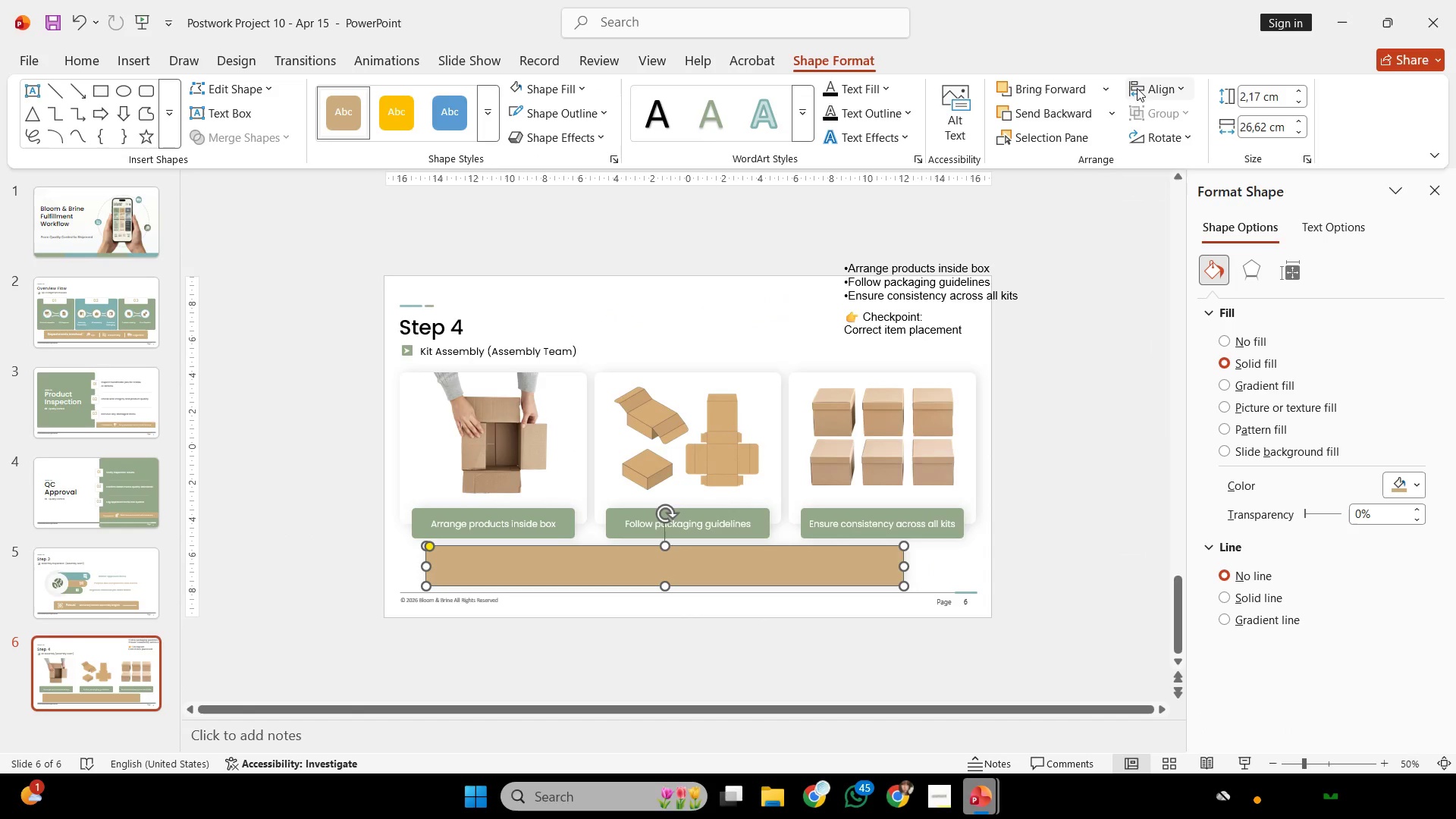 
left_click([1147, 87])
 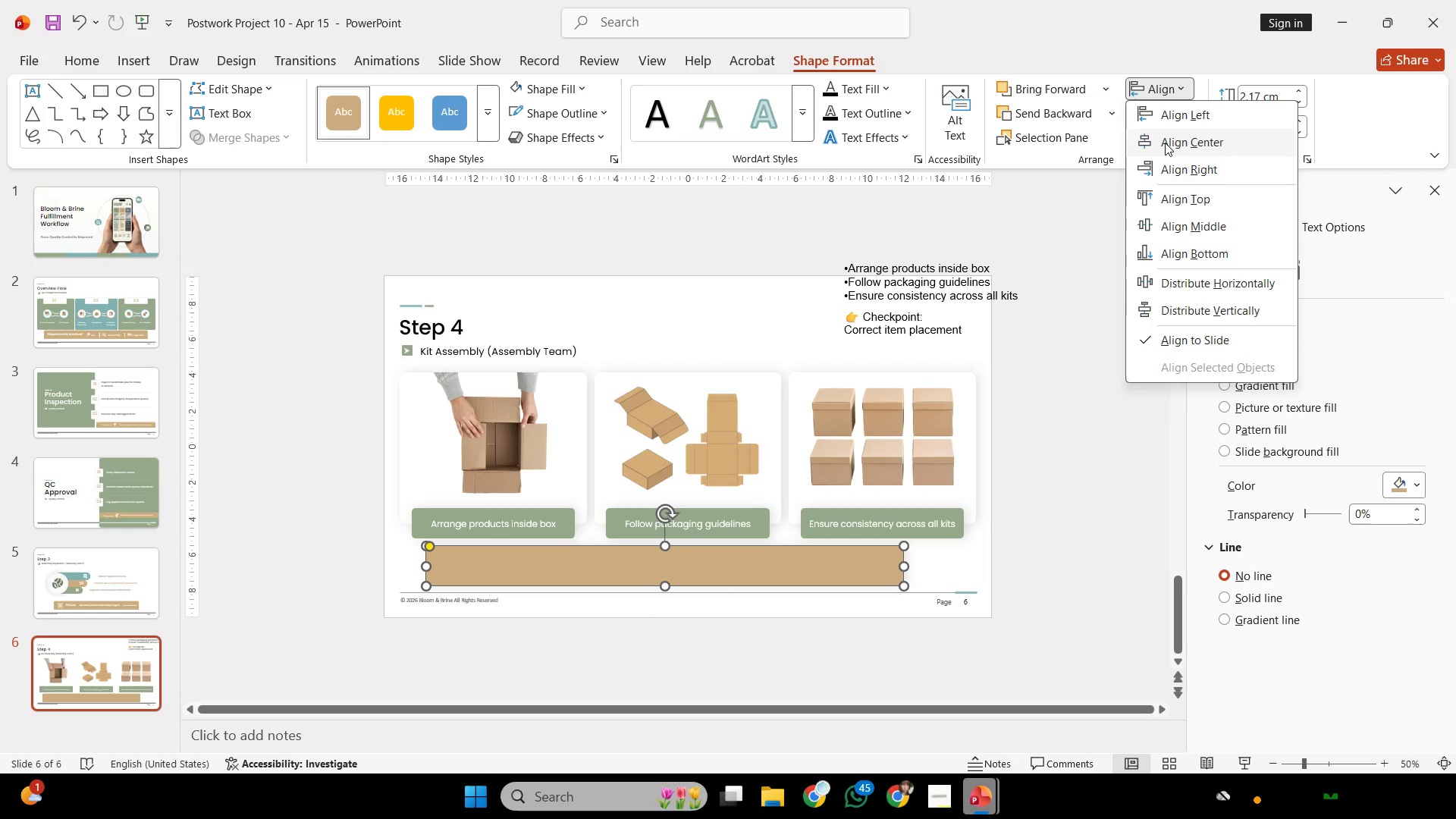 
left_click([1165, 143])
 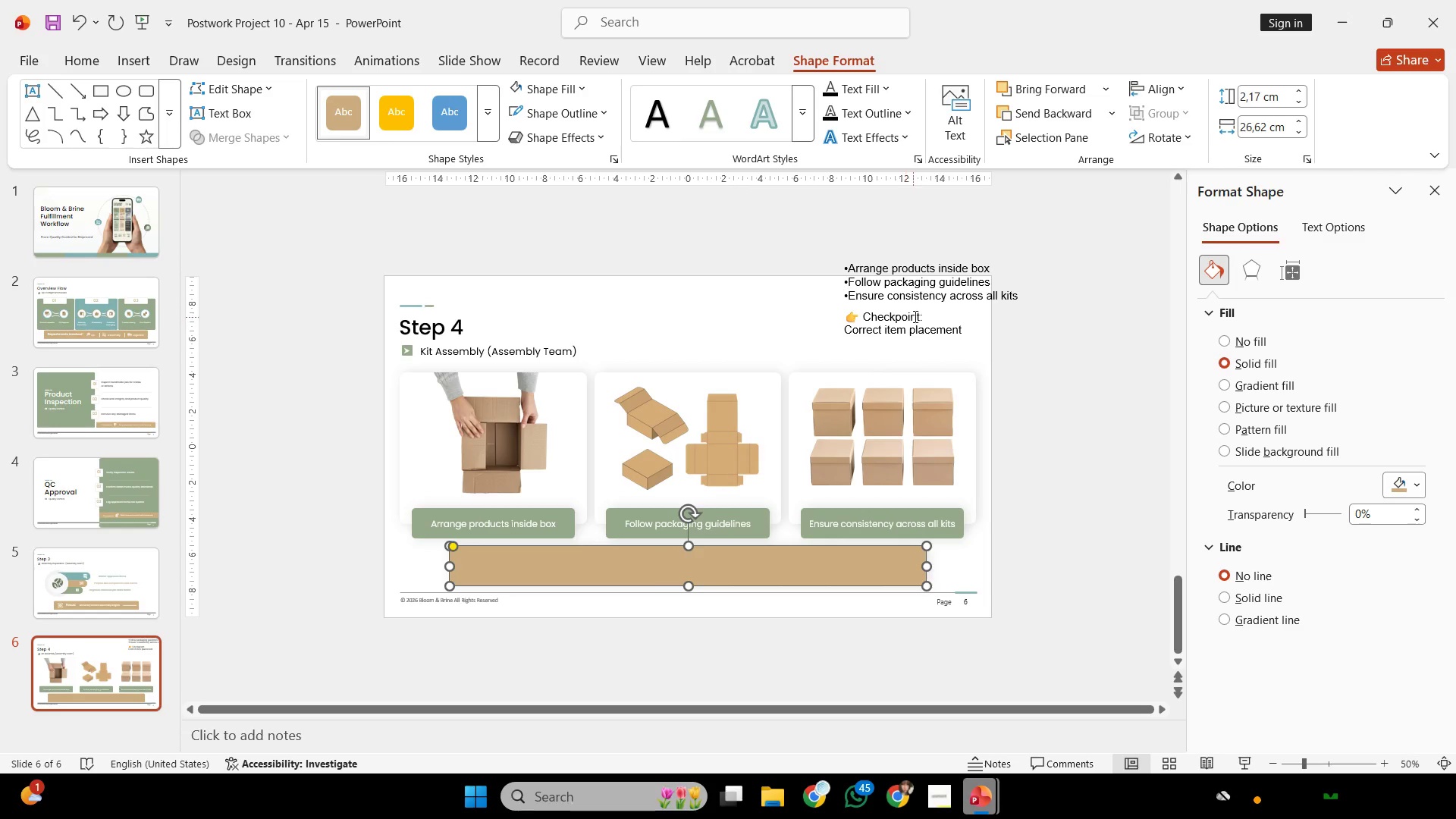 
left_click_drag(start_coordinate=[930, 315], to_coordinate=[871, 323])
 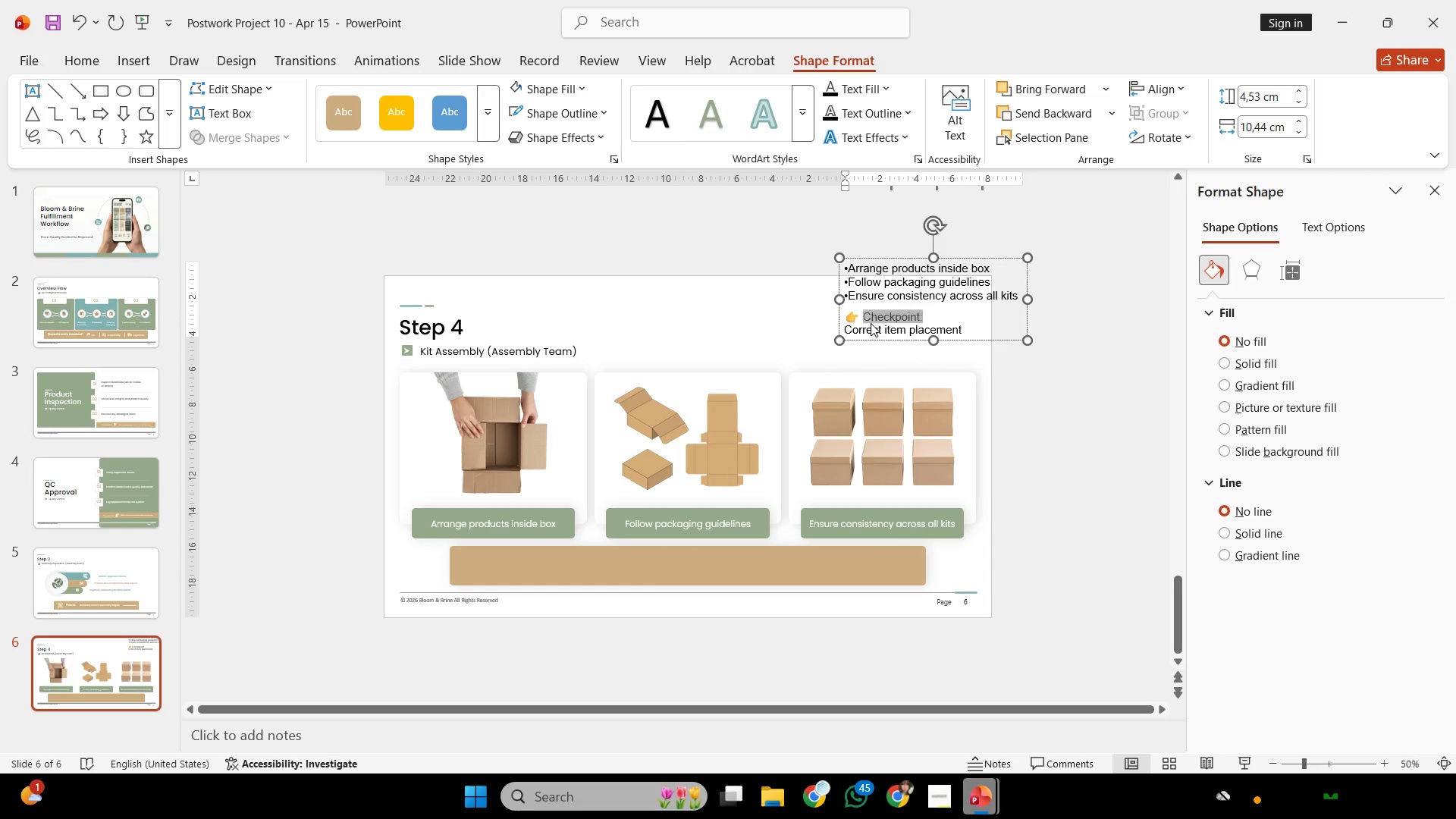 
key(Control+C)
 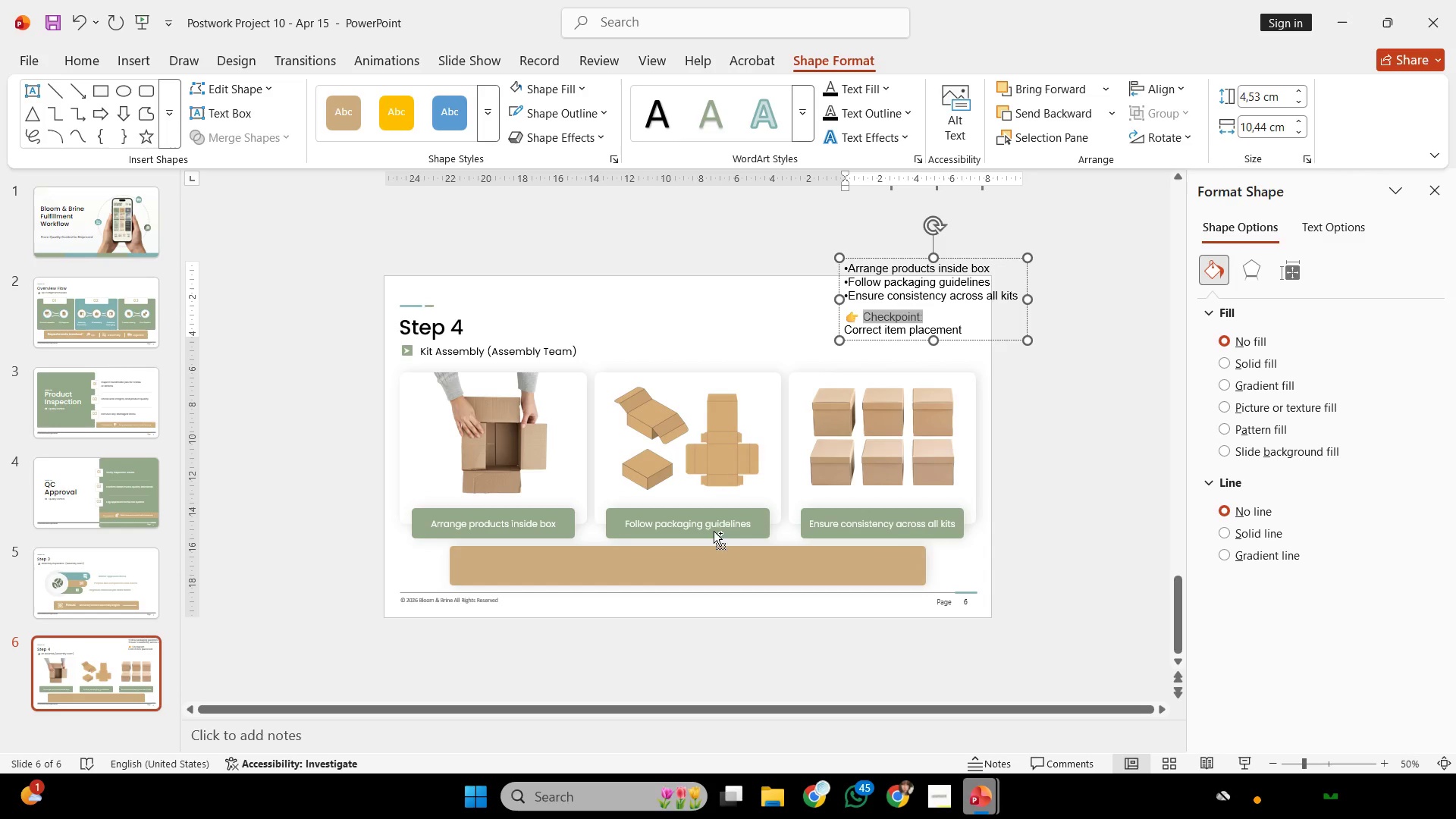 
key(Control+C)
 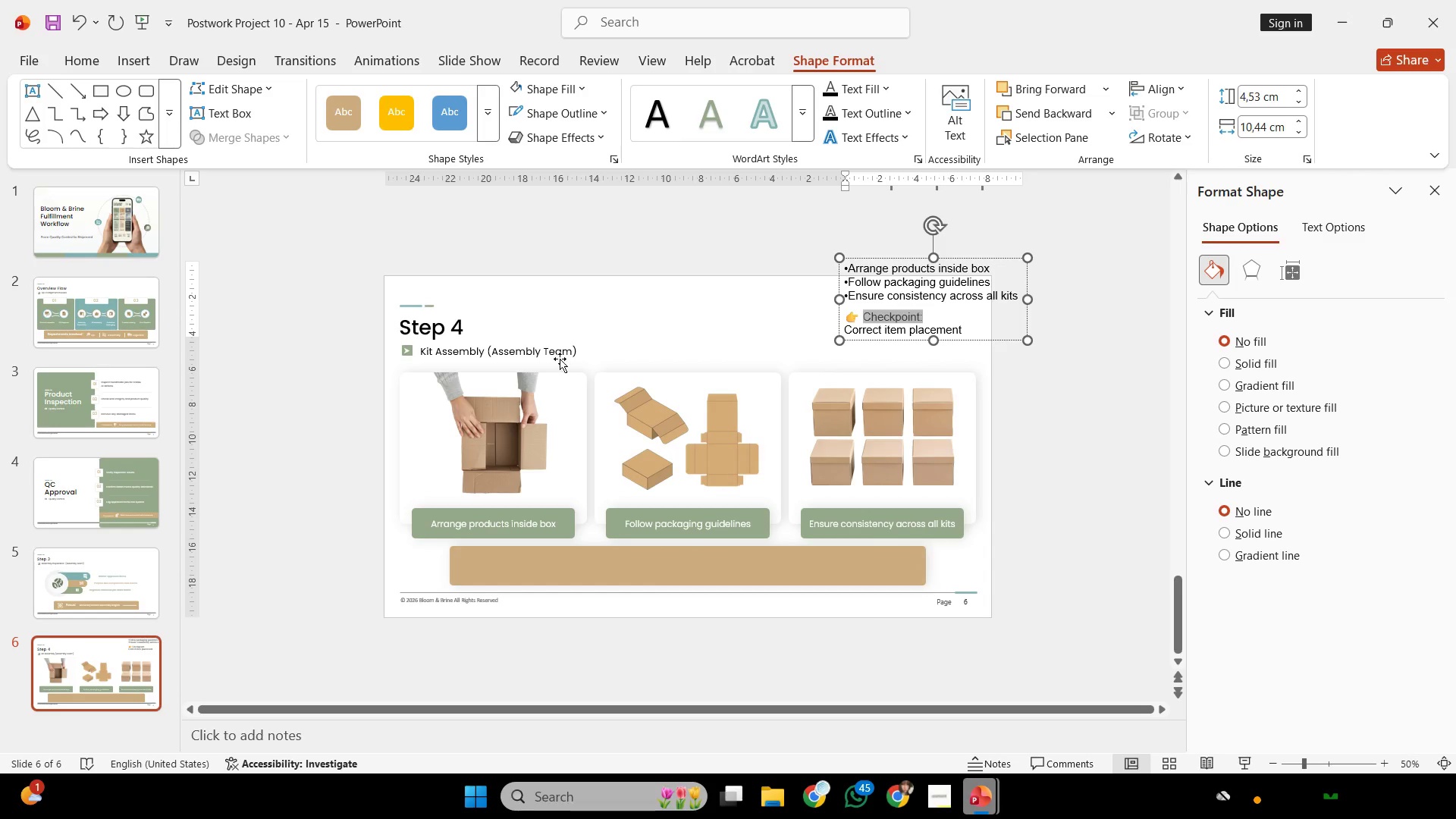 
left_click([555, 347])
 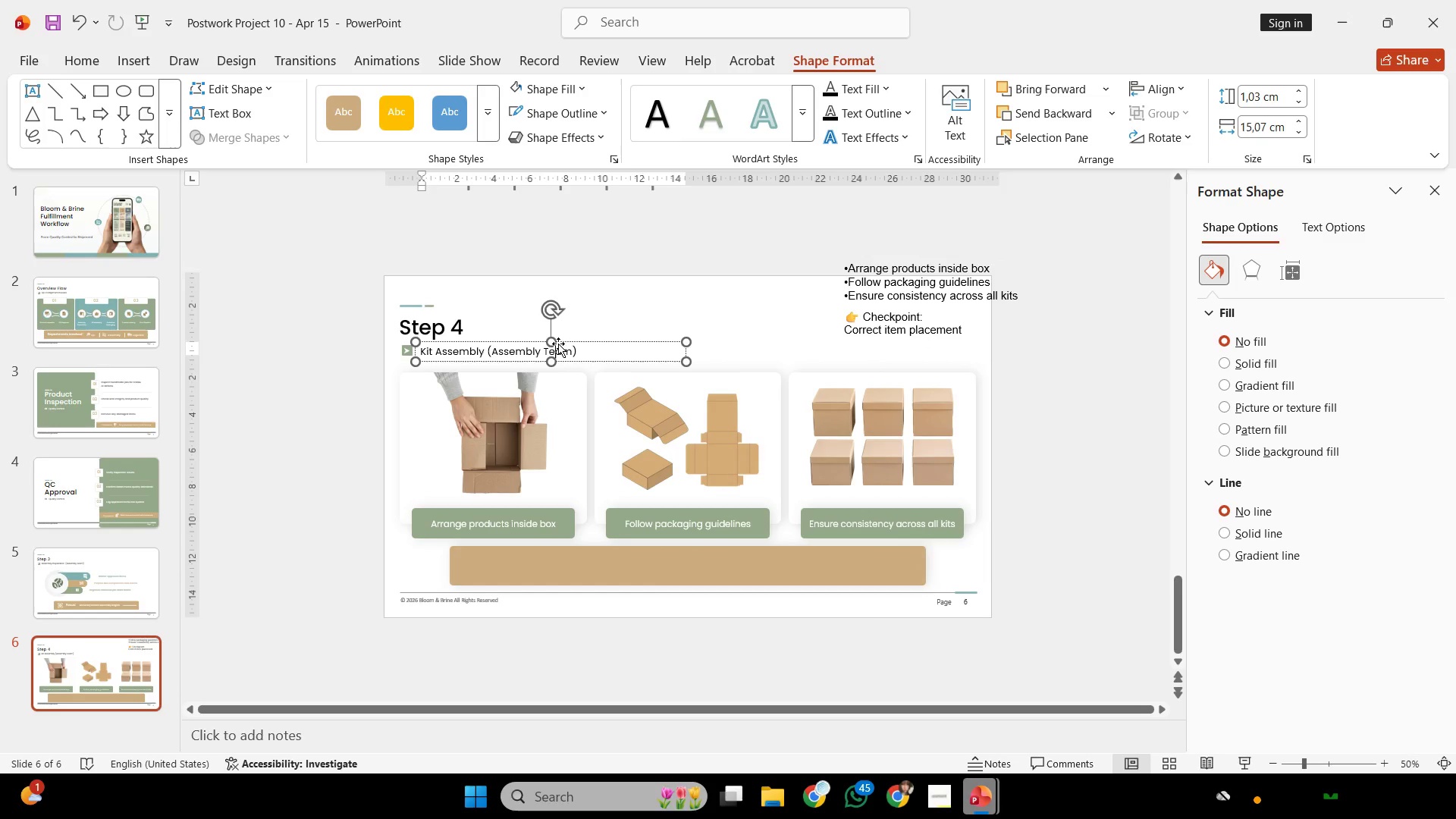 
hold_key(key=ControlLeft, duration=1.16)
hold_key(key=ShiftLeft, duration=1.03)
left_click_drag(start_coordinate=[579, 336], to_coordinate=[583, 536])
 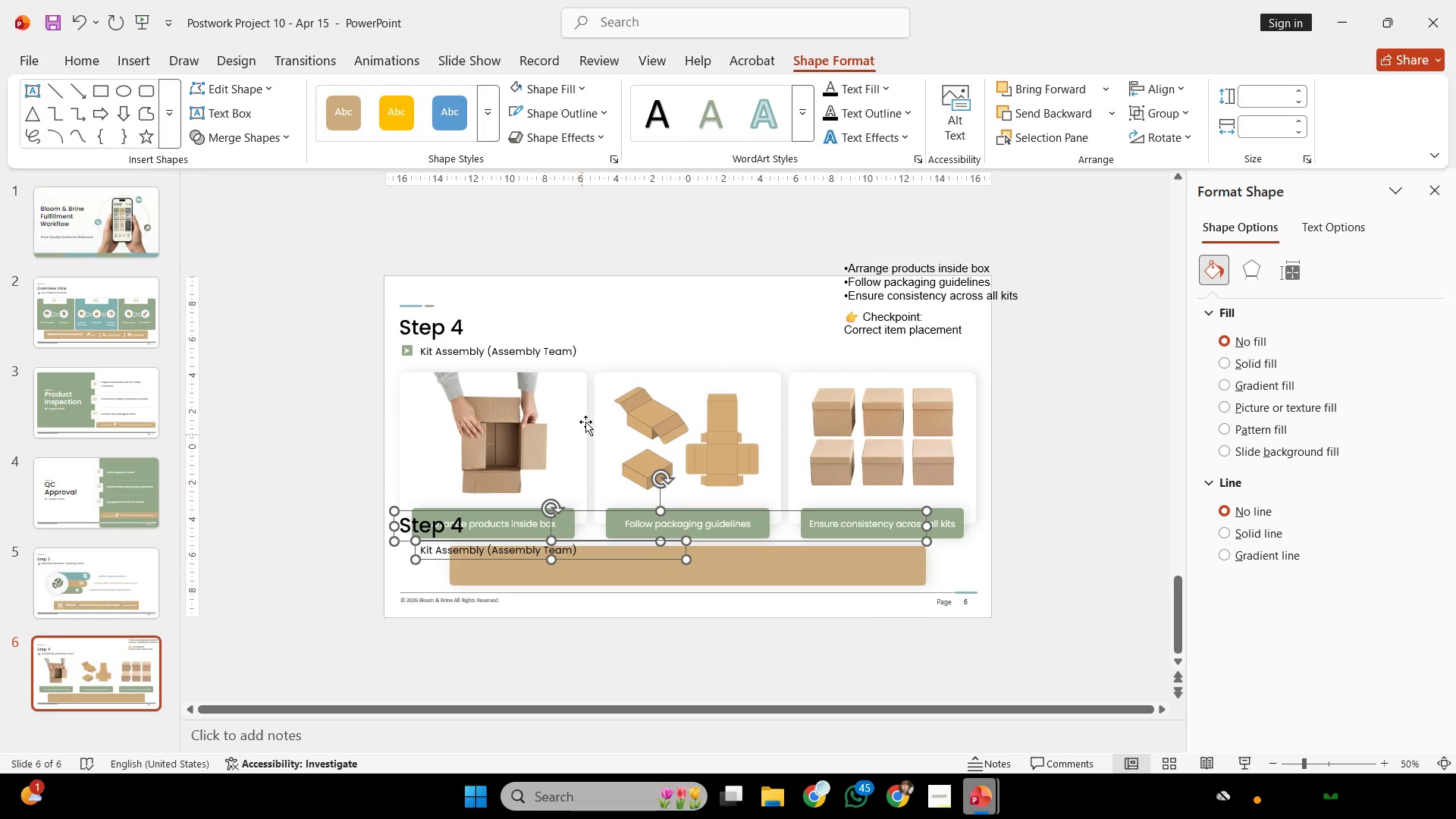 
key(Control+ControlLeft)
 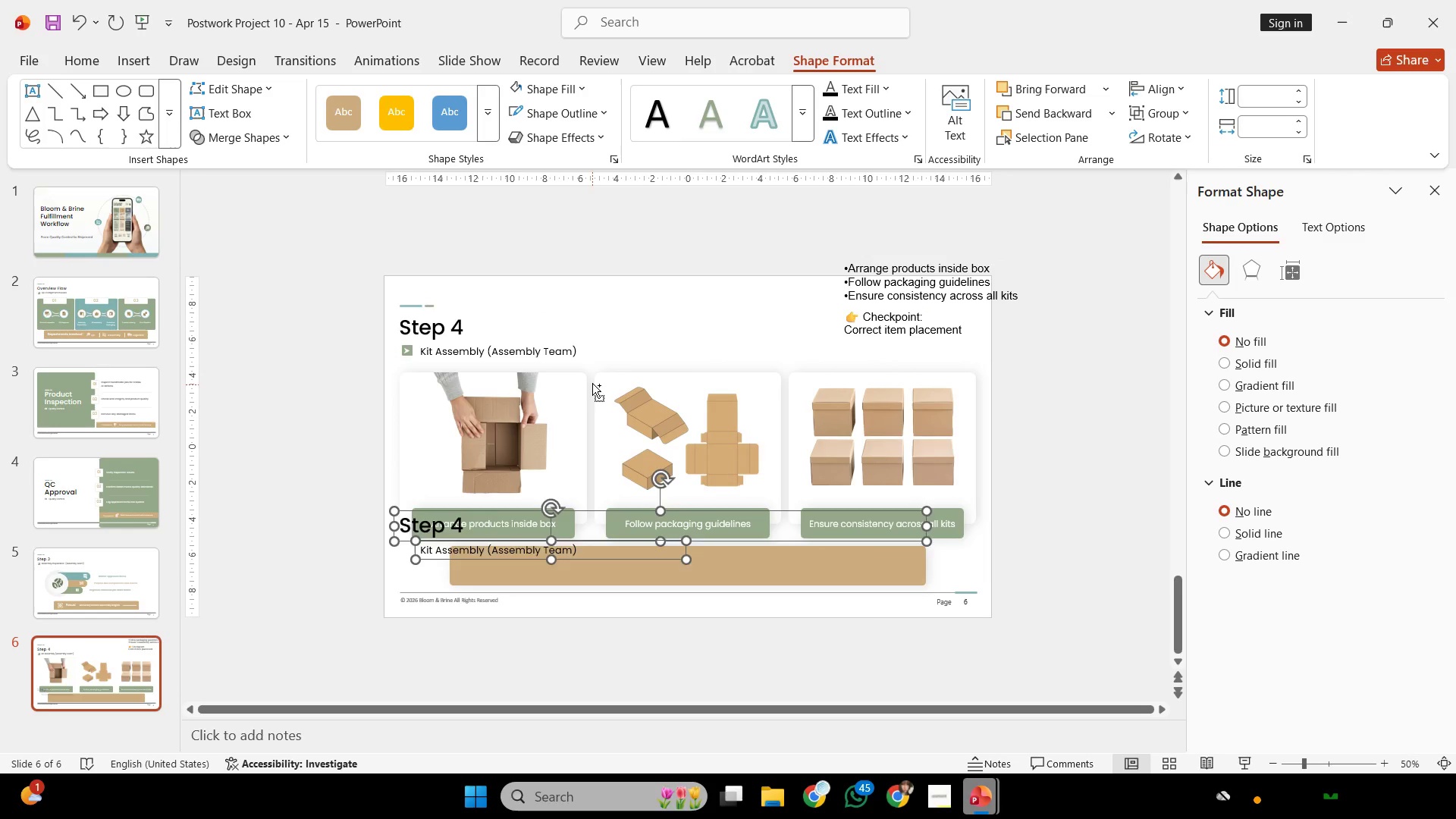 
key(Control+Z)
 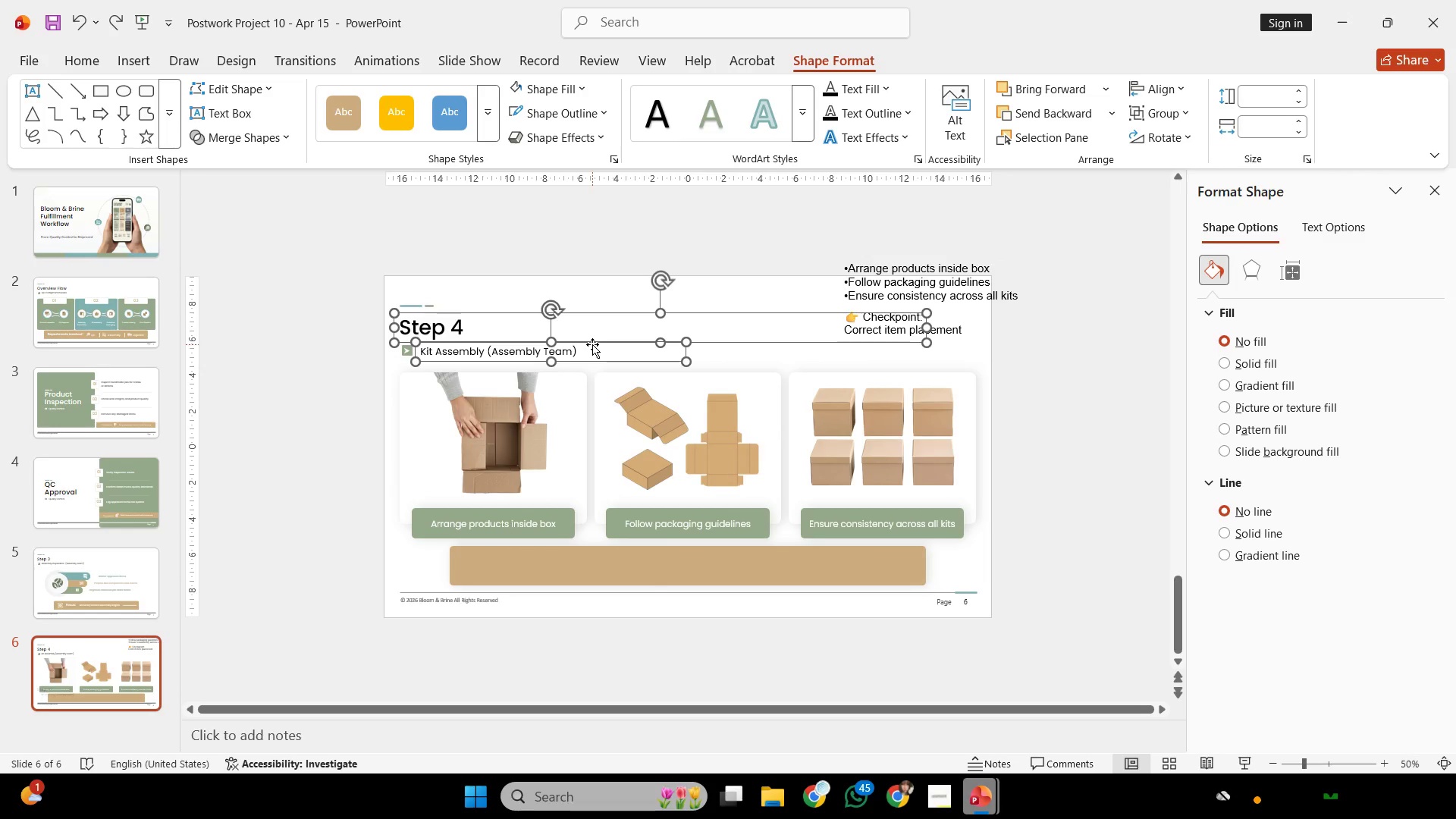 
left_click([592, 344])
 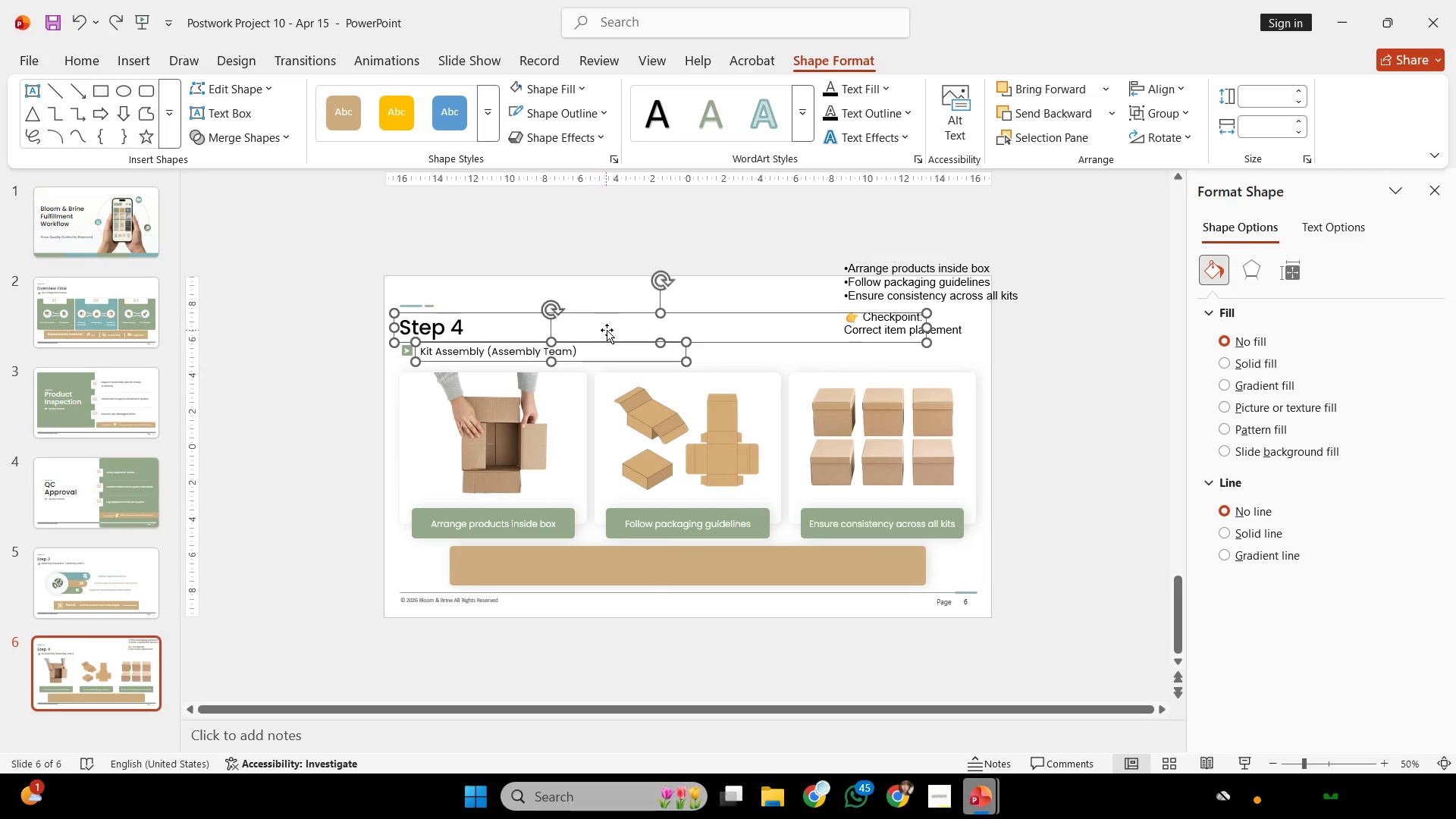 
hold_key(key=ShiftLeft, duration=2.31)
left_click([634, 313])
 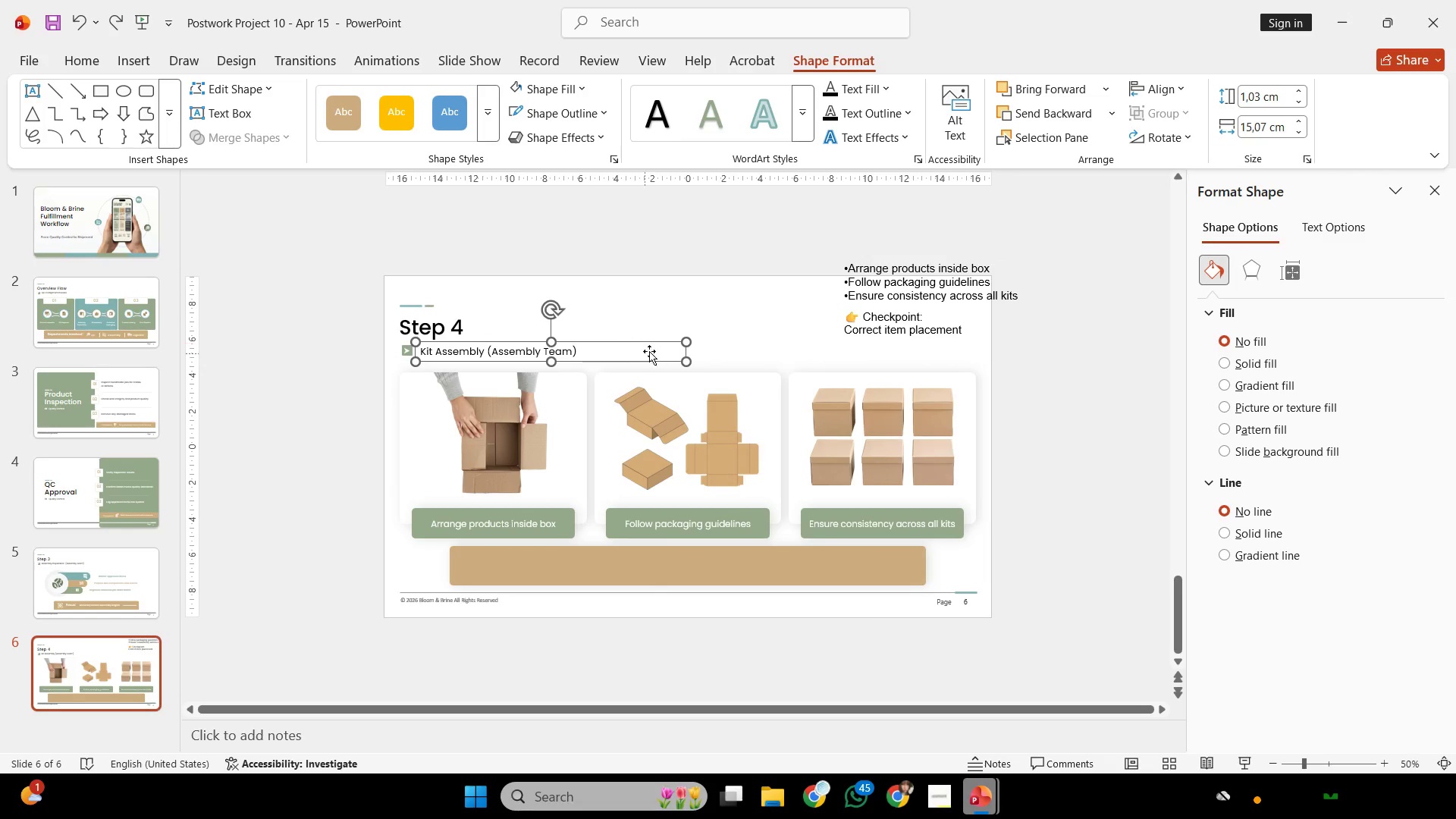 
hold_key(key=ControlLeft, duration=1.64)
left_click_drag(start_coordinate=[658, 356], to_coordinate=[682, 574])
 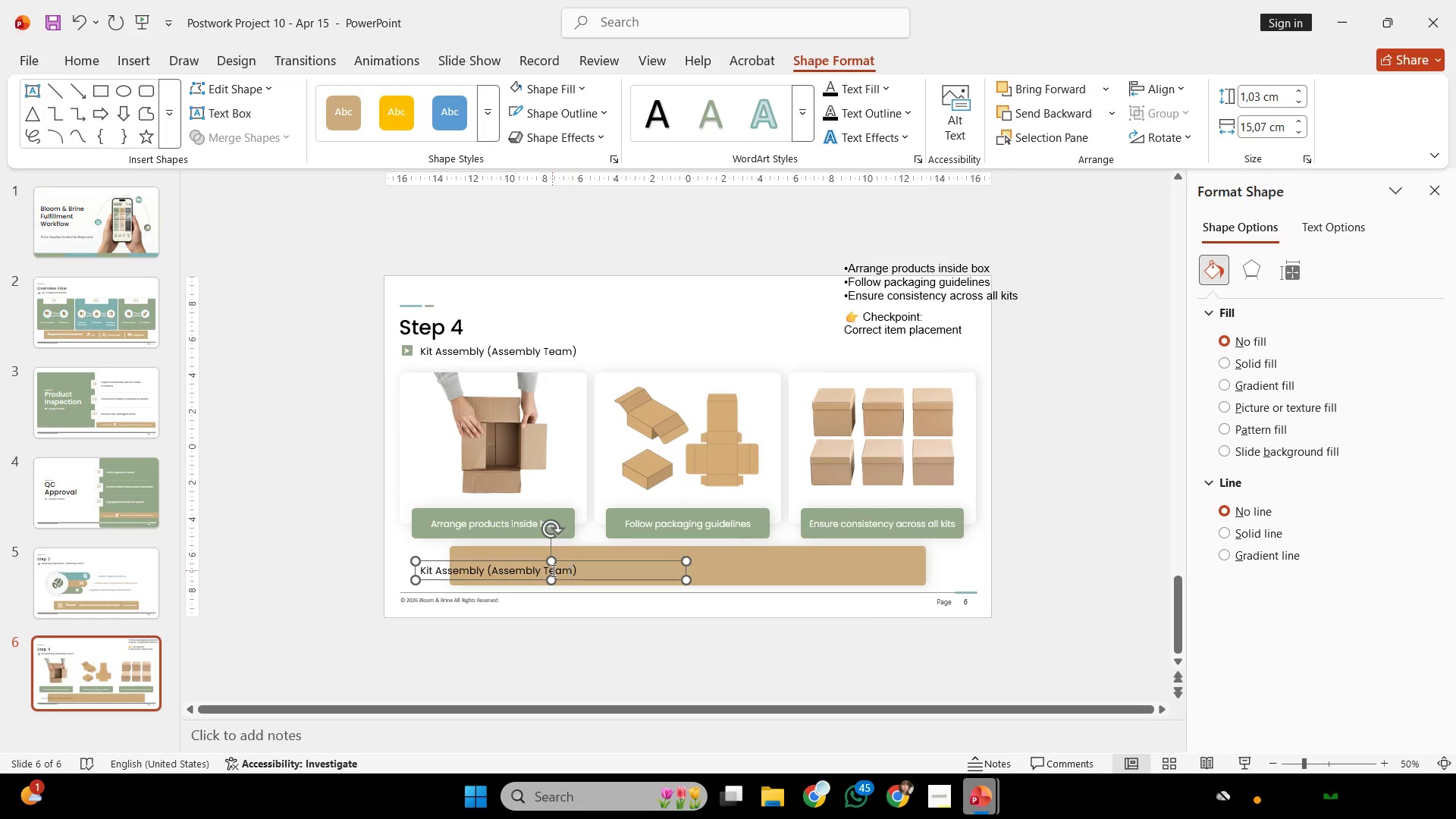 
left_click([552, 570])
 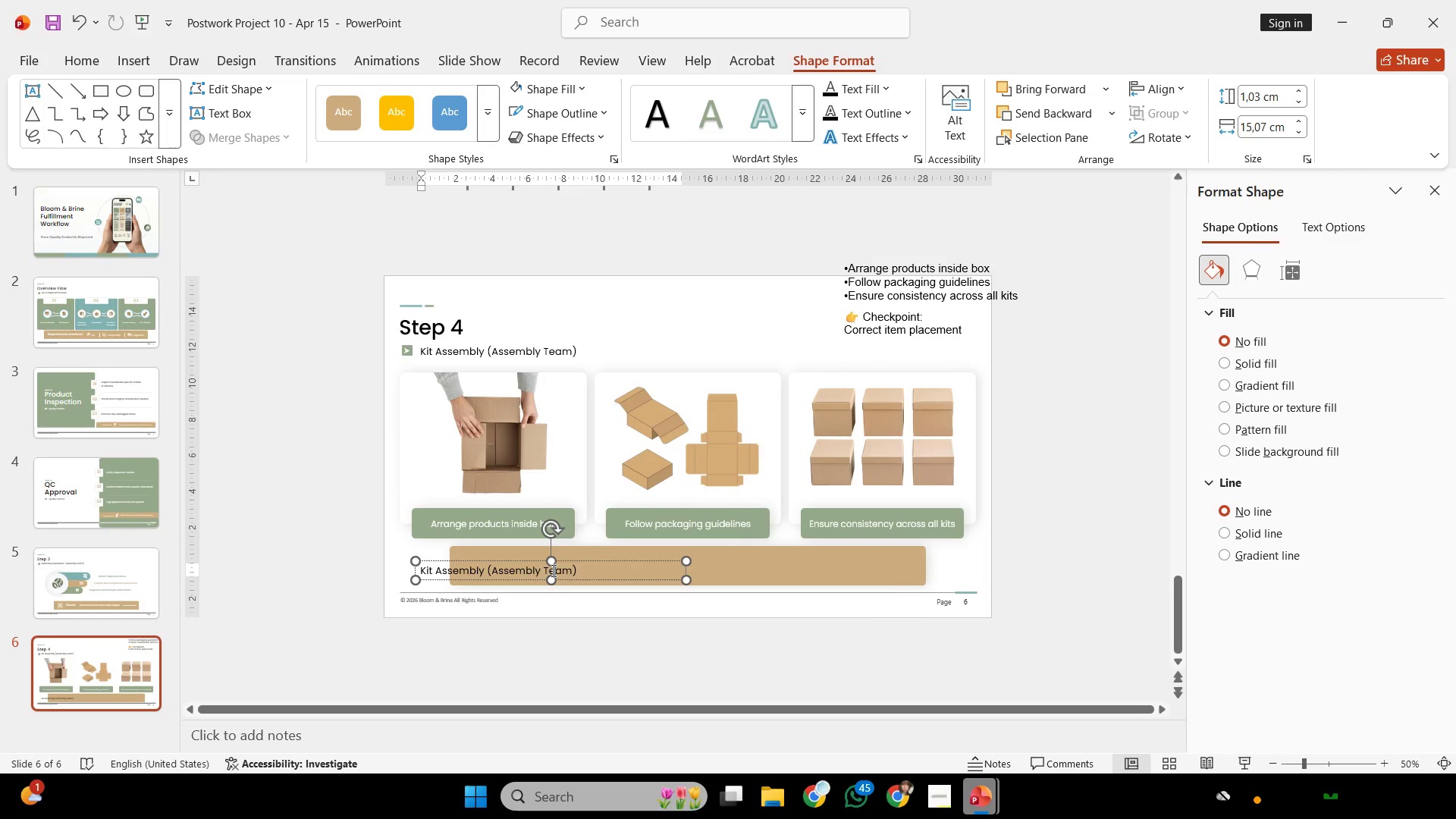 
key(Control+A)
 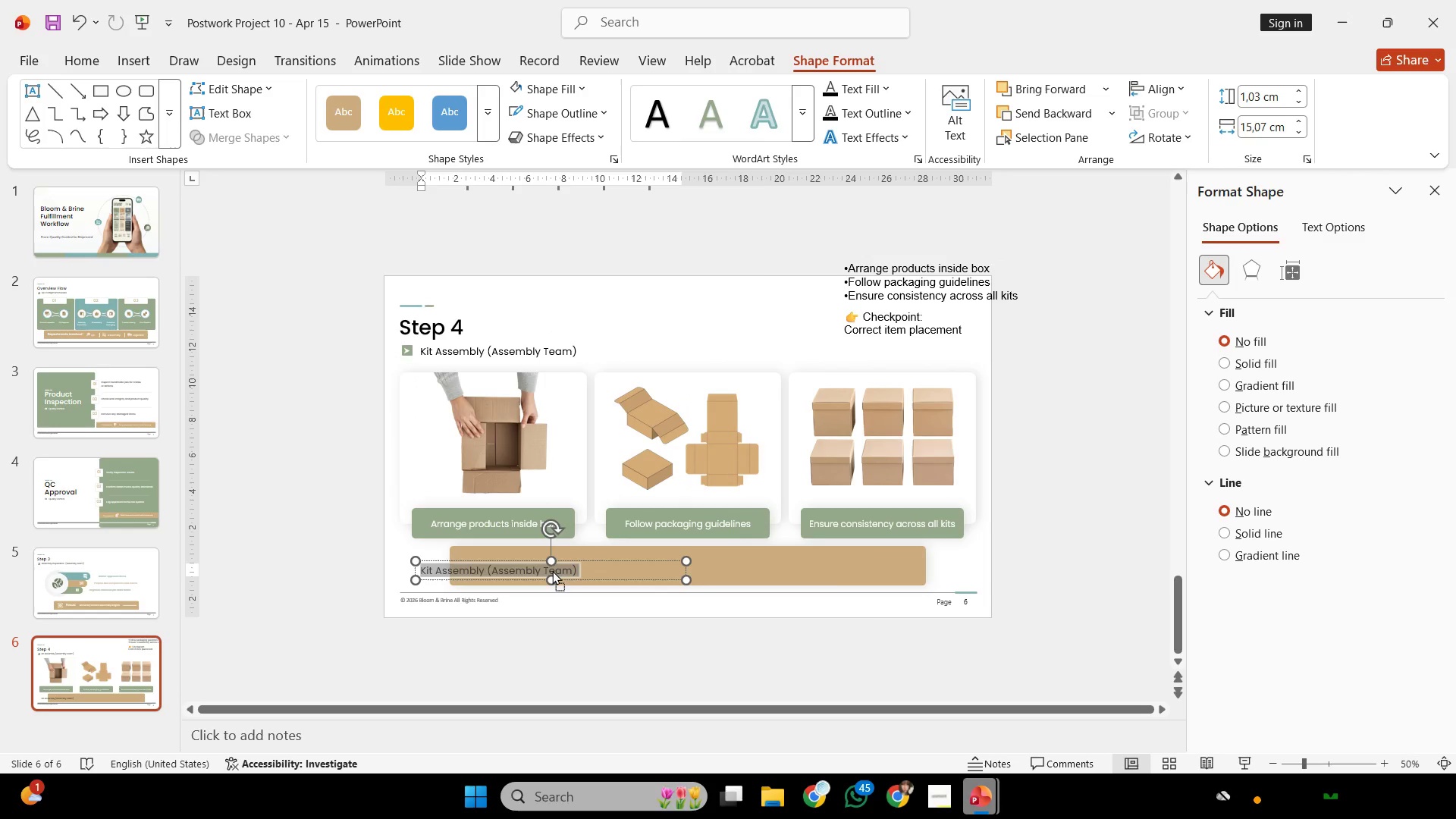 
right_click([552, 570])
 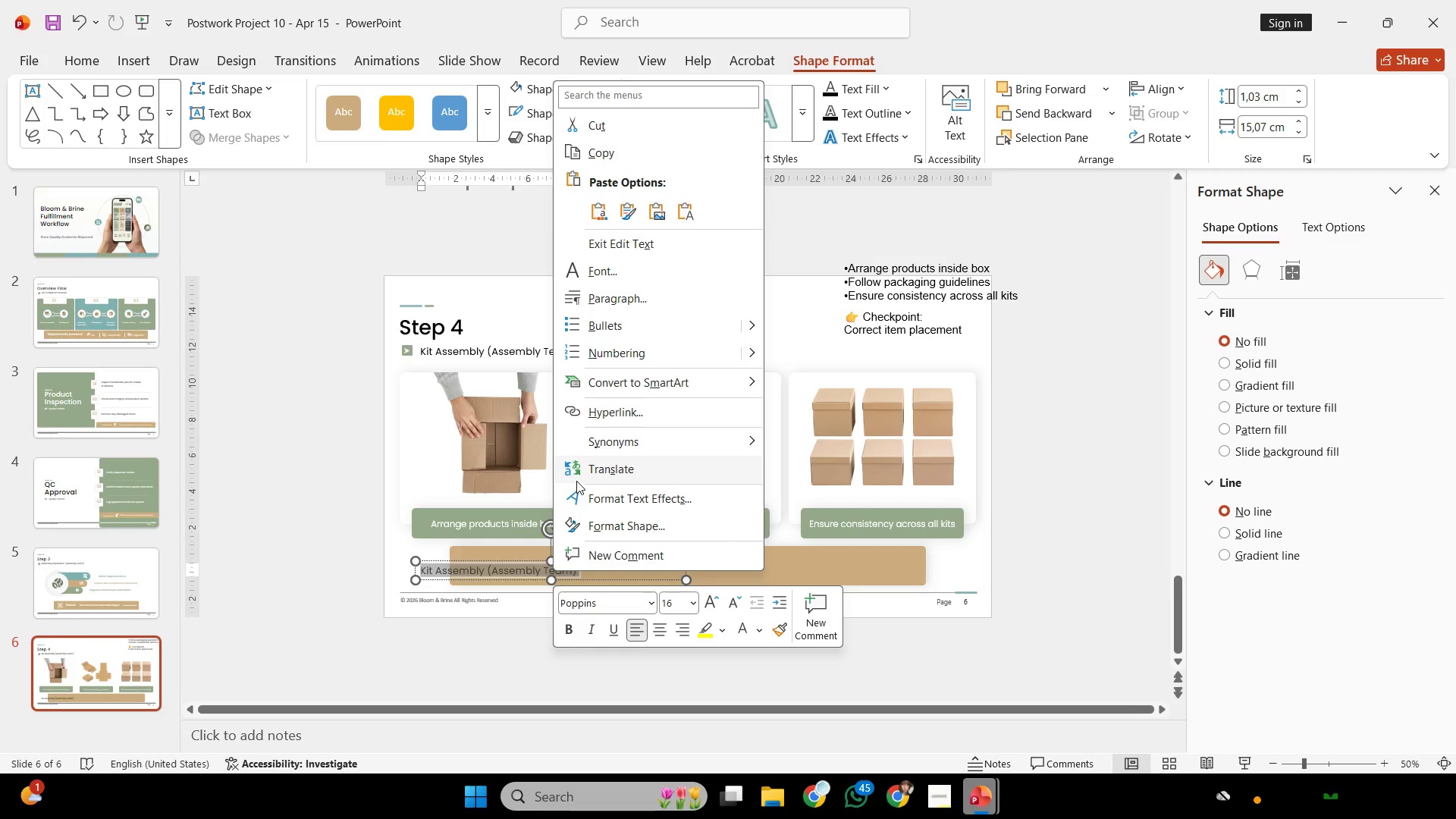 
wait(33.05)
 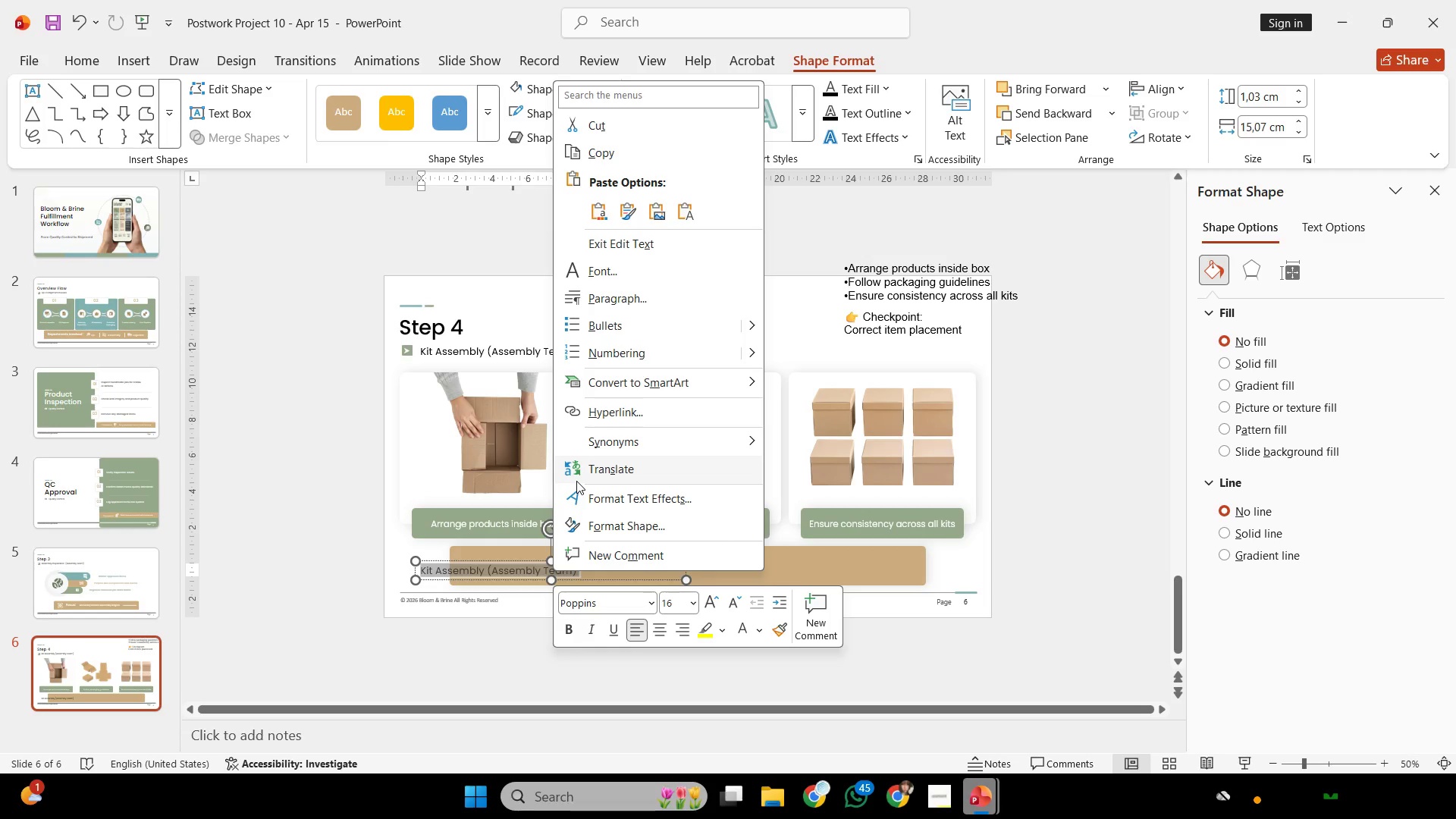 
left_click([688, 208])
 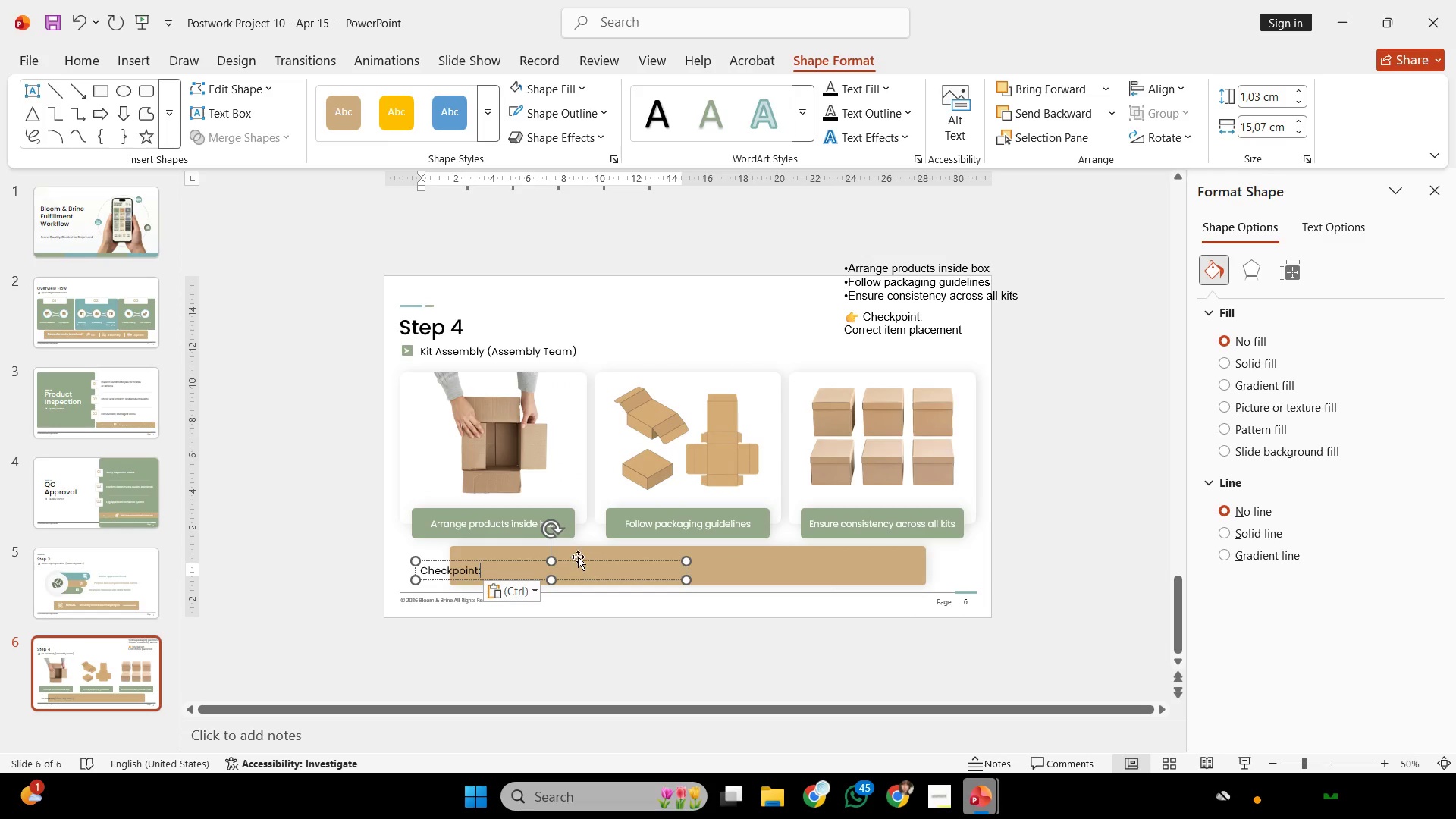 
hold_key(key=ShiftLeft, duration=1.09)
left_click_drag(start_coordinate=[578, 563], to_coordinate=[623, 566])
 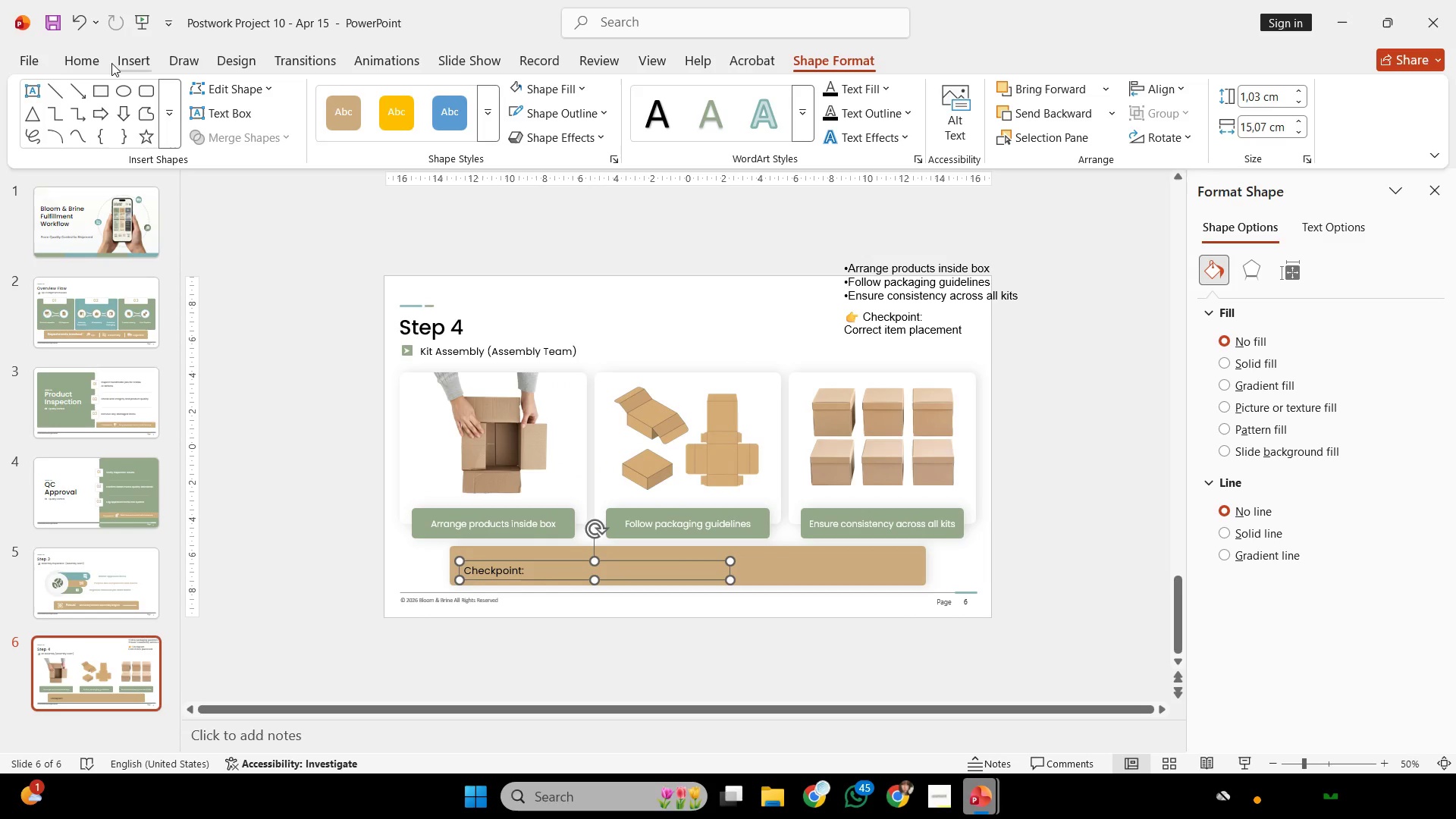 
left_click([96, 55])
 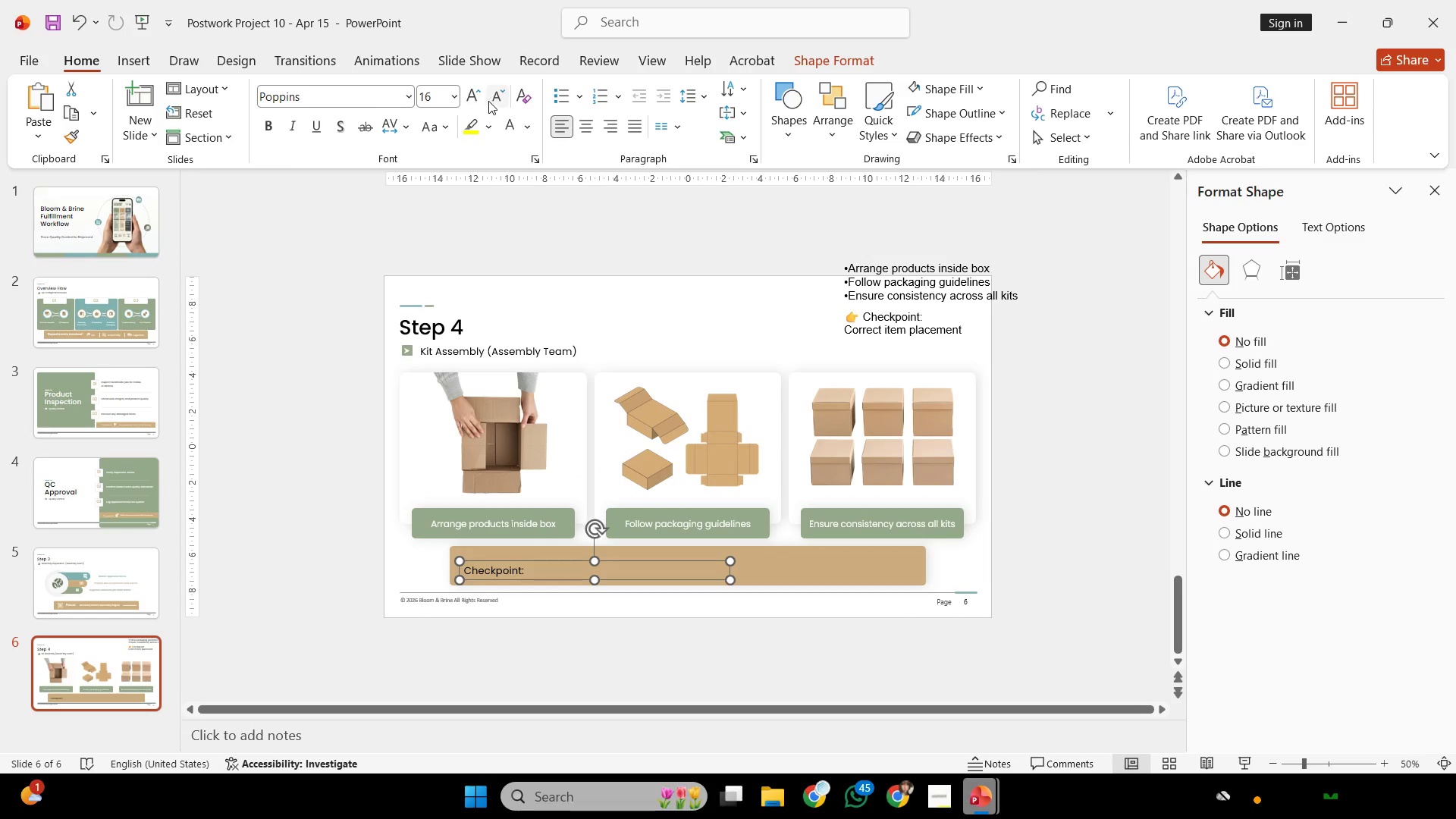 
double_click([473, 93])
 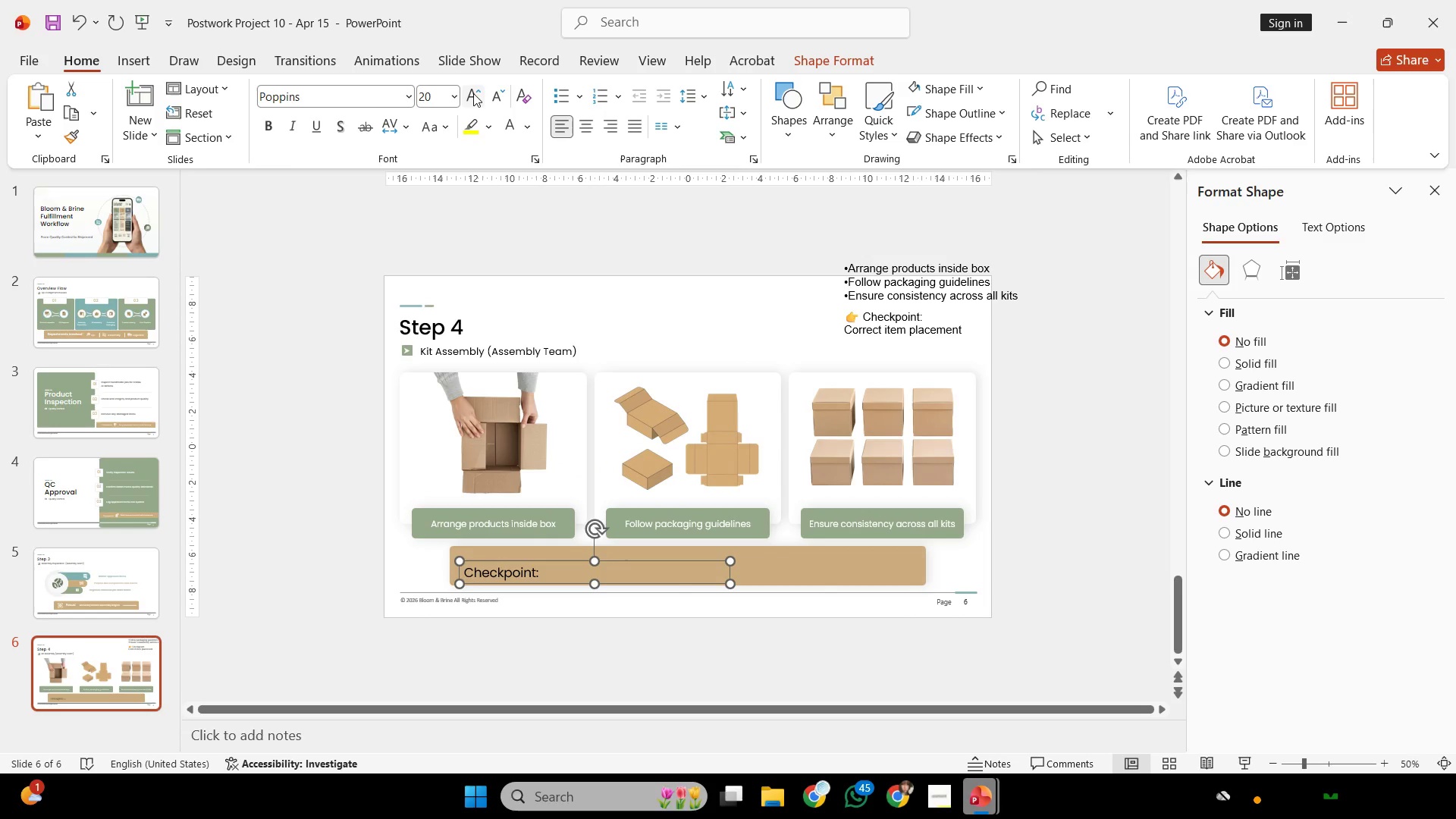 
triple_click([473, 93])
 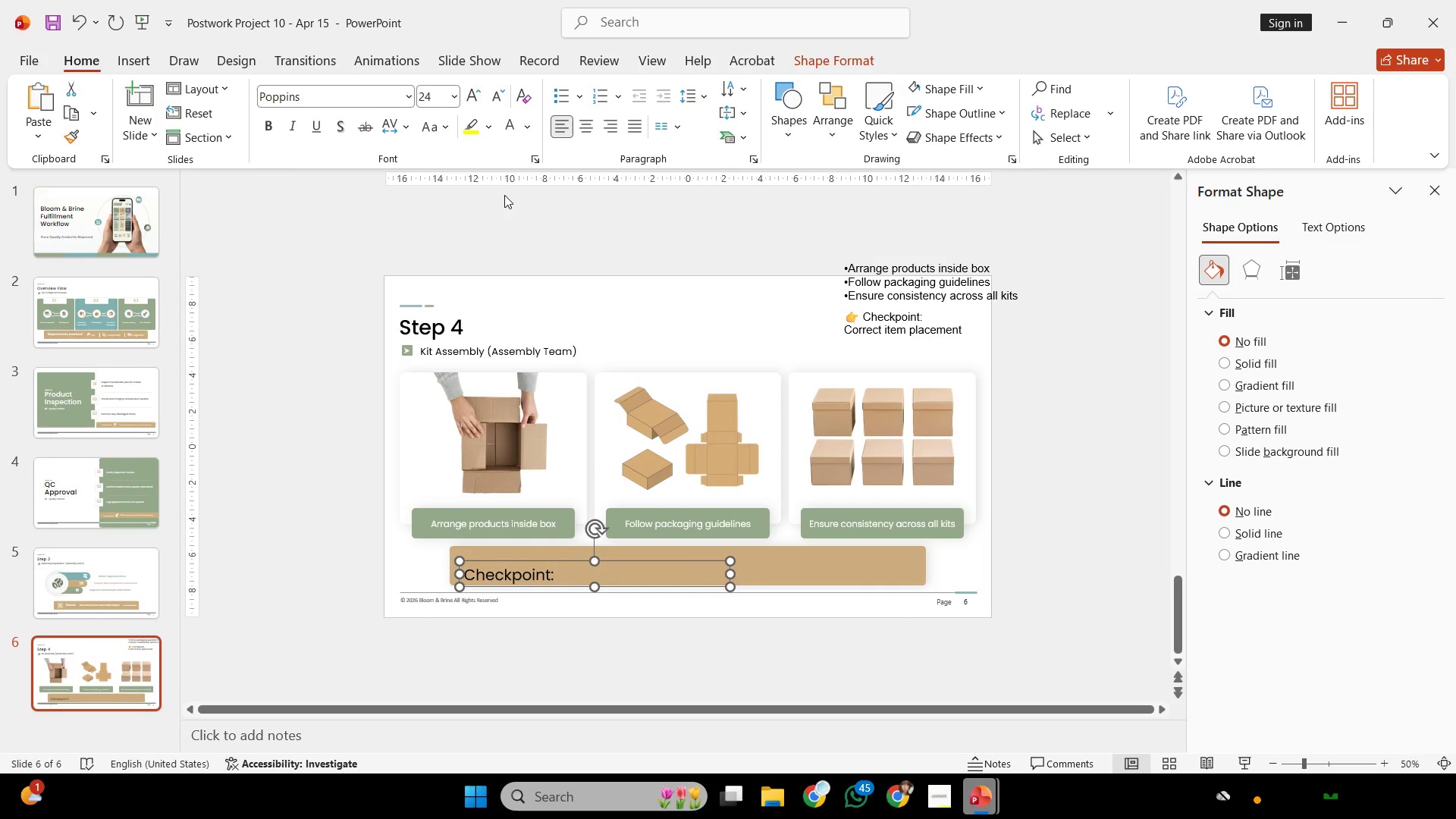 
key(Control+ControlLeft)
 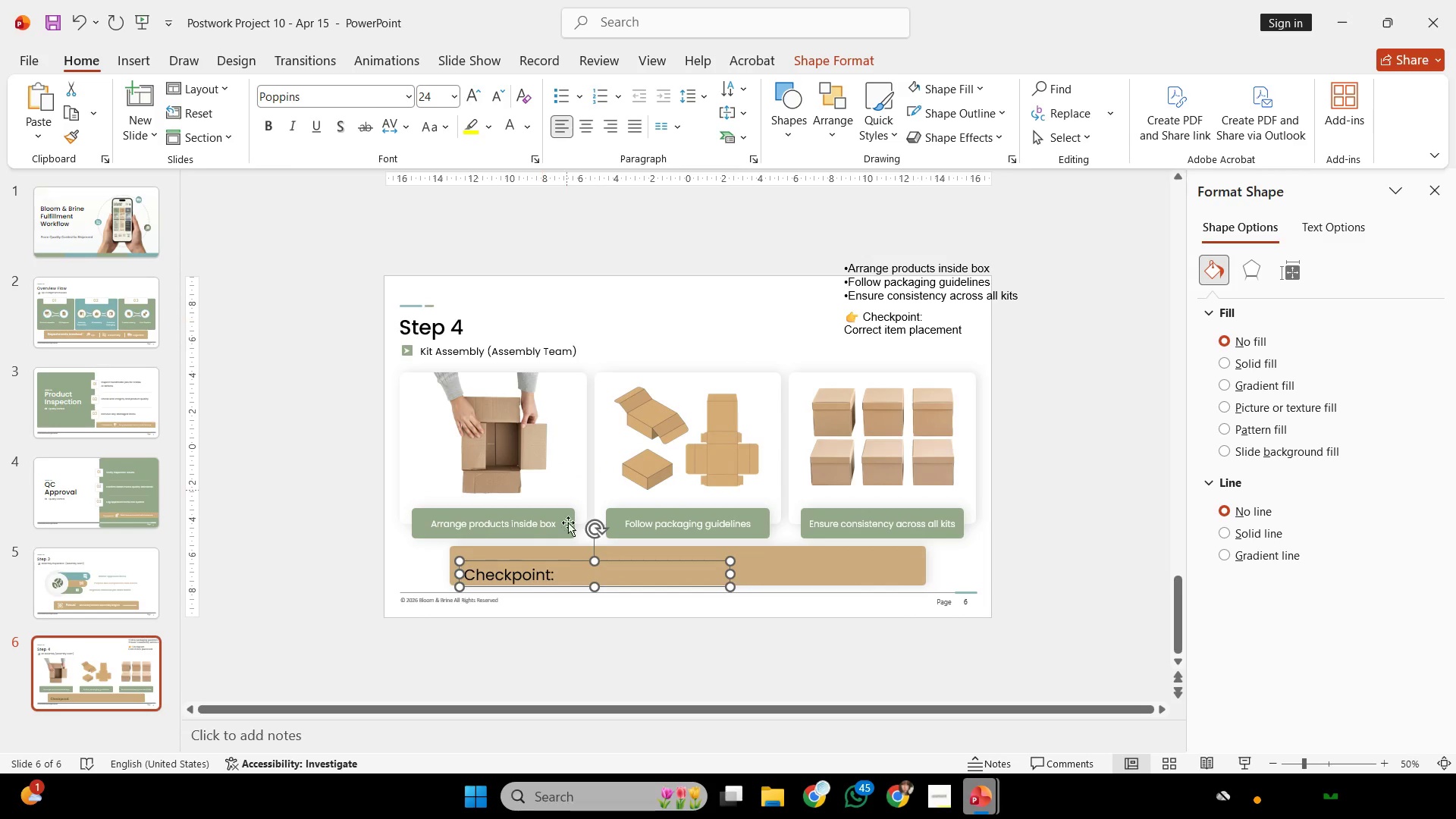 
hold_key(key=ControlLeft, duration=0.31)
 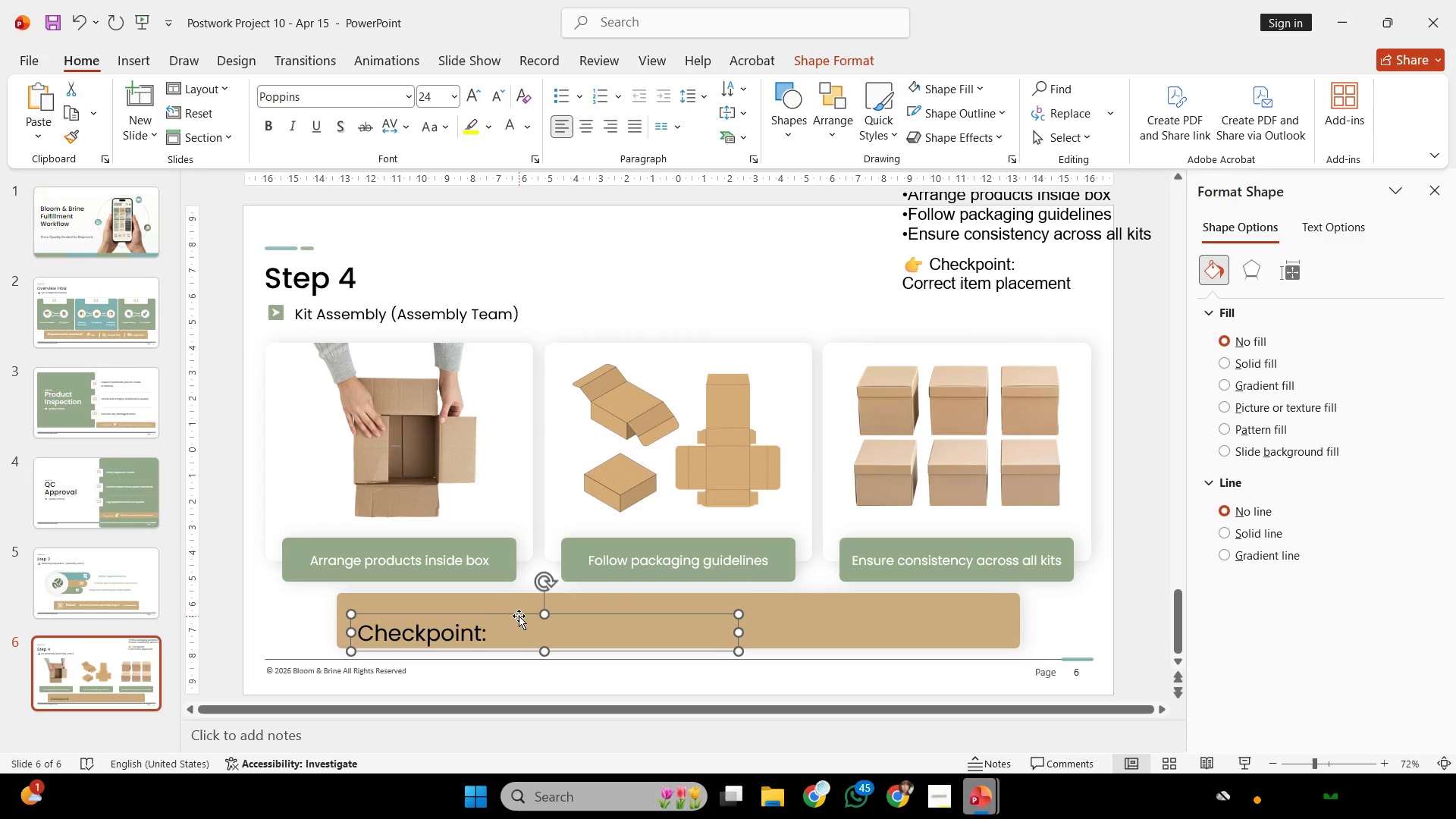 
hold_key(key=ShiftLeft, duration=1.94)
 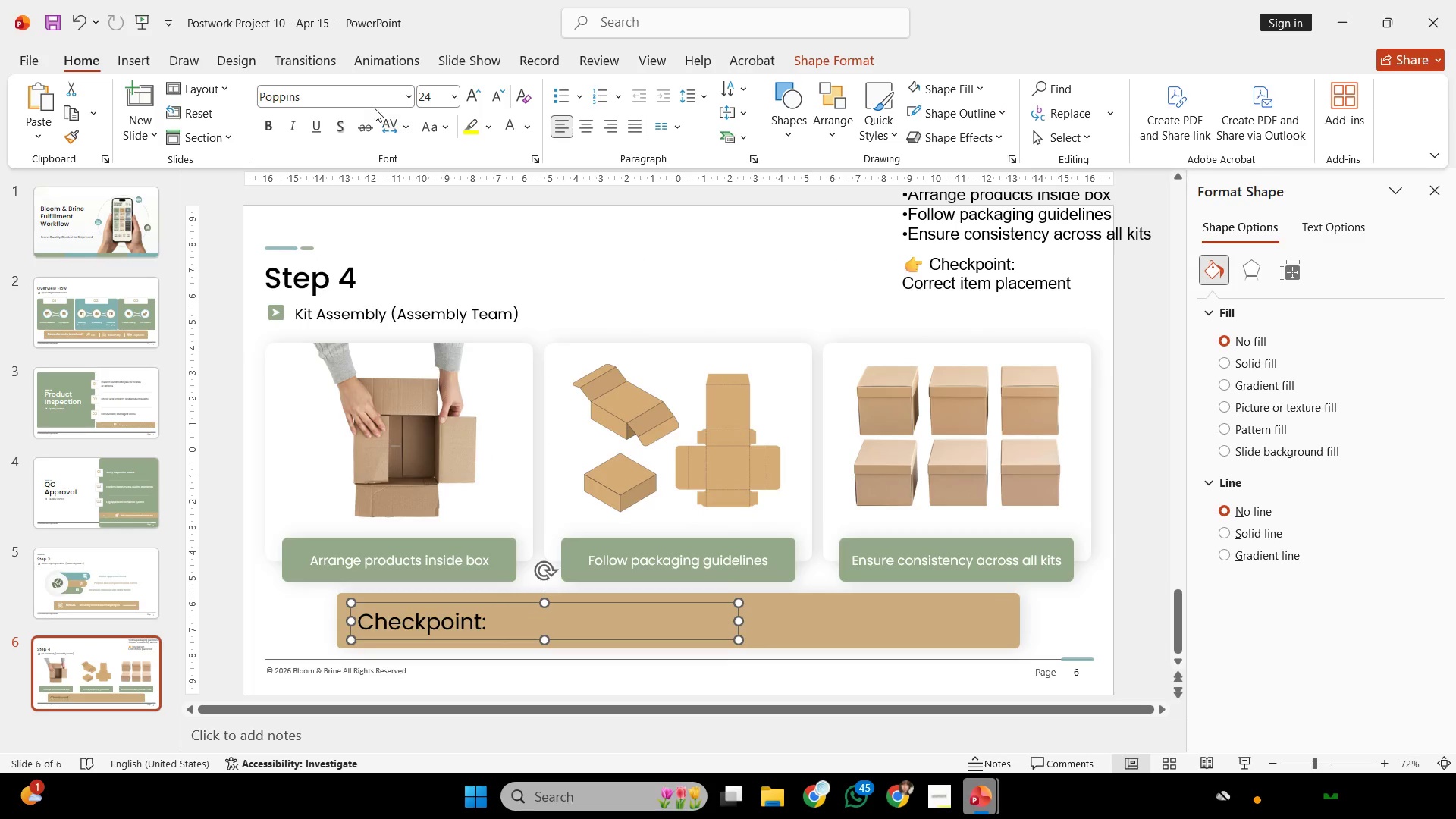 
scroll: coordinate [576, 573], scroll_direction: up, amount: 2.0
 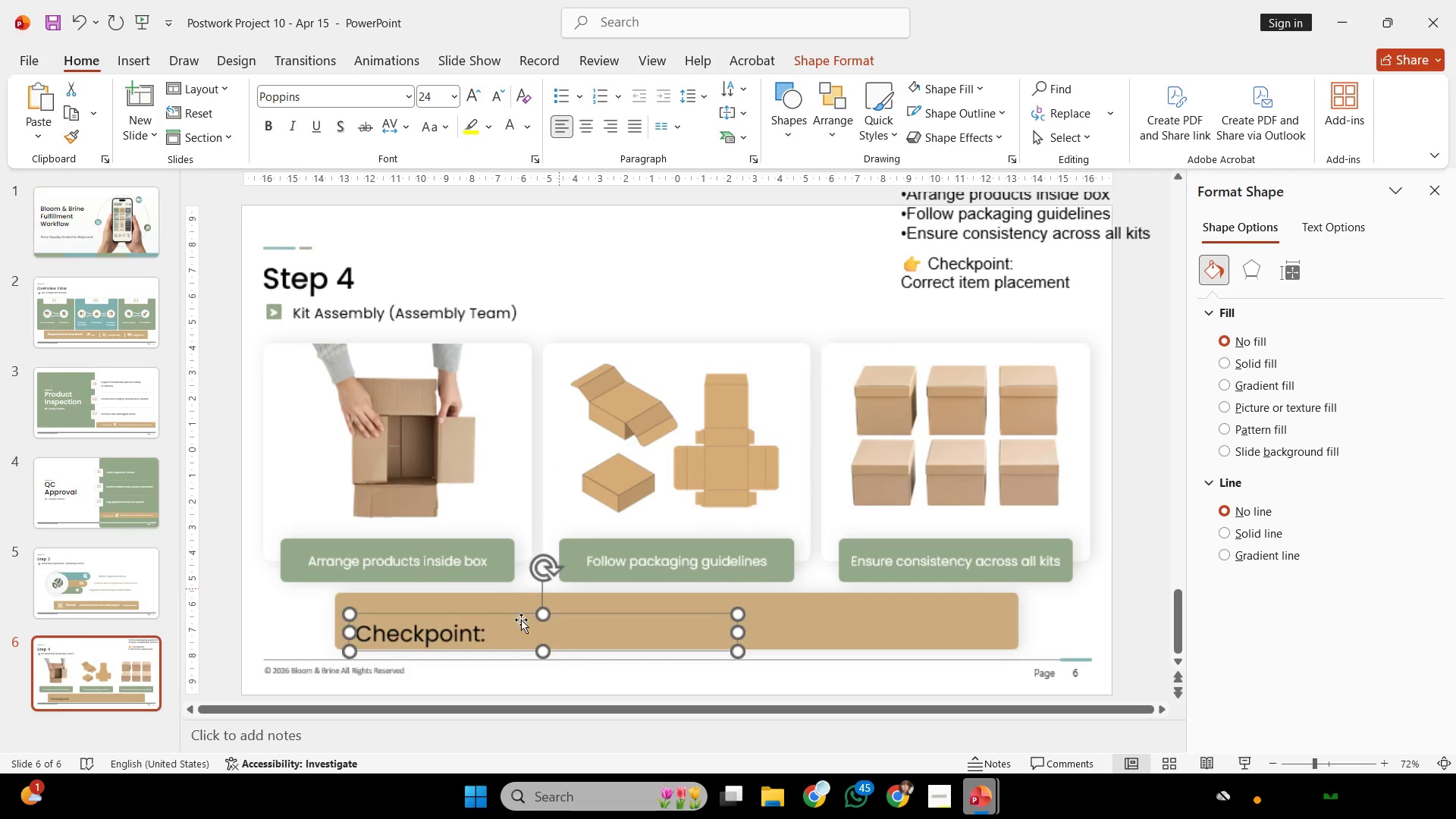 
left_click_drag(start_coordinate=[519, 615], to_coordinate=[519, 604])
 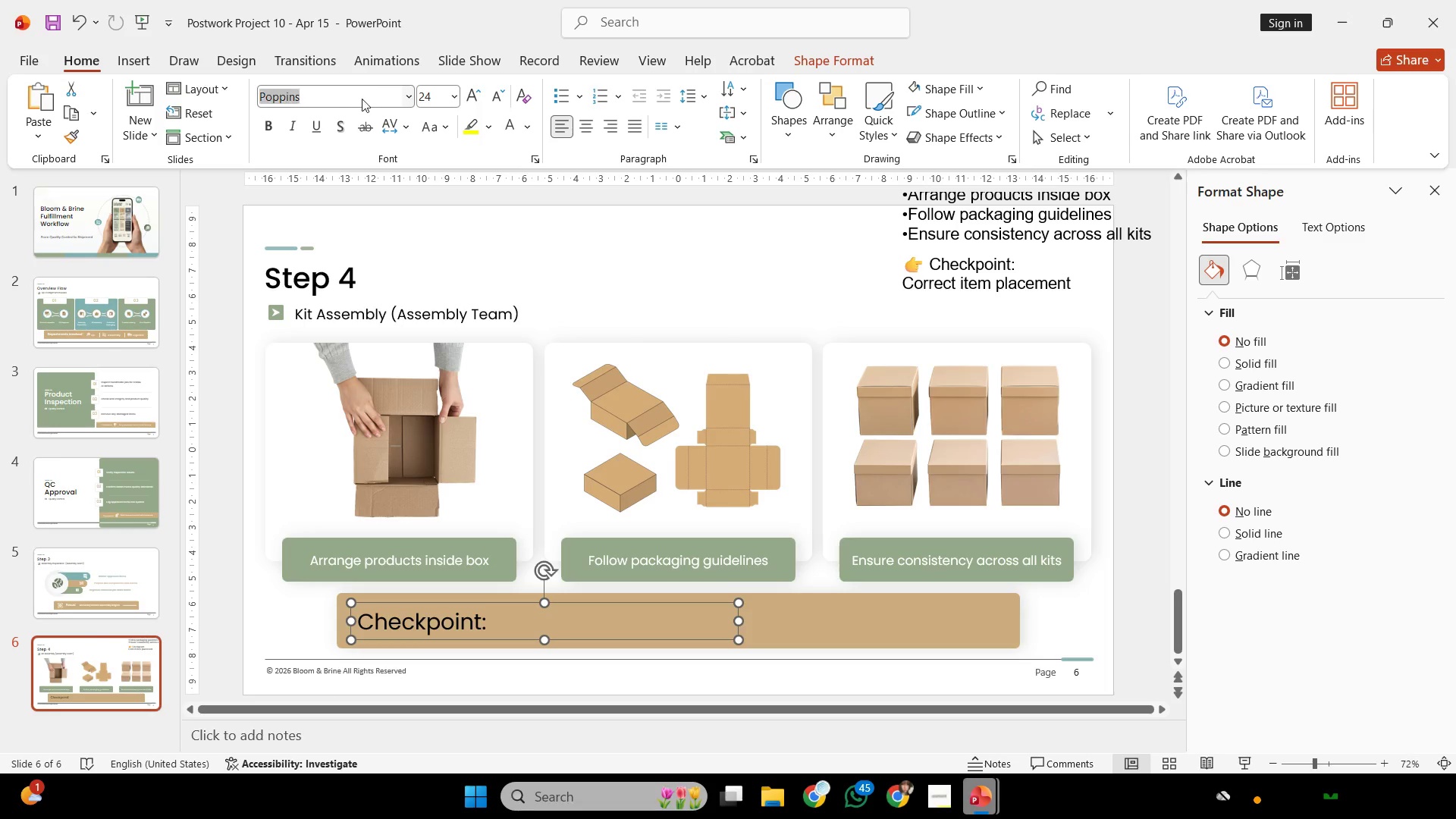 
double_click([362, 99])
 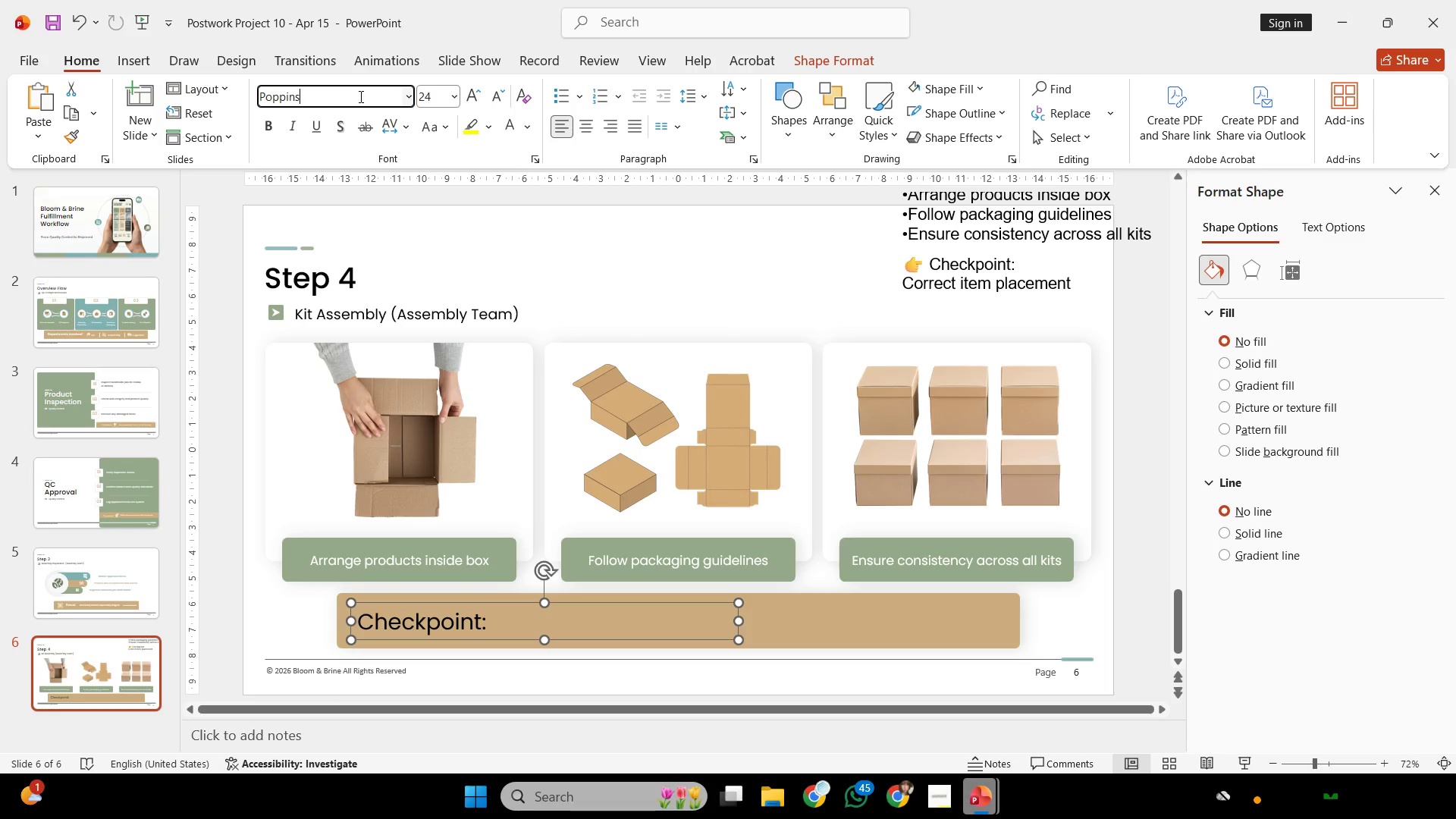 
key(Space)
 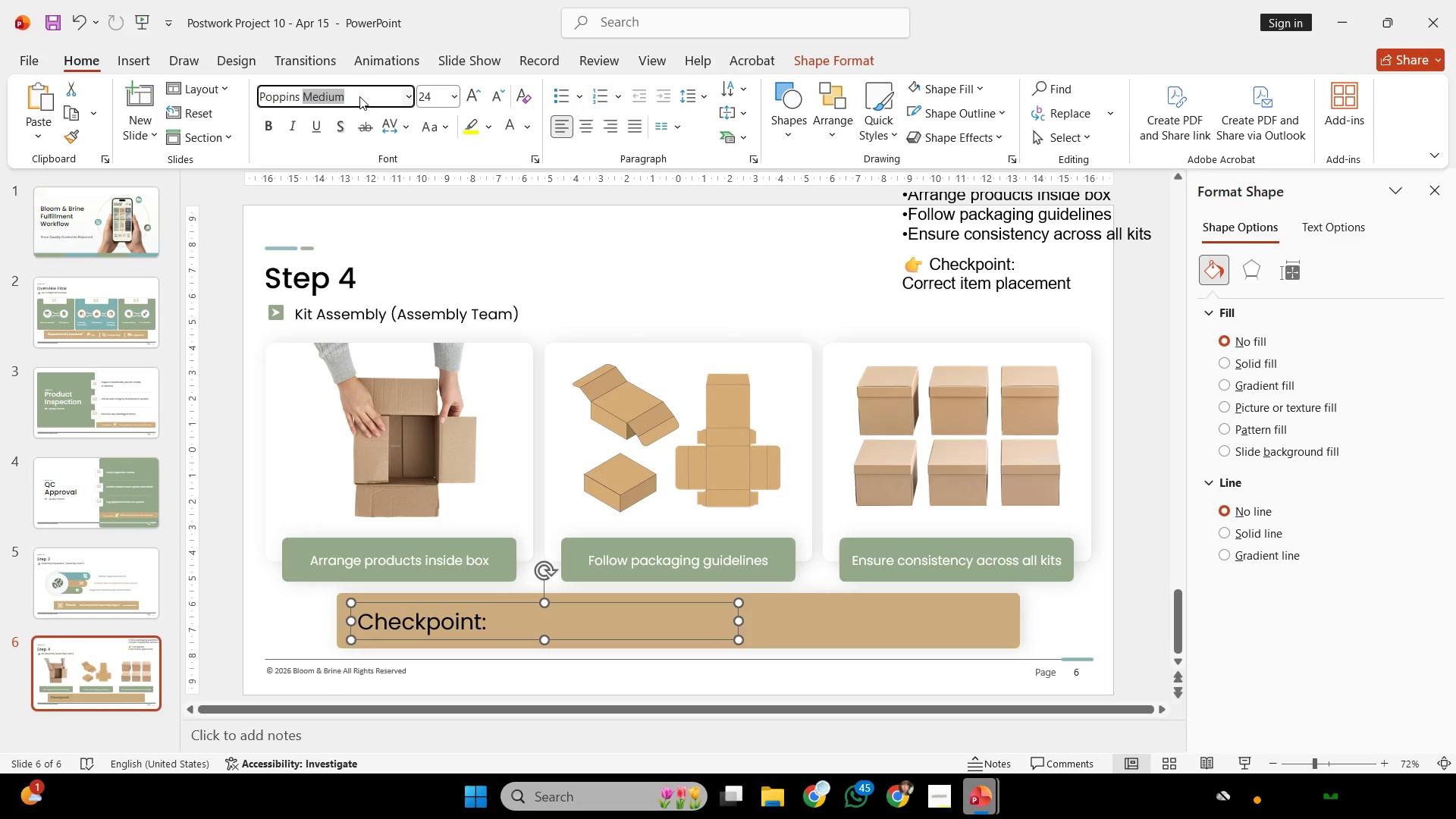 
key(Enter)
 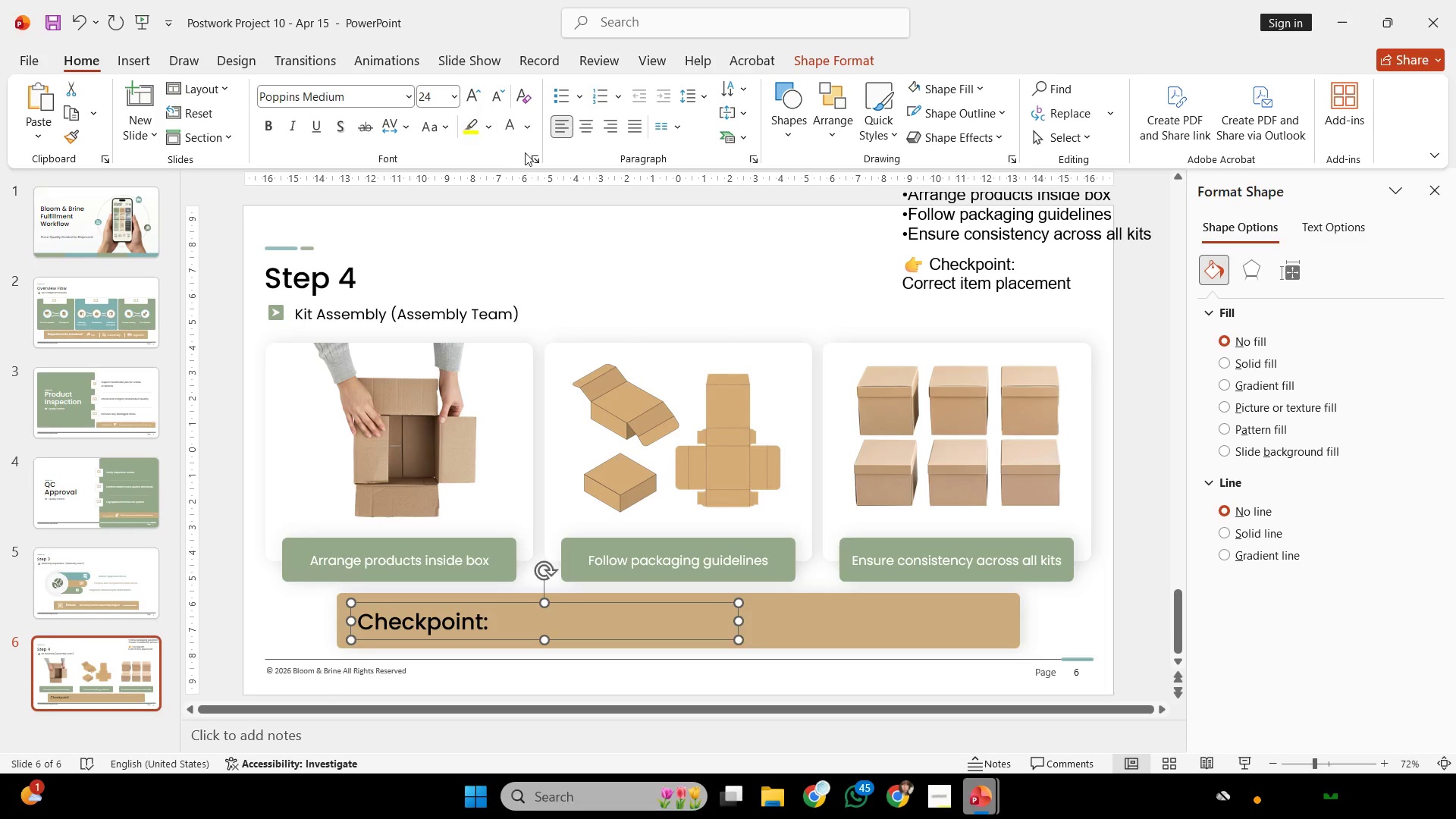 
key(Control+ControlLeft)
 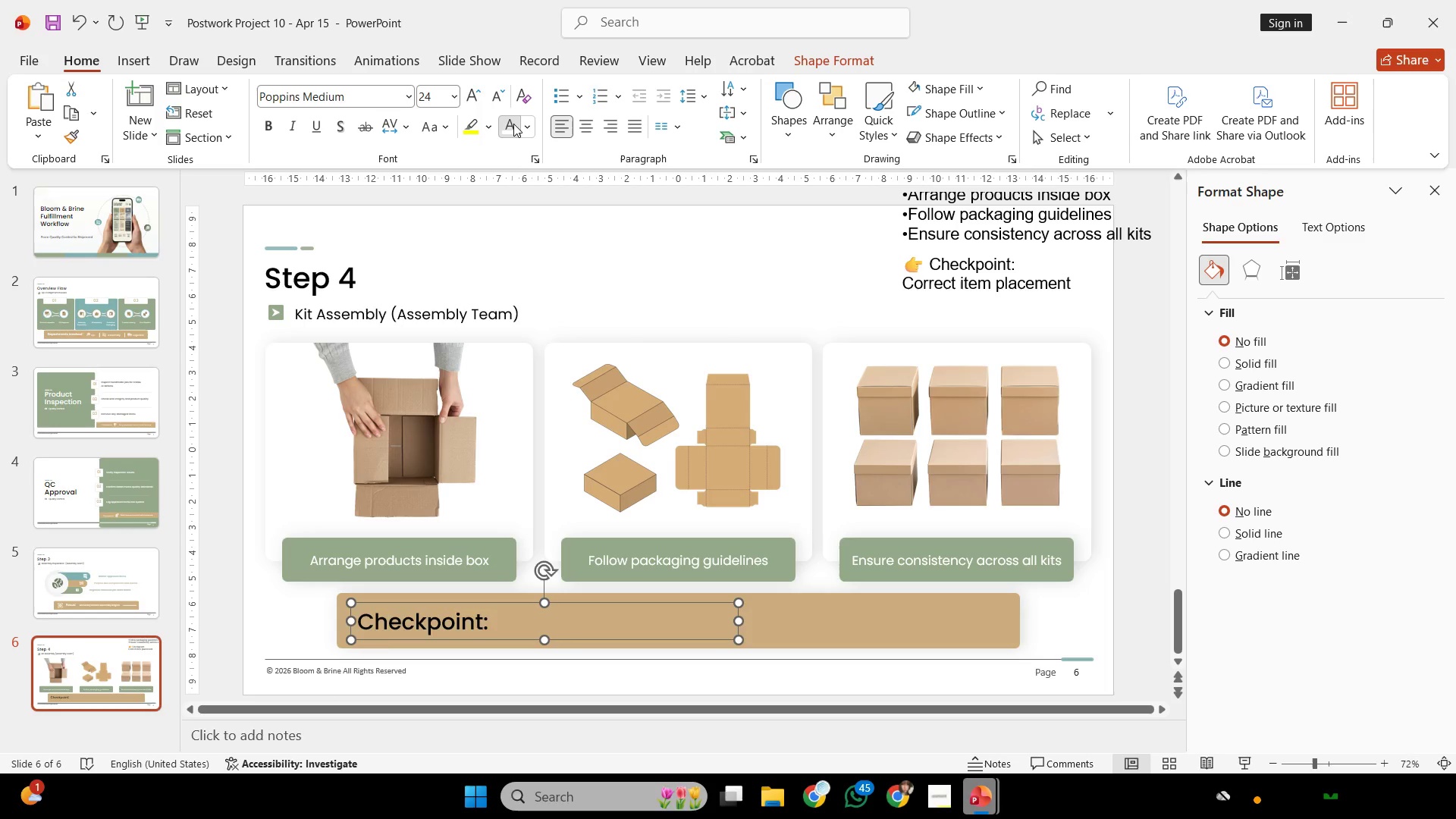 
left_click([513, 124])
 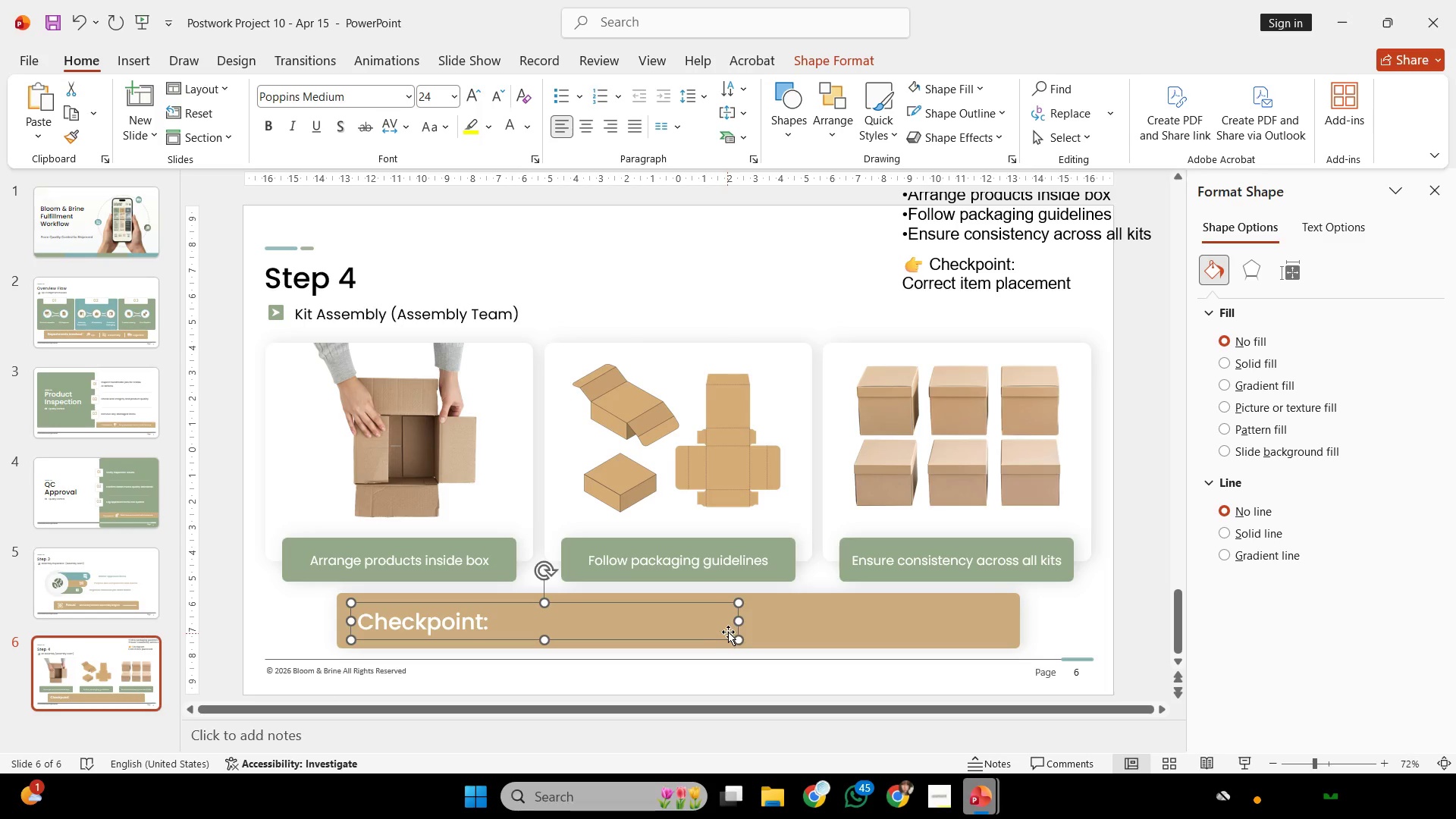 
left_click_drag(start_coordinate=[738, 624], to_coordinate=[516, 640])
 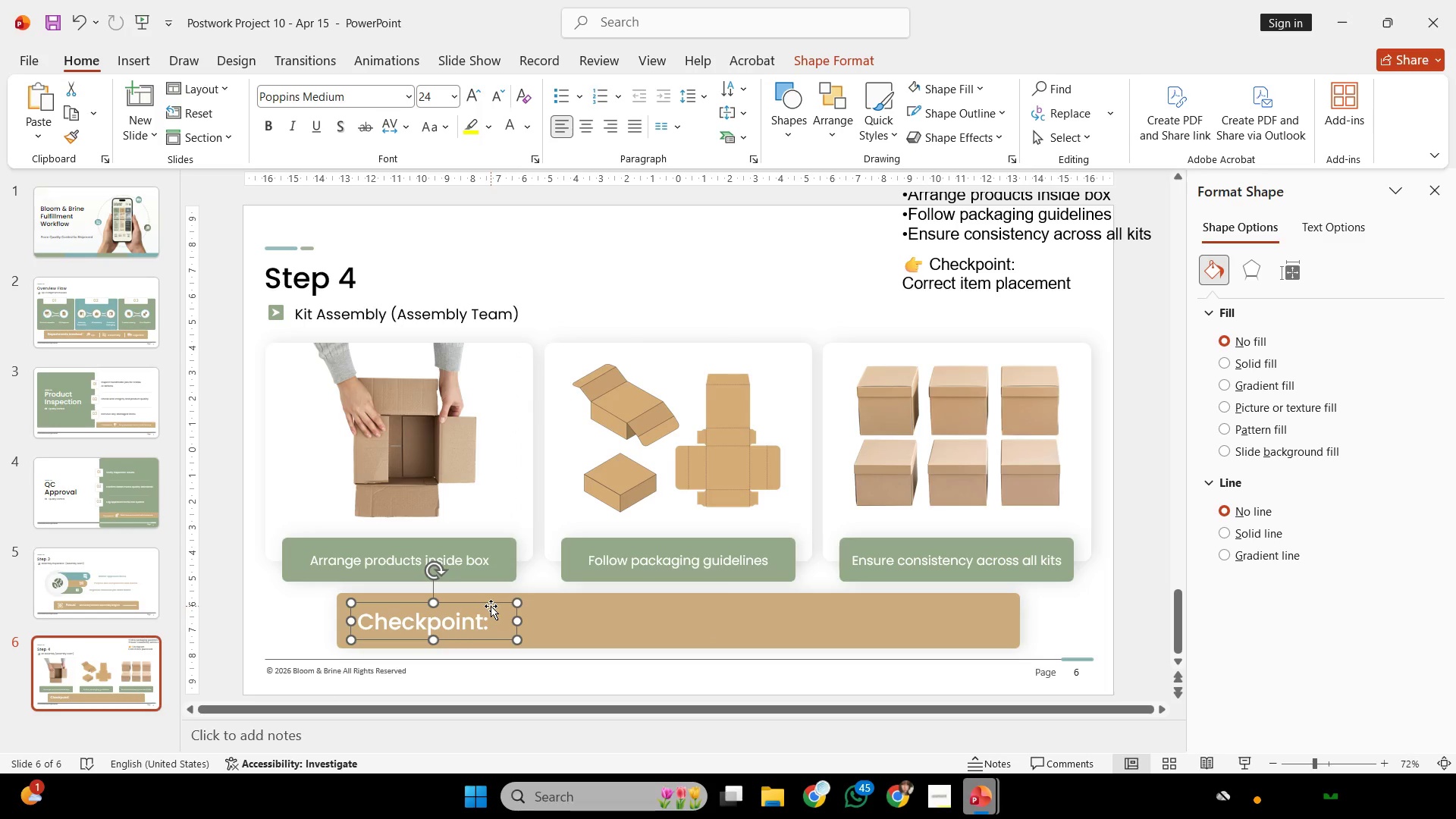 
hold_key(key=ShiftLeft, duration=1.44)
left_click_drag(start_coordinate=[491, 604], to_coordinate=[517, 606])
 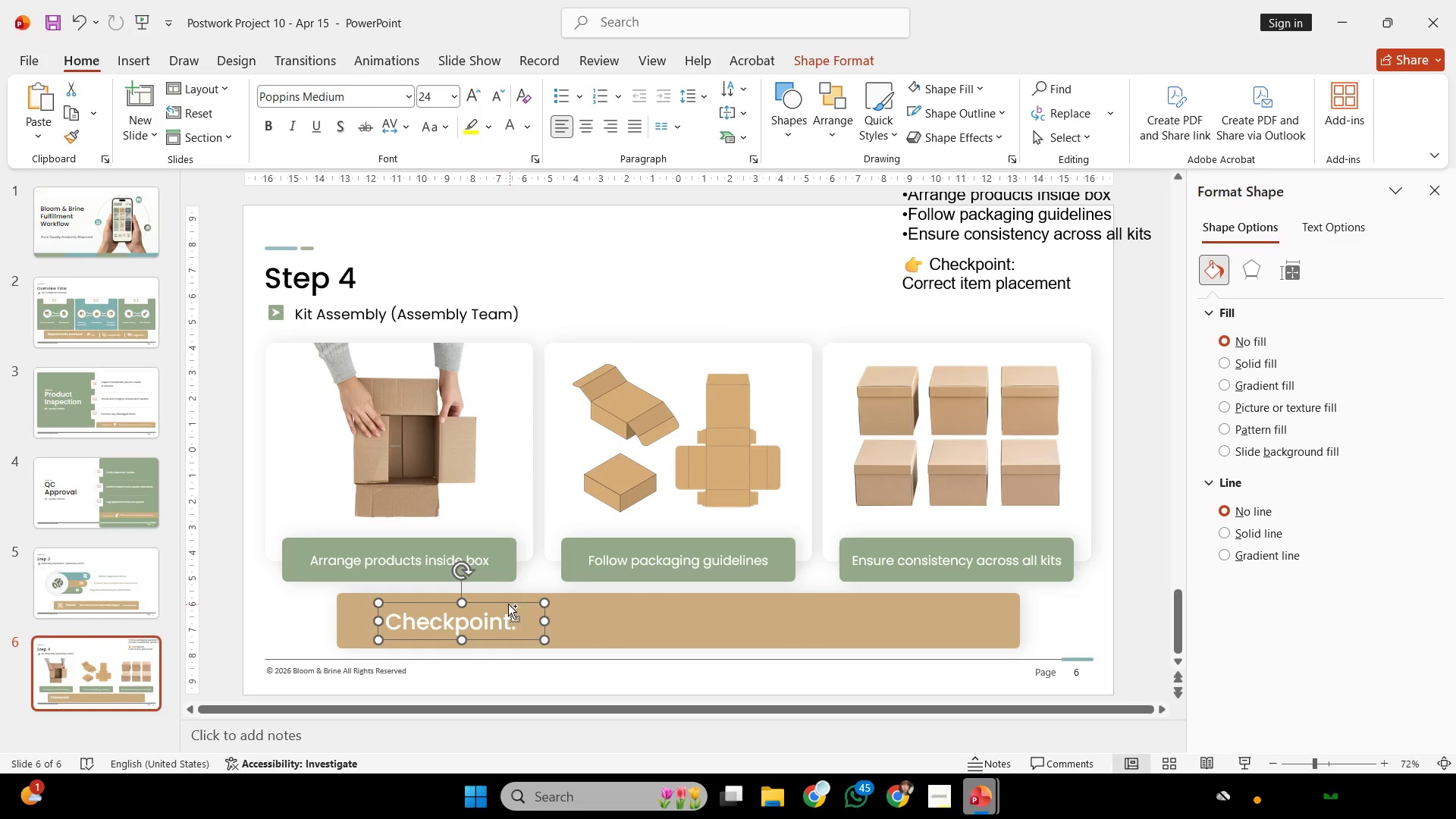 
hold_key(key=ShiftLeft, duration=1.38)
hold_key(key=ControlLeft, duration=1.38)
left_click_drag(start_coordinate=[508, 604], to_coordinate=[661, 622])
 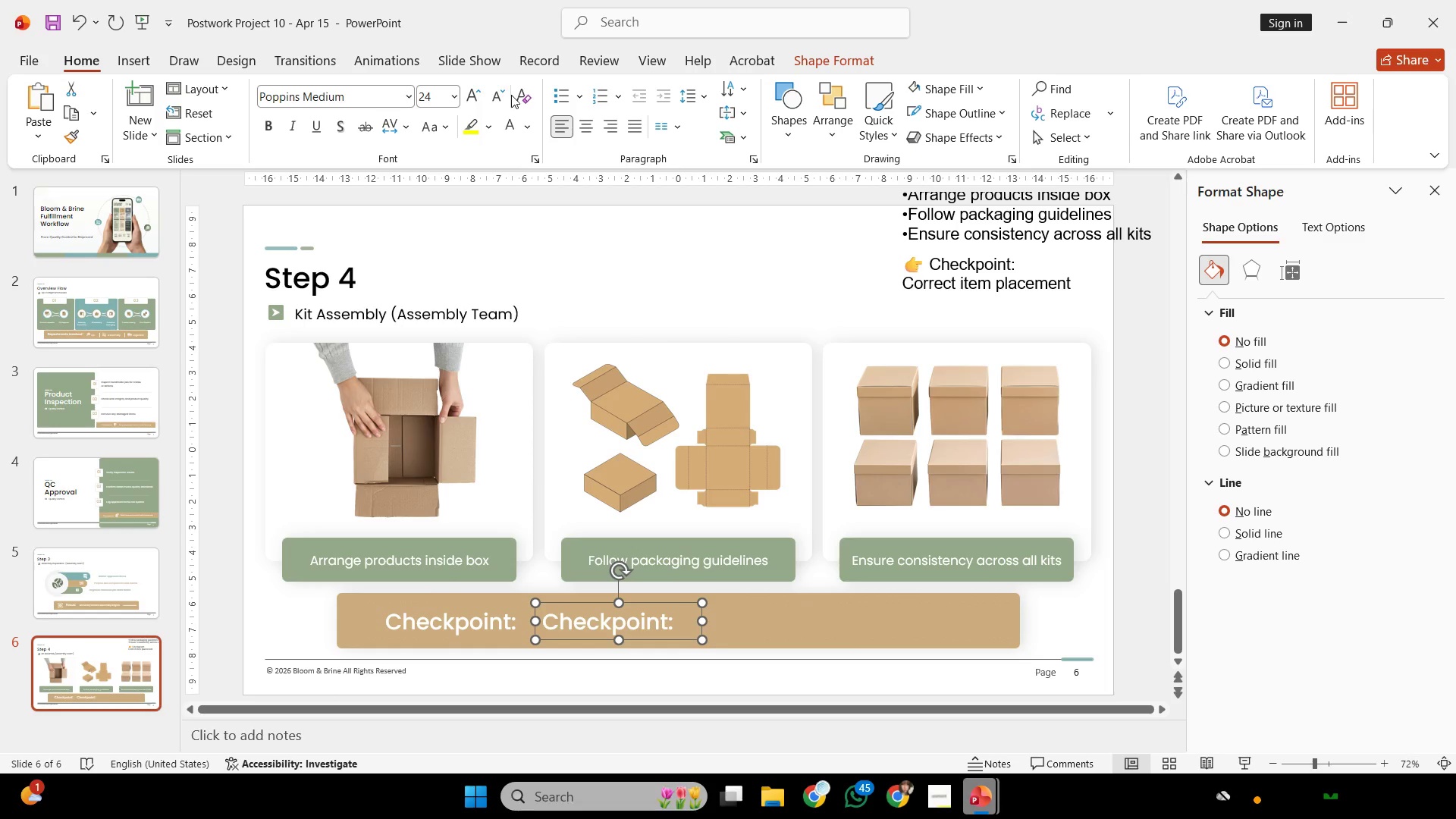 
double_click([502, 92])
 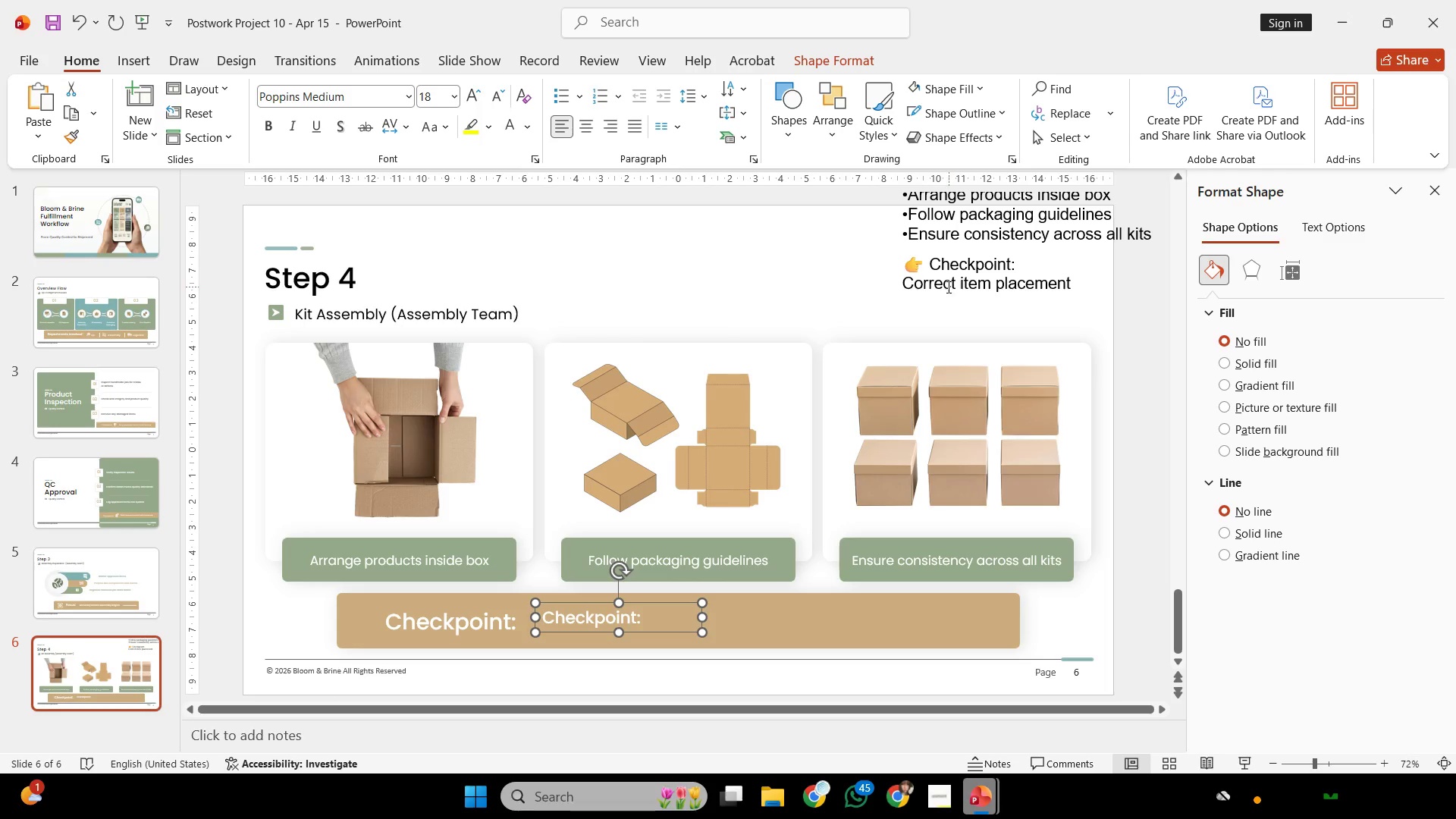 
left_click_drag(start_coordinate=[907, 284], to_coordinate=[1081, 293])
 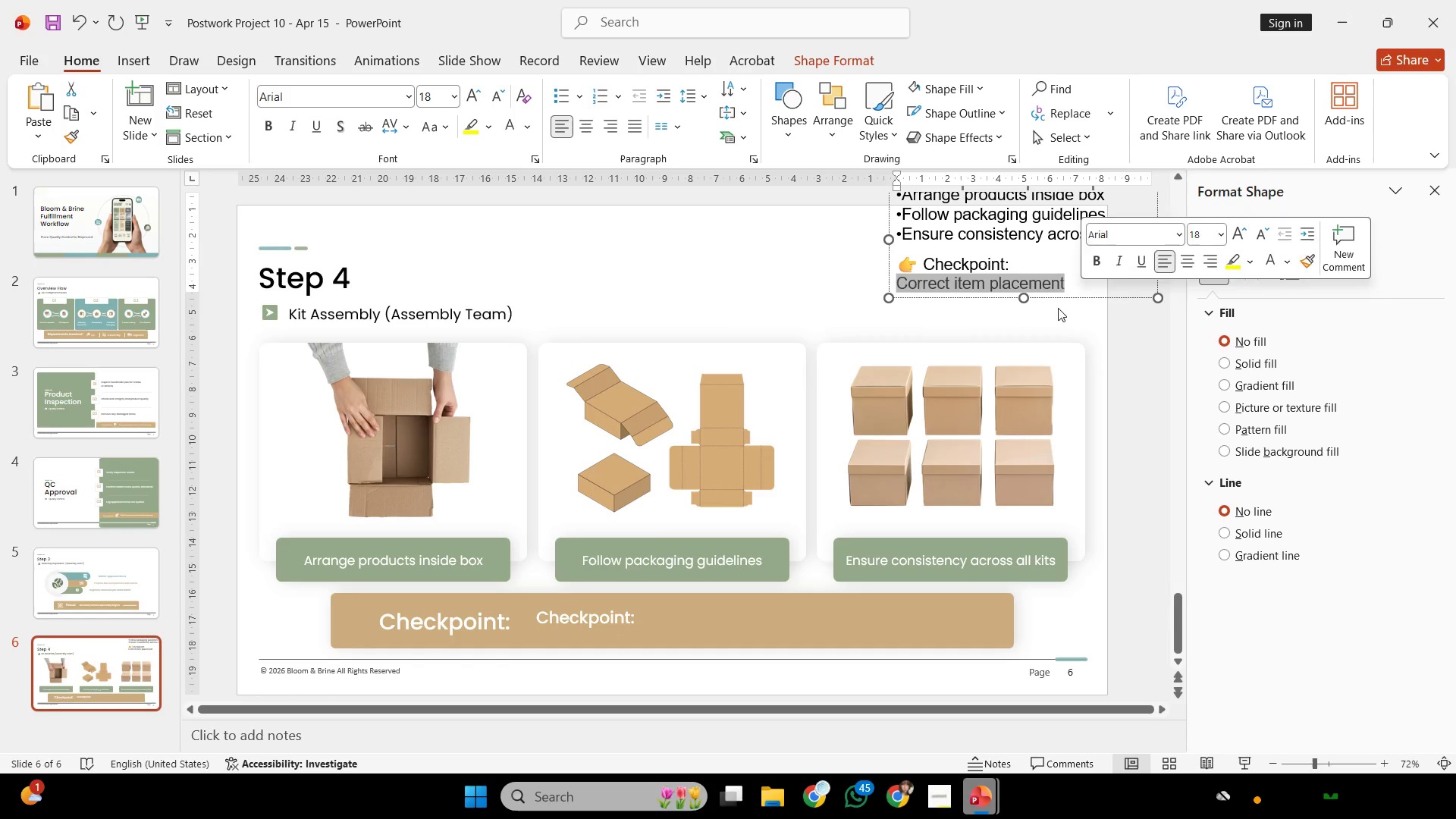 
key(Control+C)
 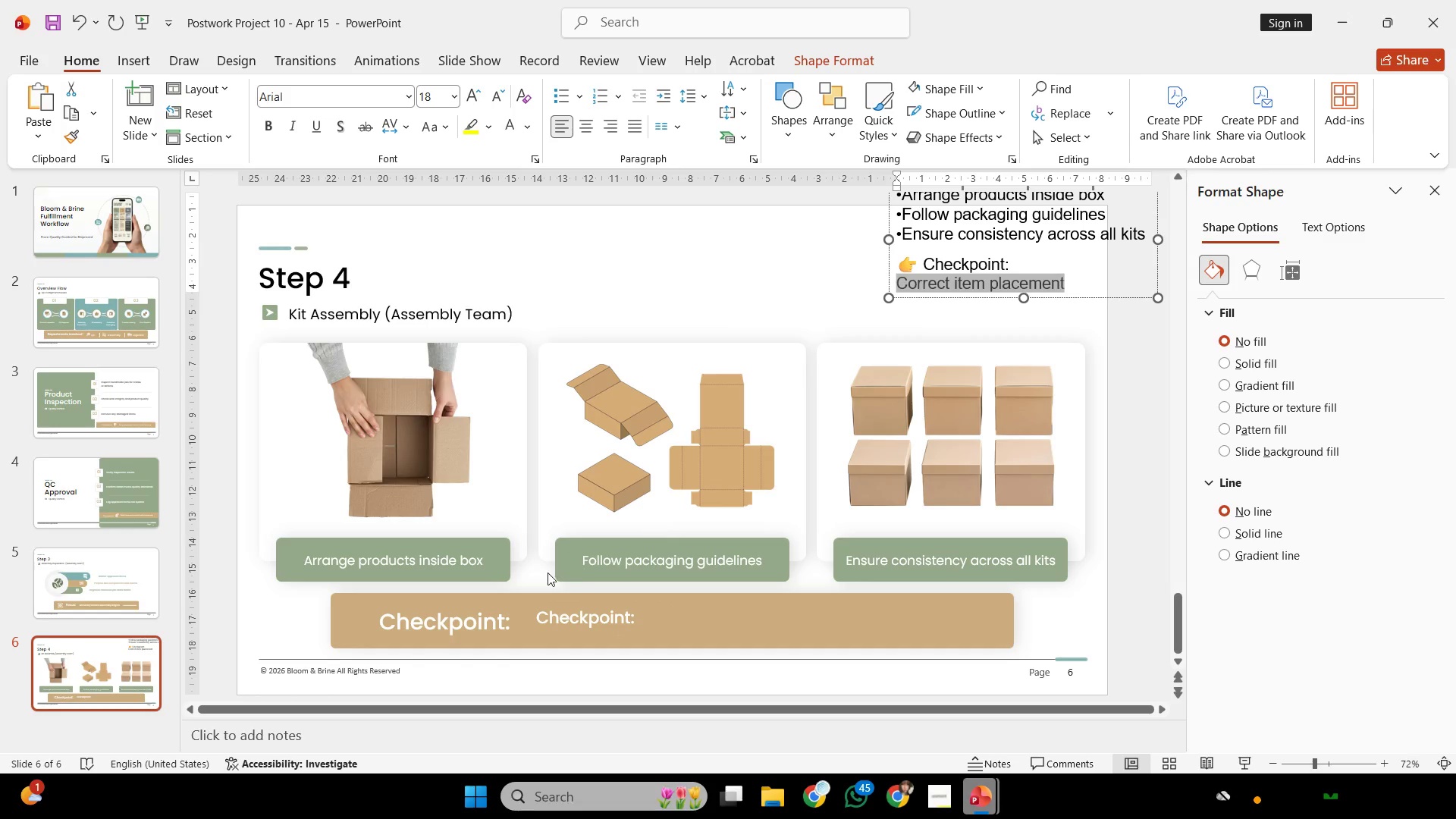 
key(Control+C)
 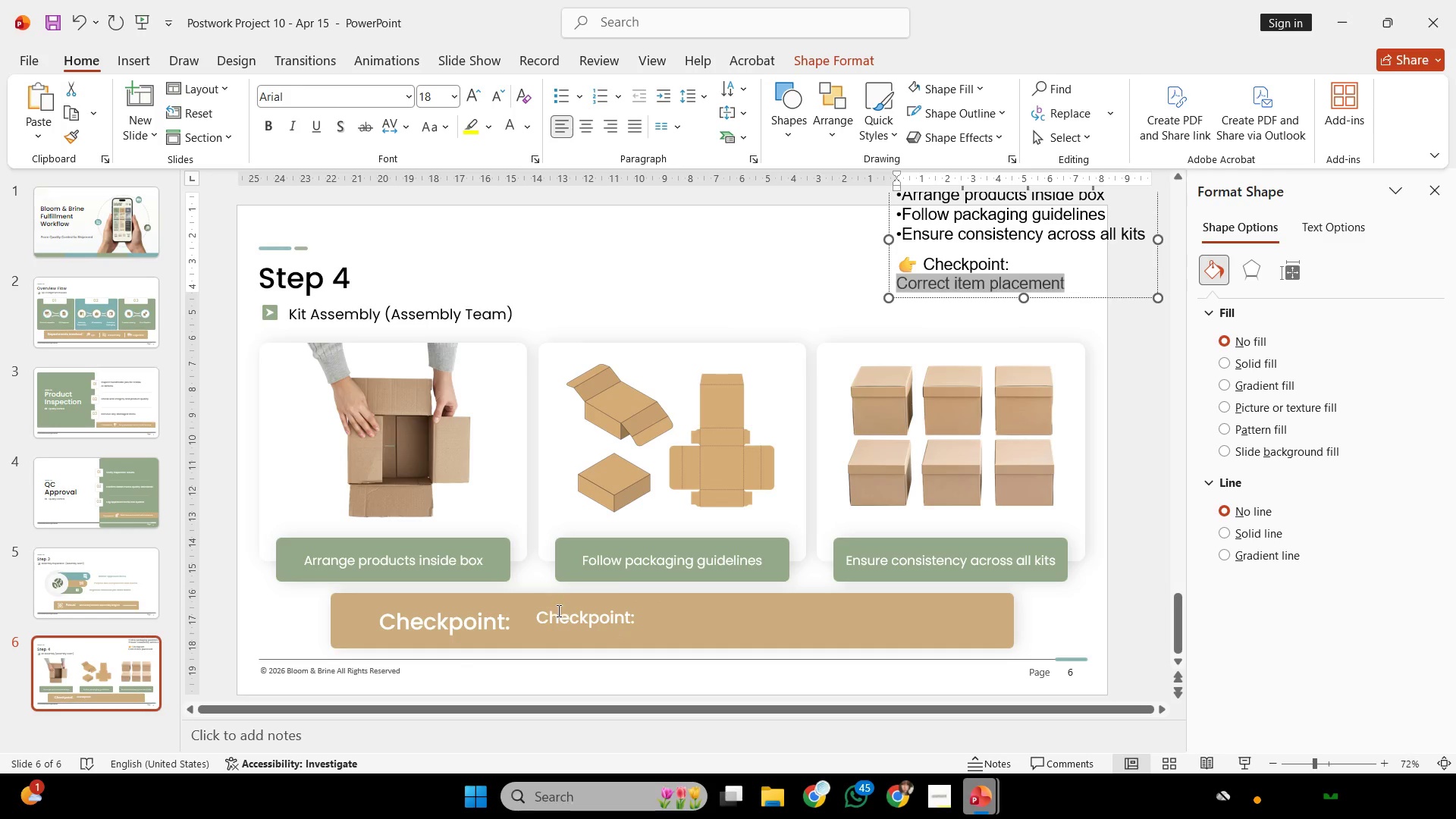 
left_click([558, 610])
 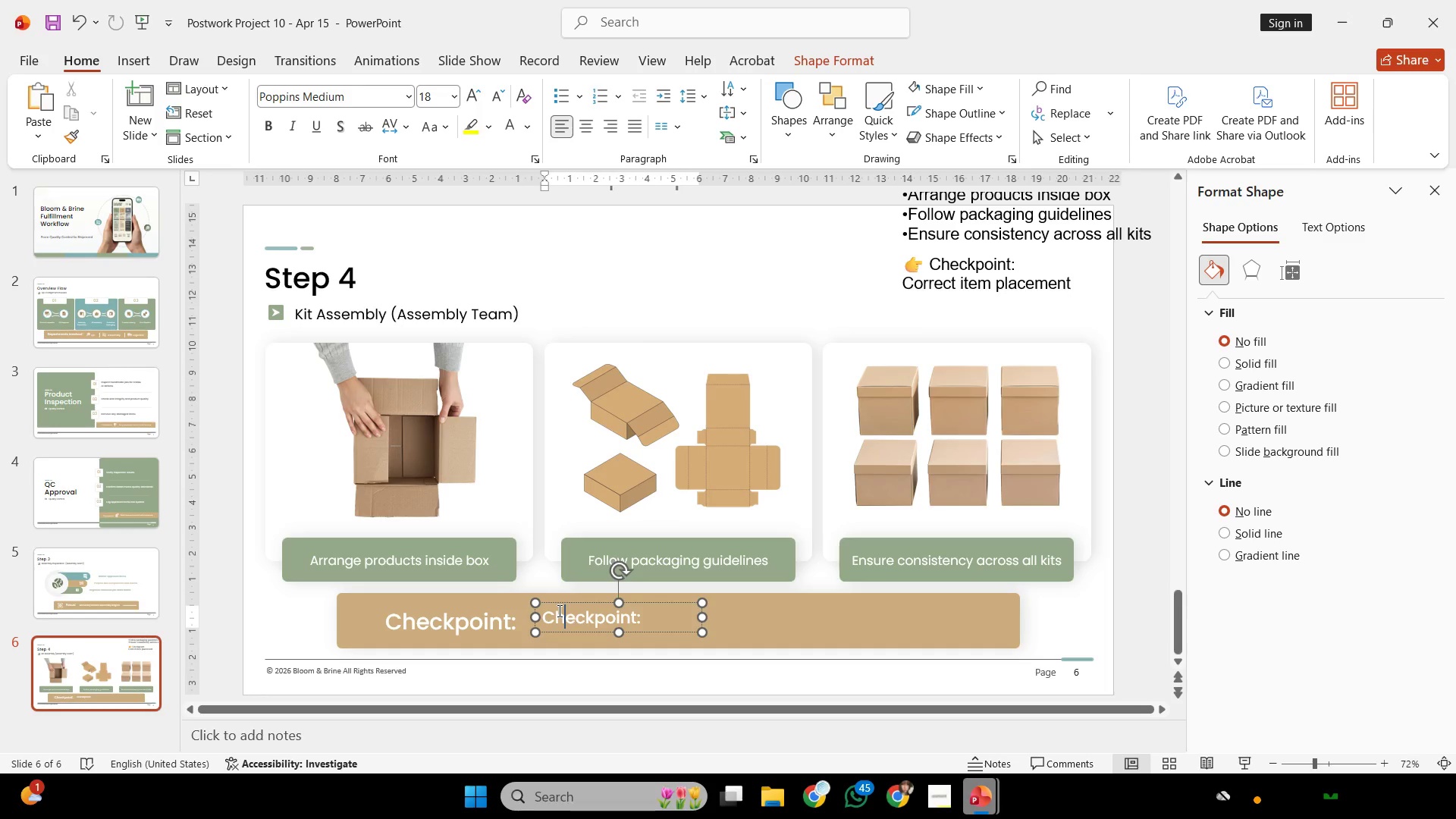 
key(Control+ControlLeft)
 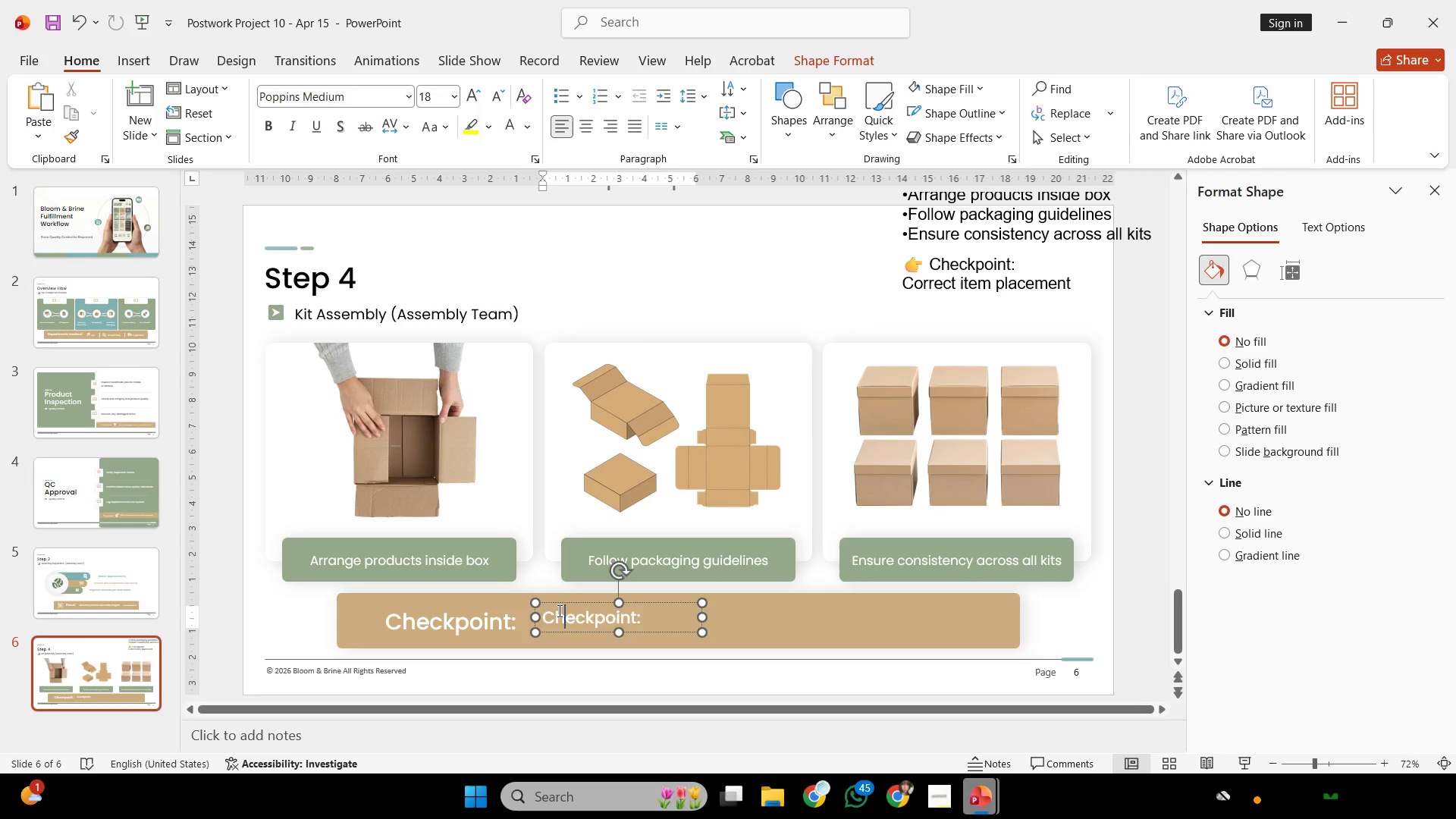 
key(Control+A)
 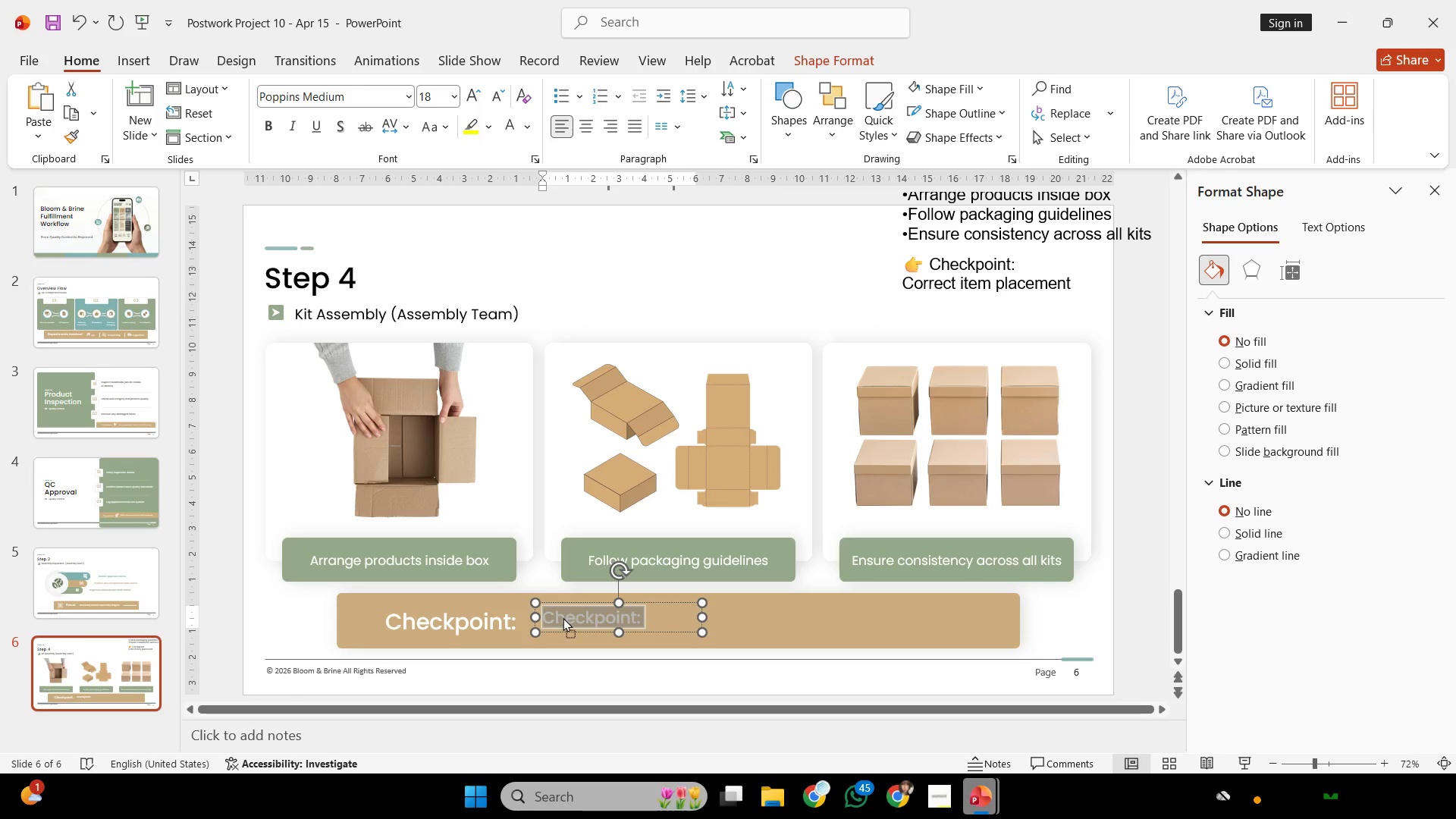 
right_click([563, 617])
 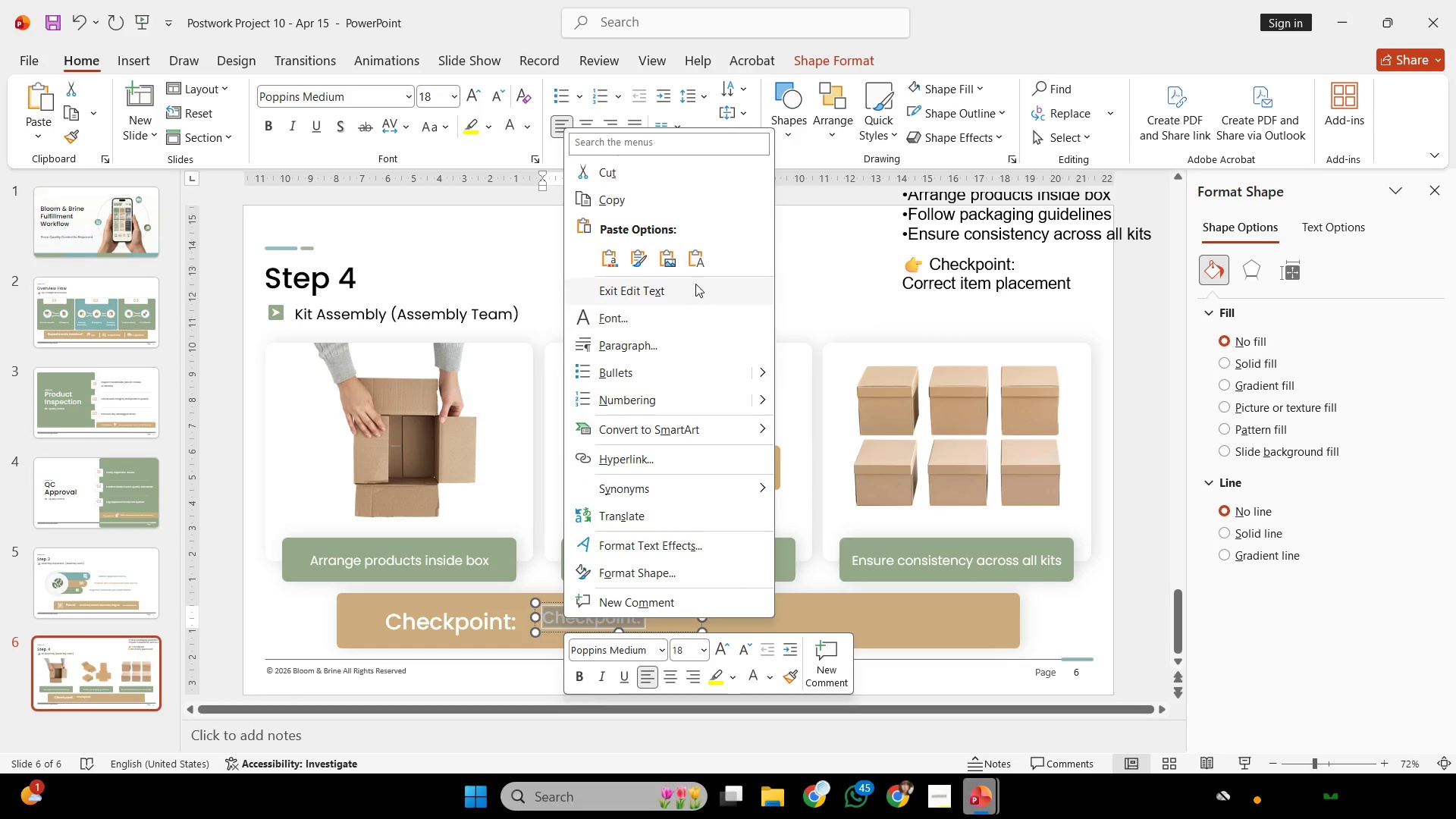 
left_click([702, 253])
 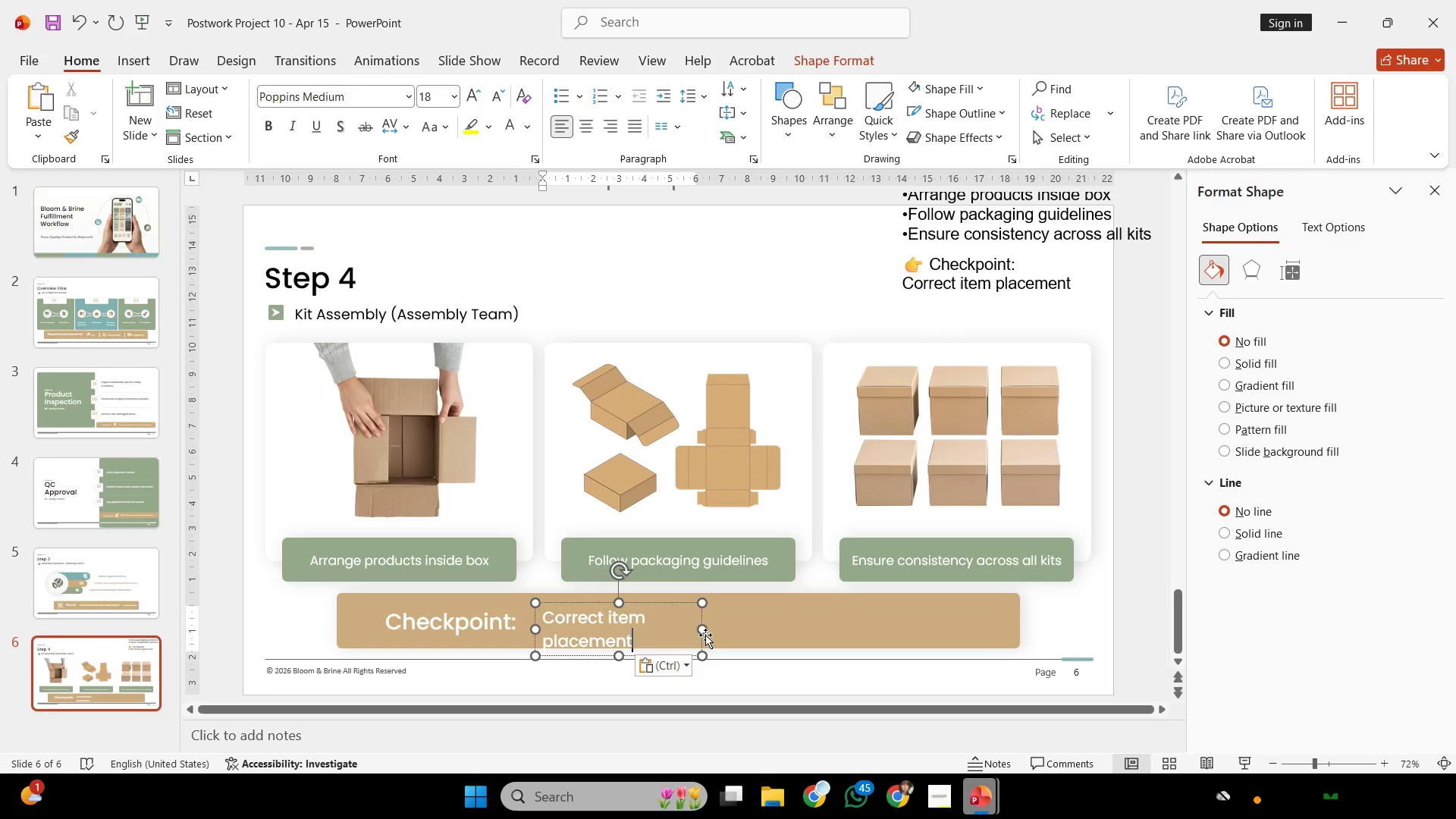 
left_click_drag(start_coordinate=[705, 632], to_coordinate=[860, 637])
 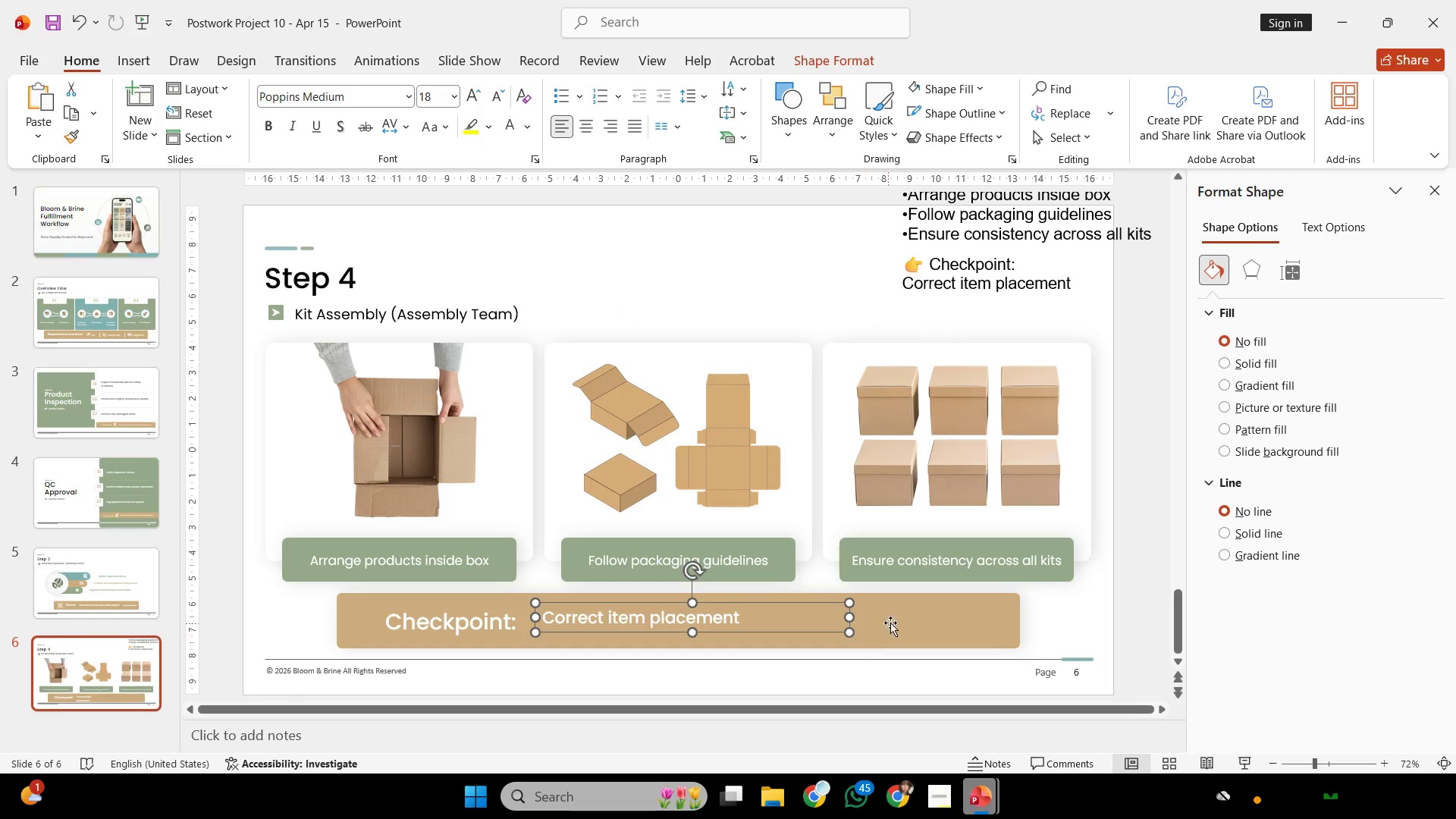 
key(Shift+ShiftLeft)
 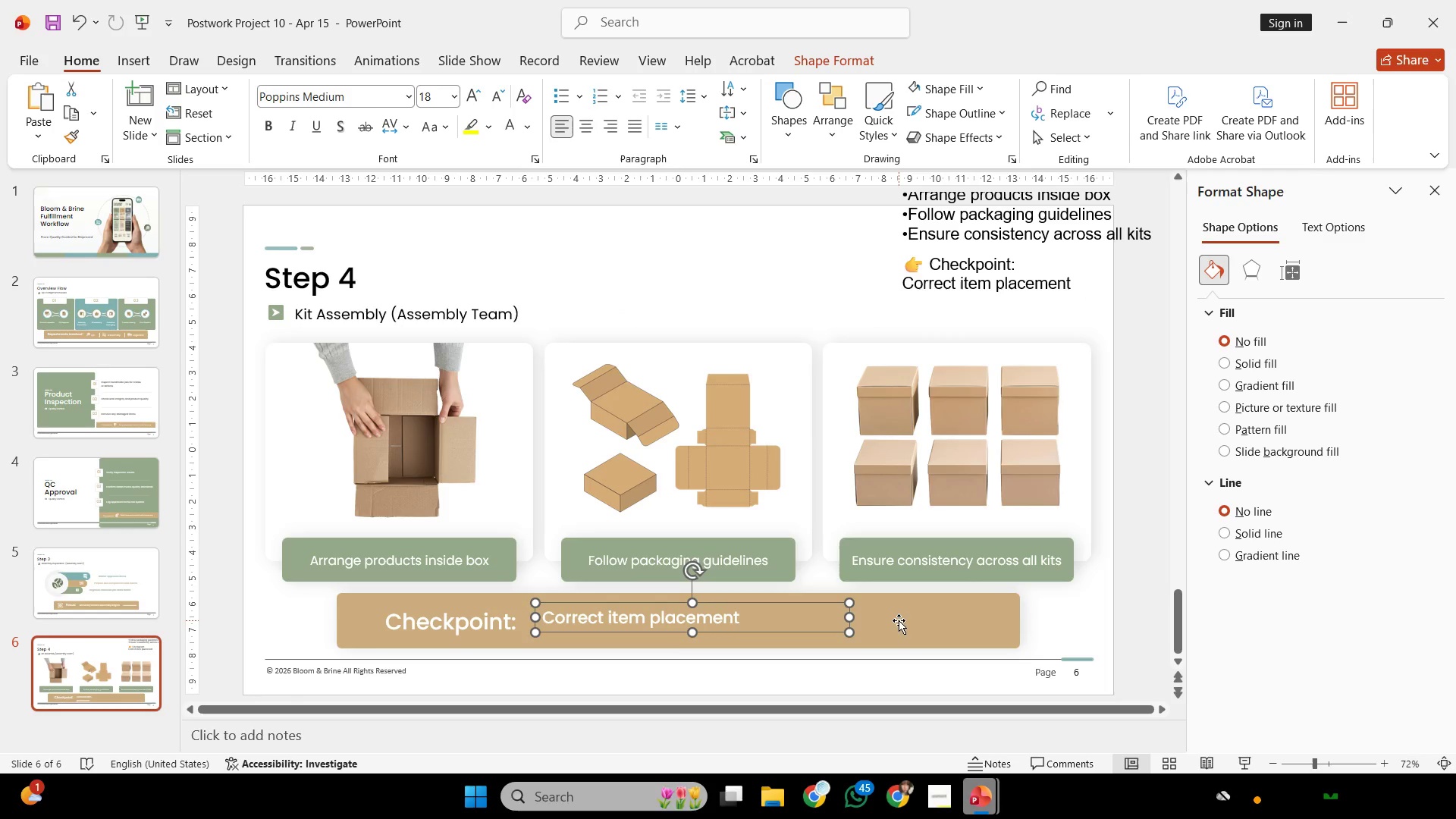 
left_click([899, 620])
 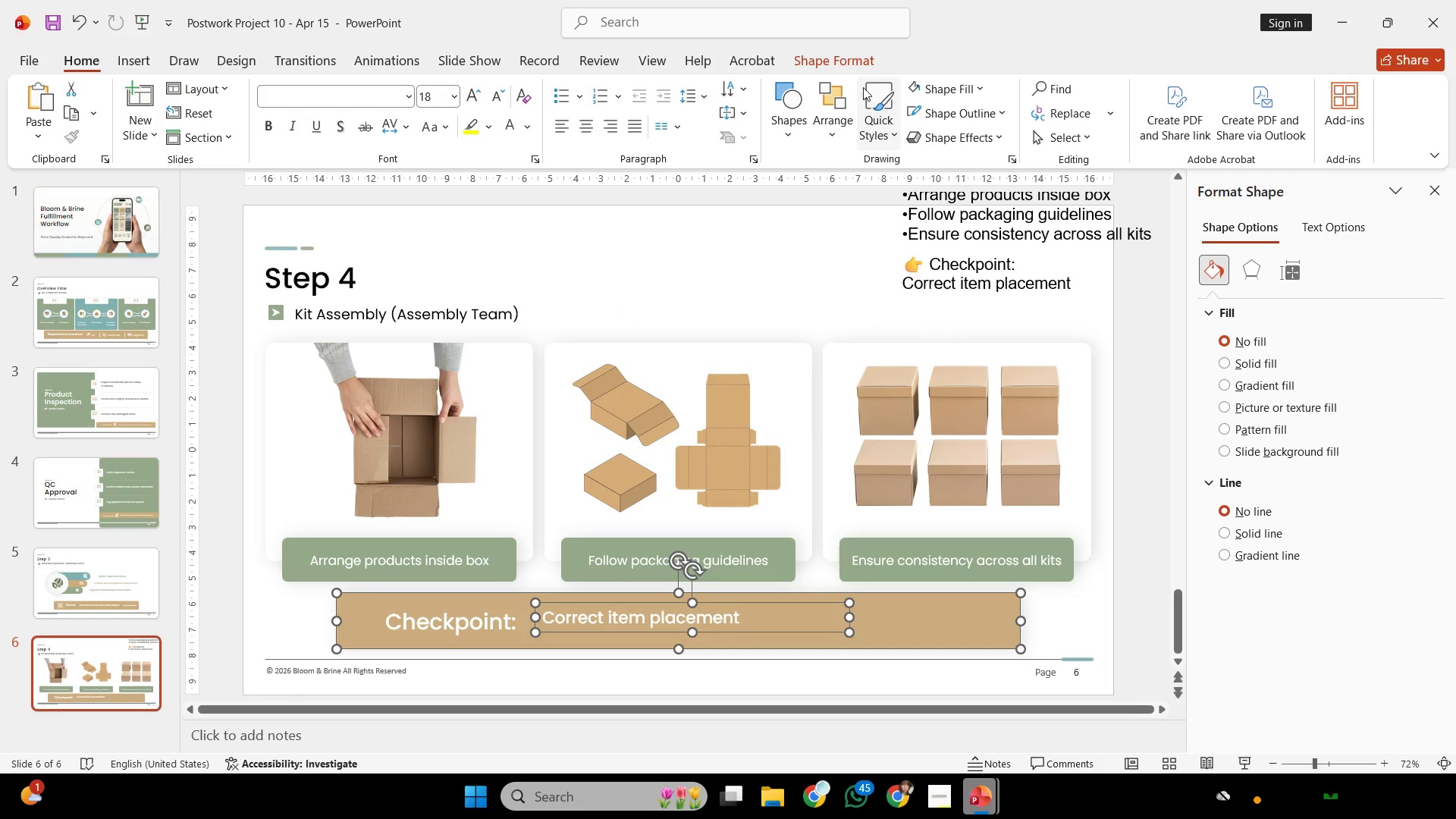 
left_click([862, 63])
 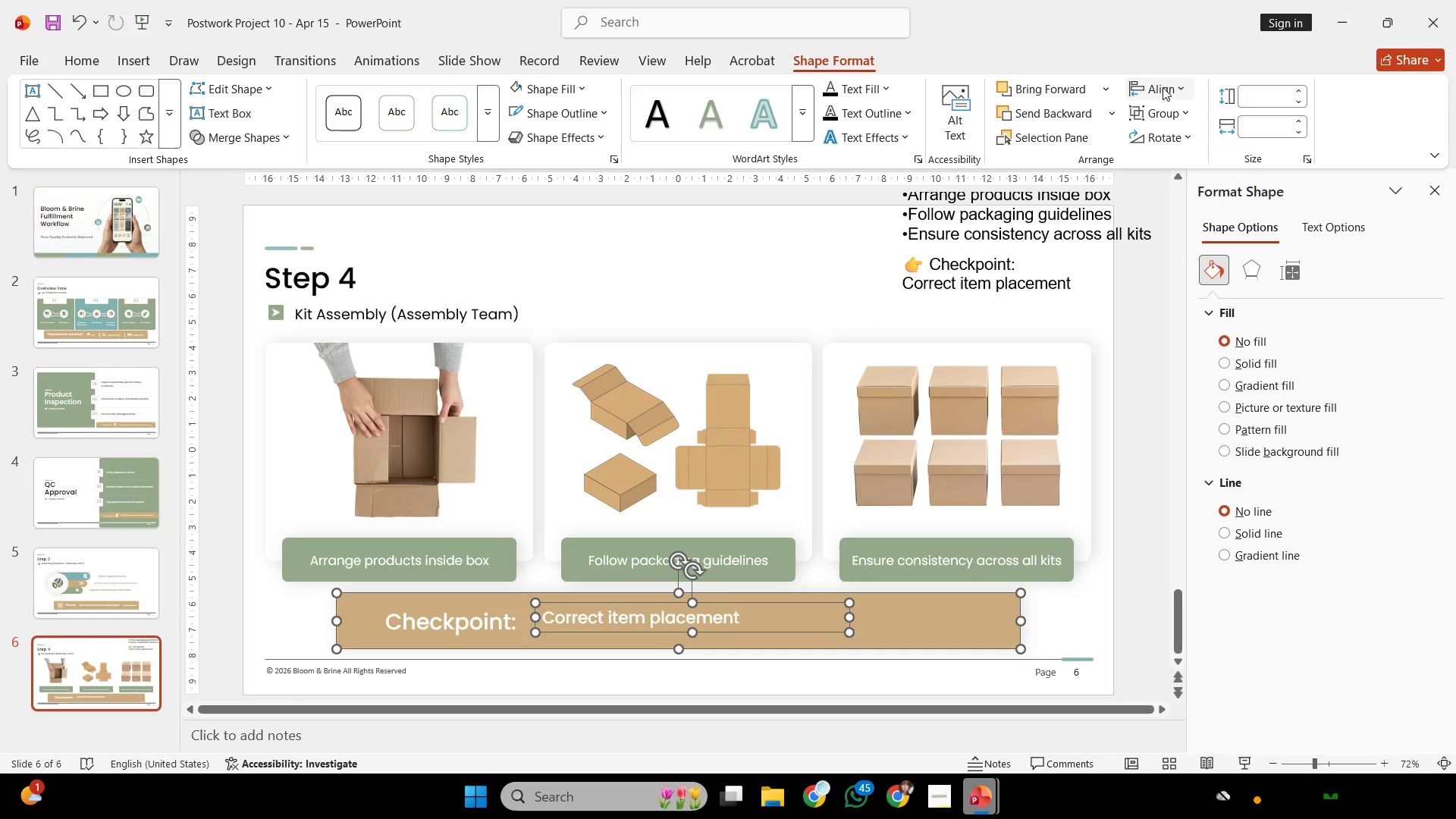 
left_click([1171, 87])
 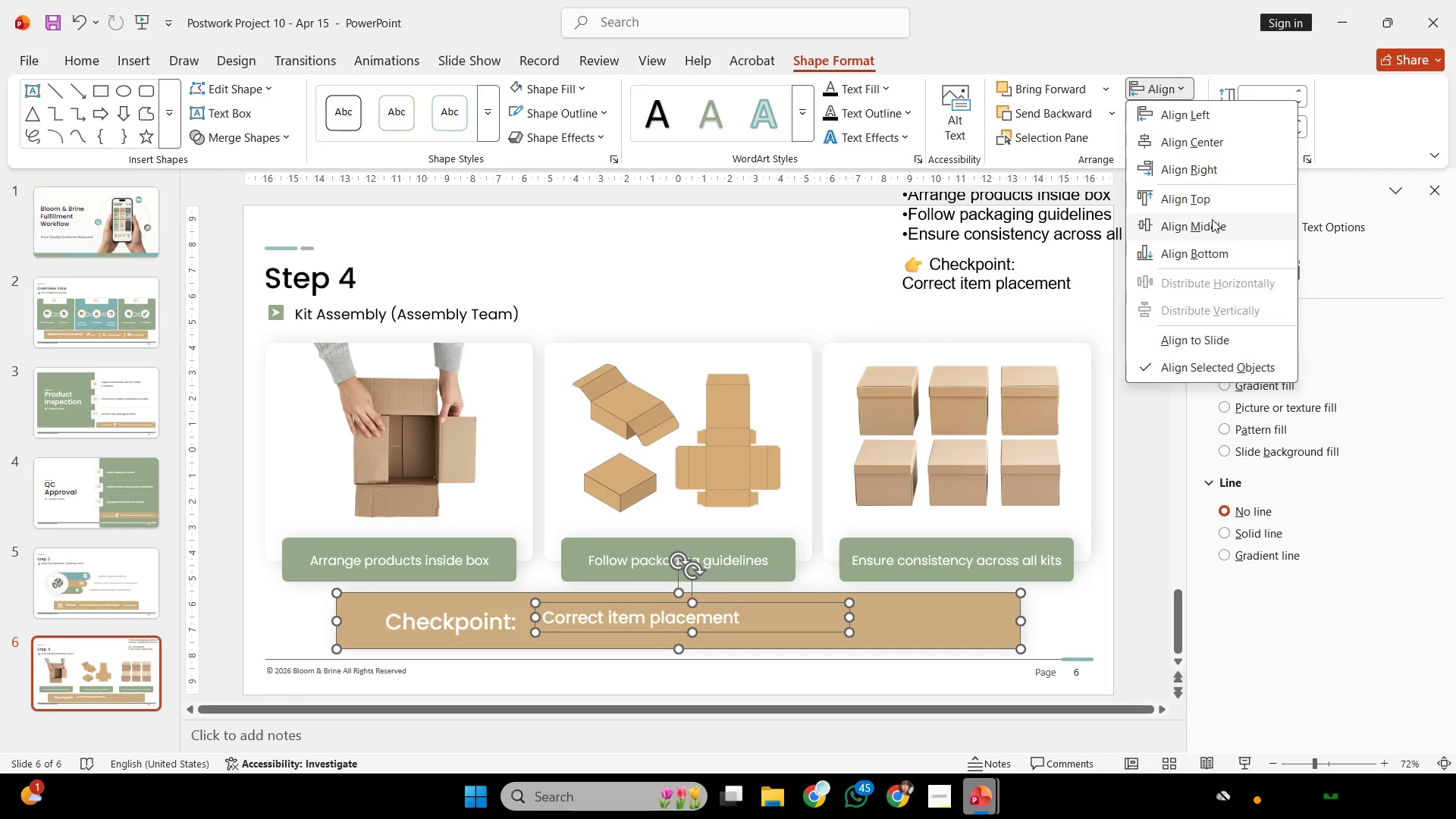 
left_click([1214, 226])
 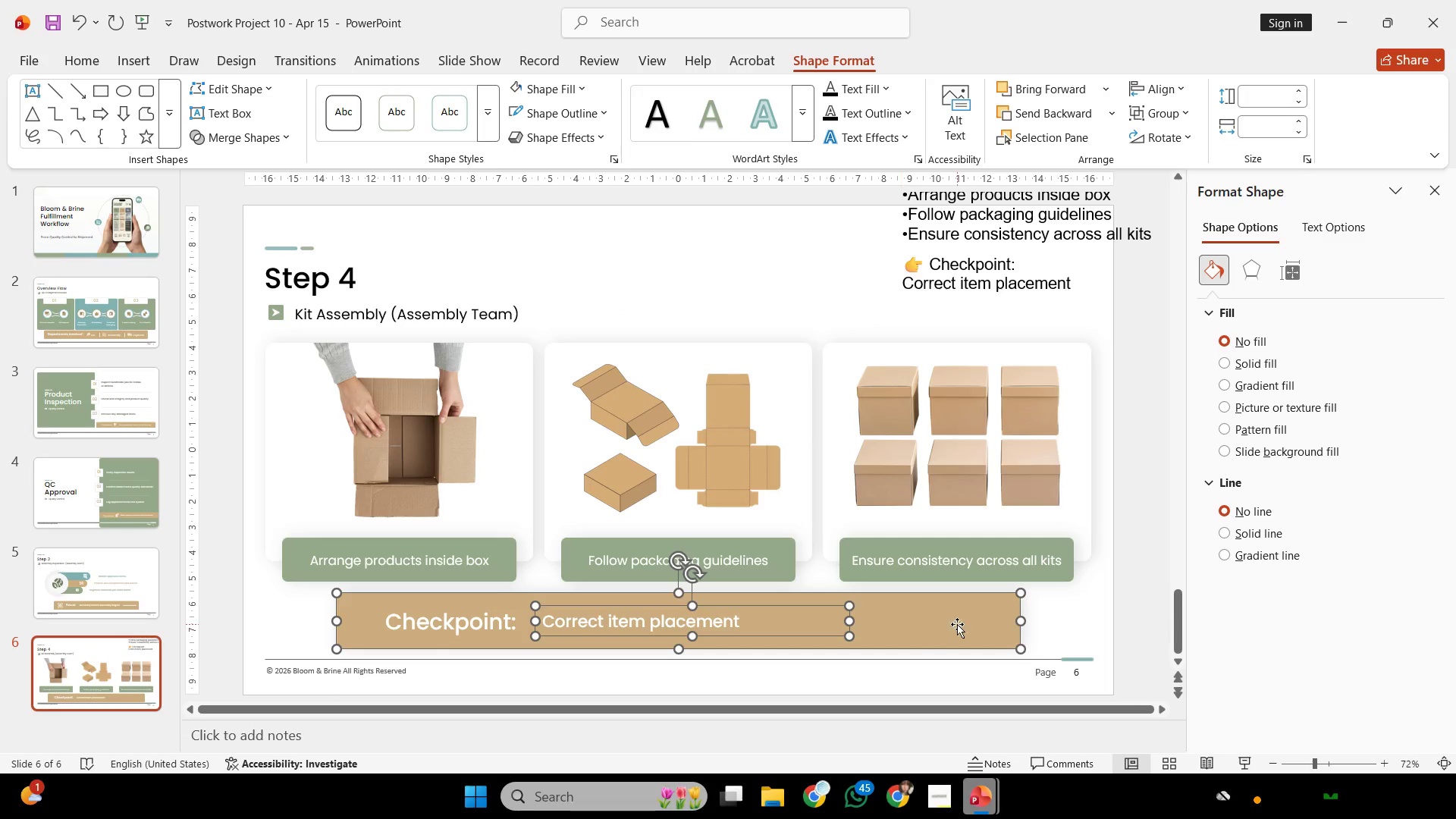 
hold_key(key=ShiftLeft, duration=0.47)
left_click([902, 620])
 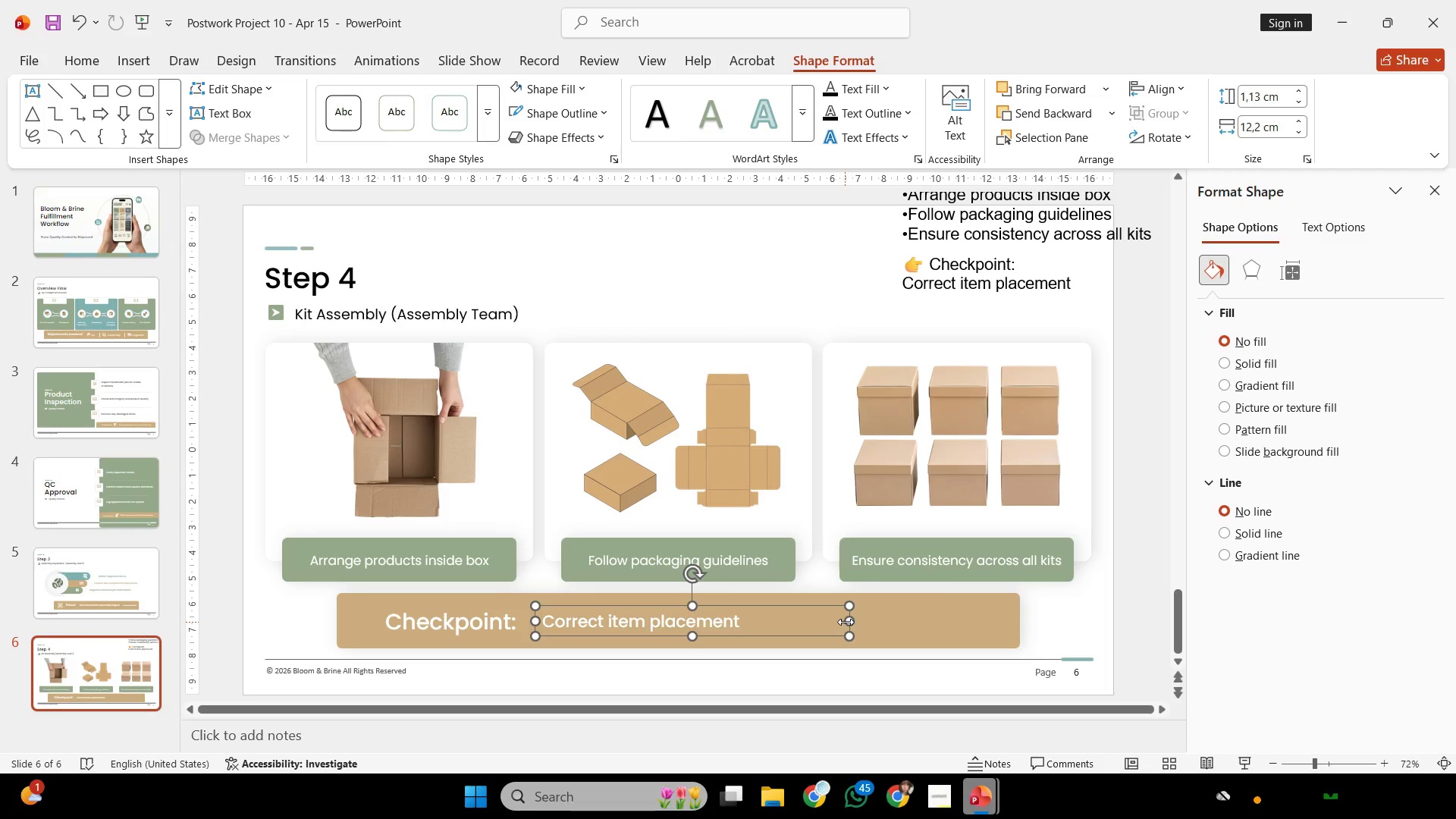 
left_click_drag(start_coordinate=[849, 623], to_coordinate=[753, 604])
 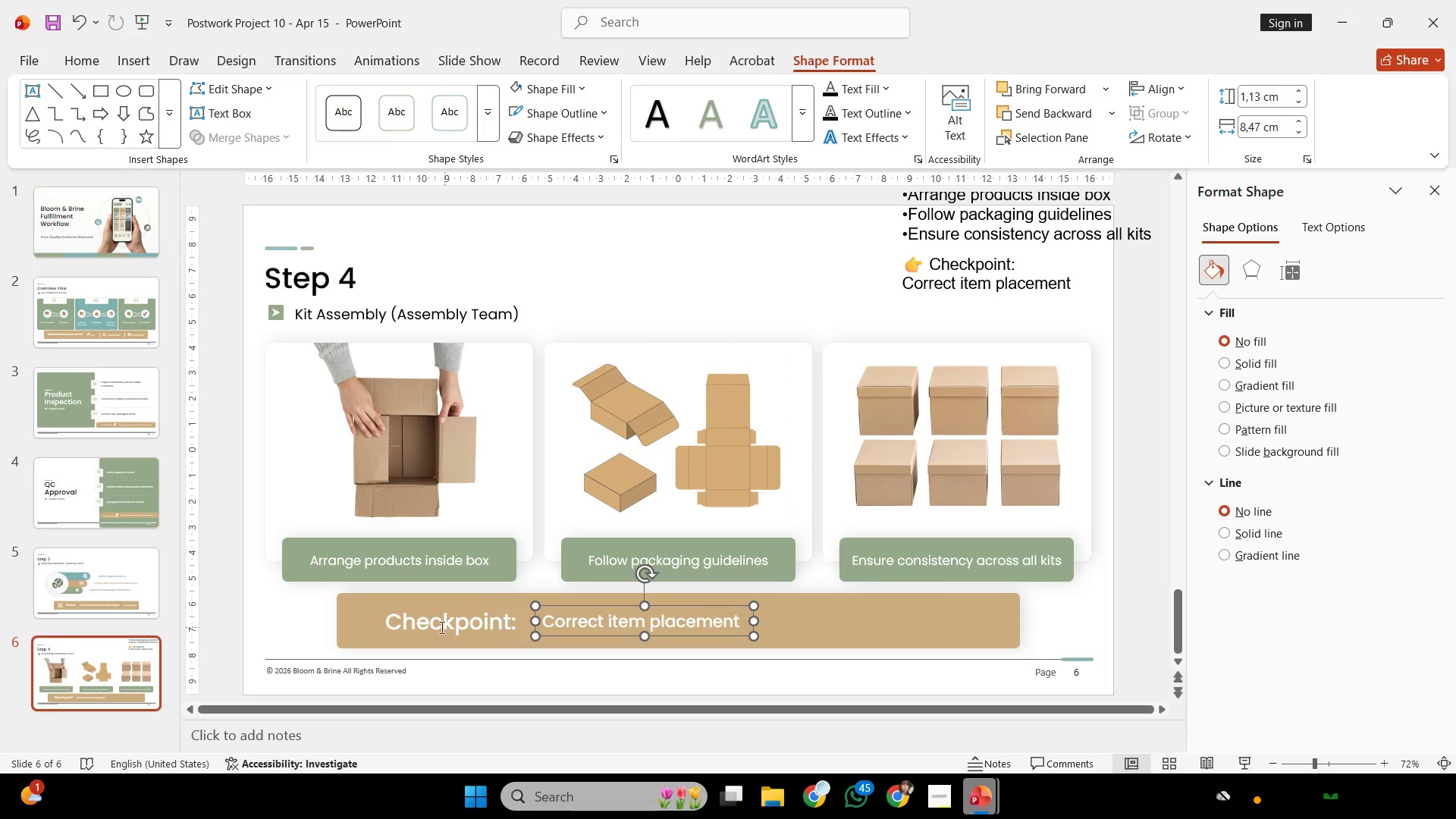 
hold_key(key=ShiftLeft, duration=0.48)
left_click([438, 628])
 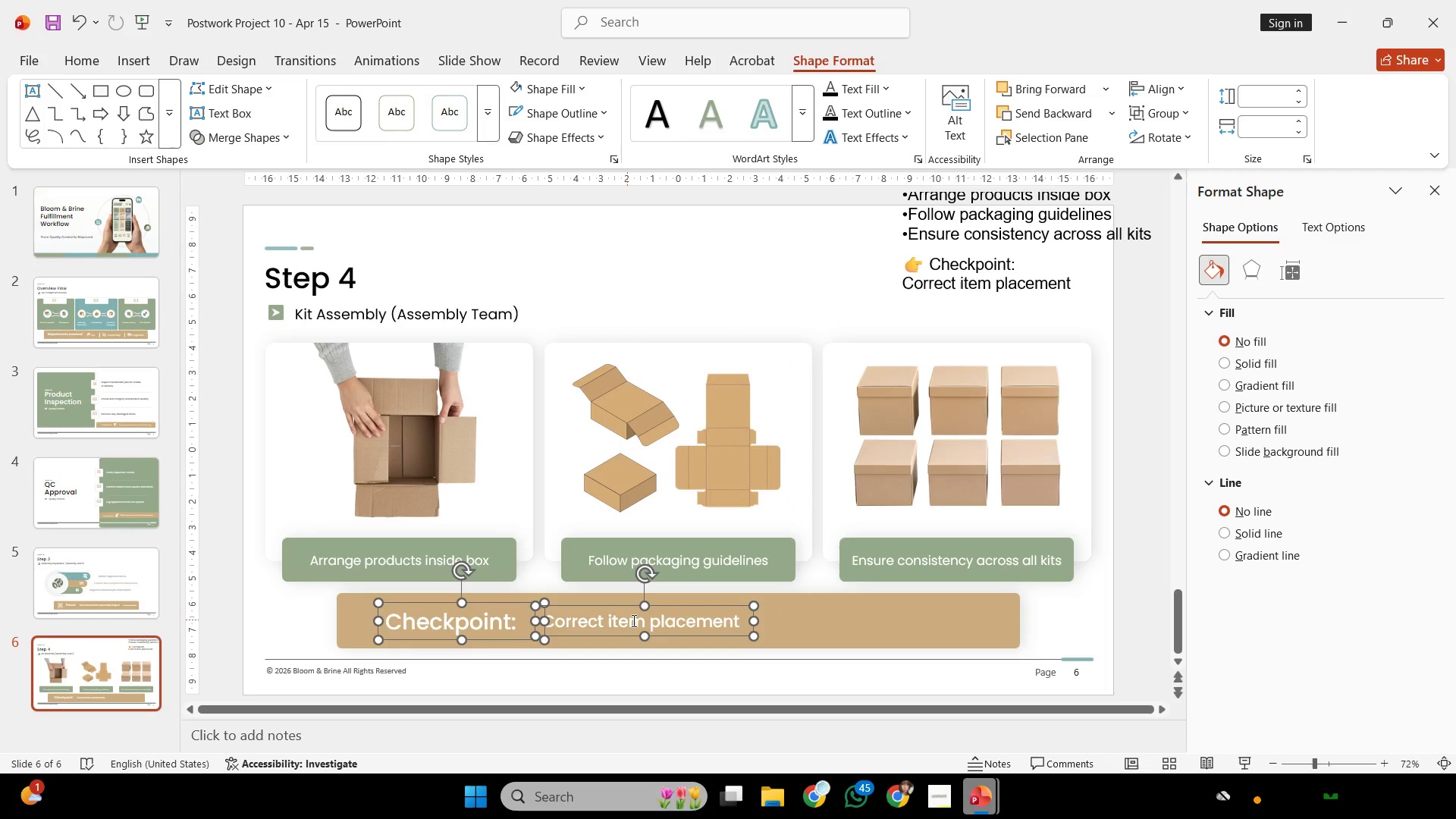 
key(Control+G)
 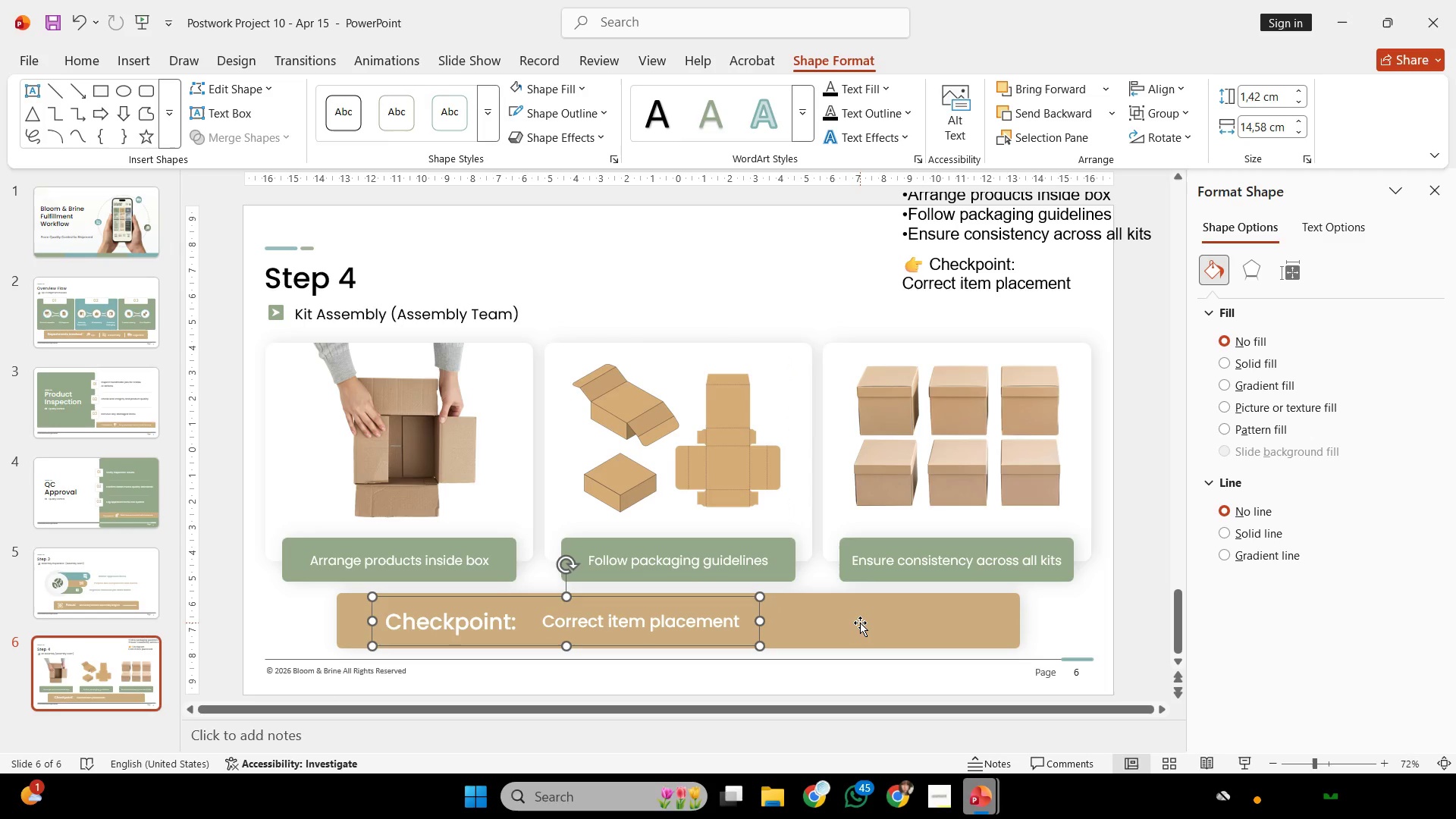 
key(Shift+ShiftLeft)
 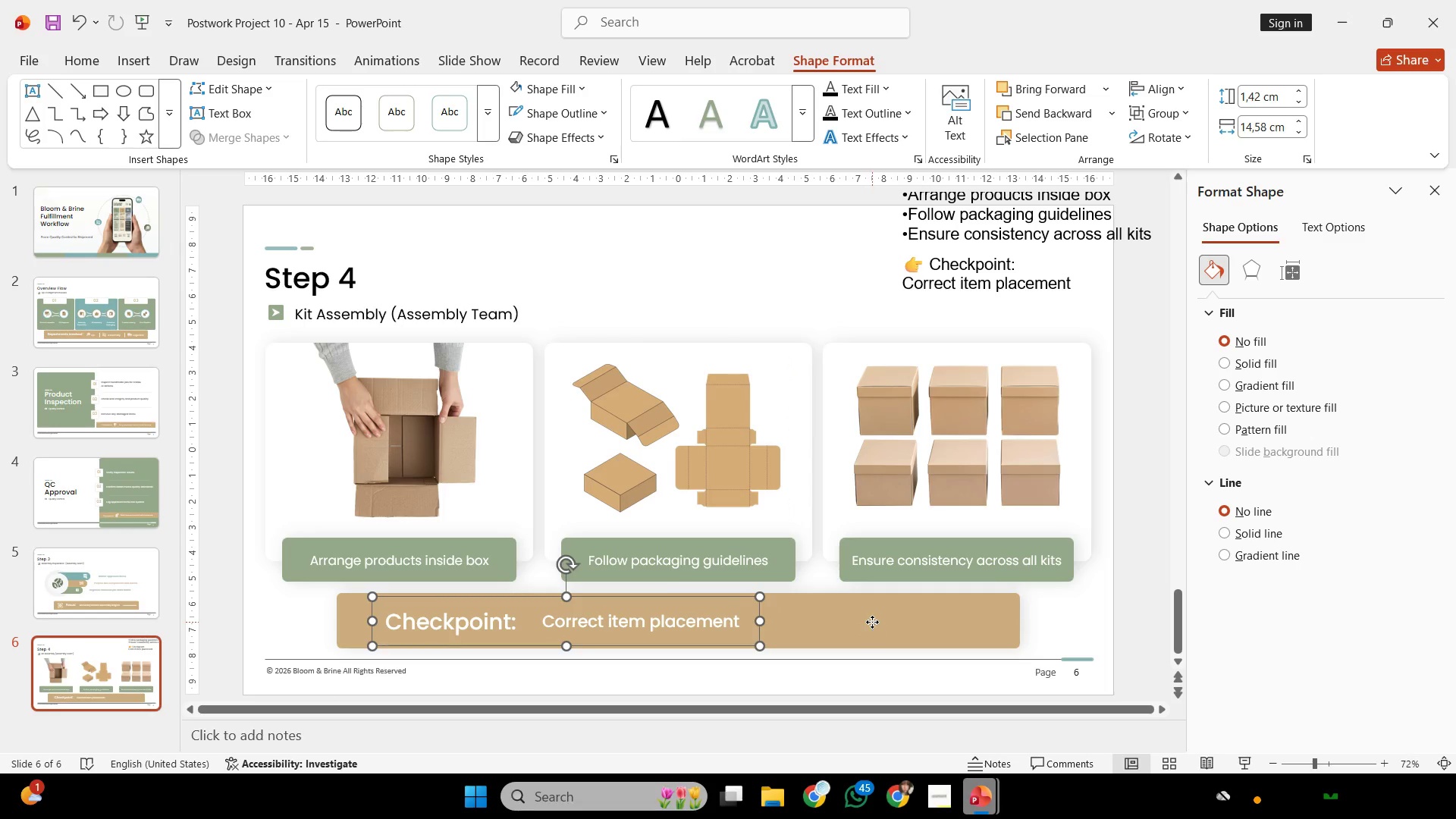 
left_click([872, 622])
 